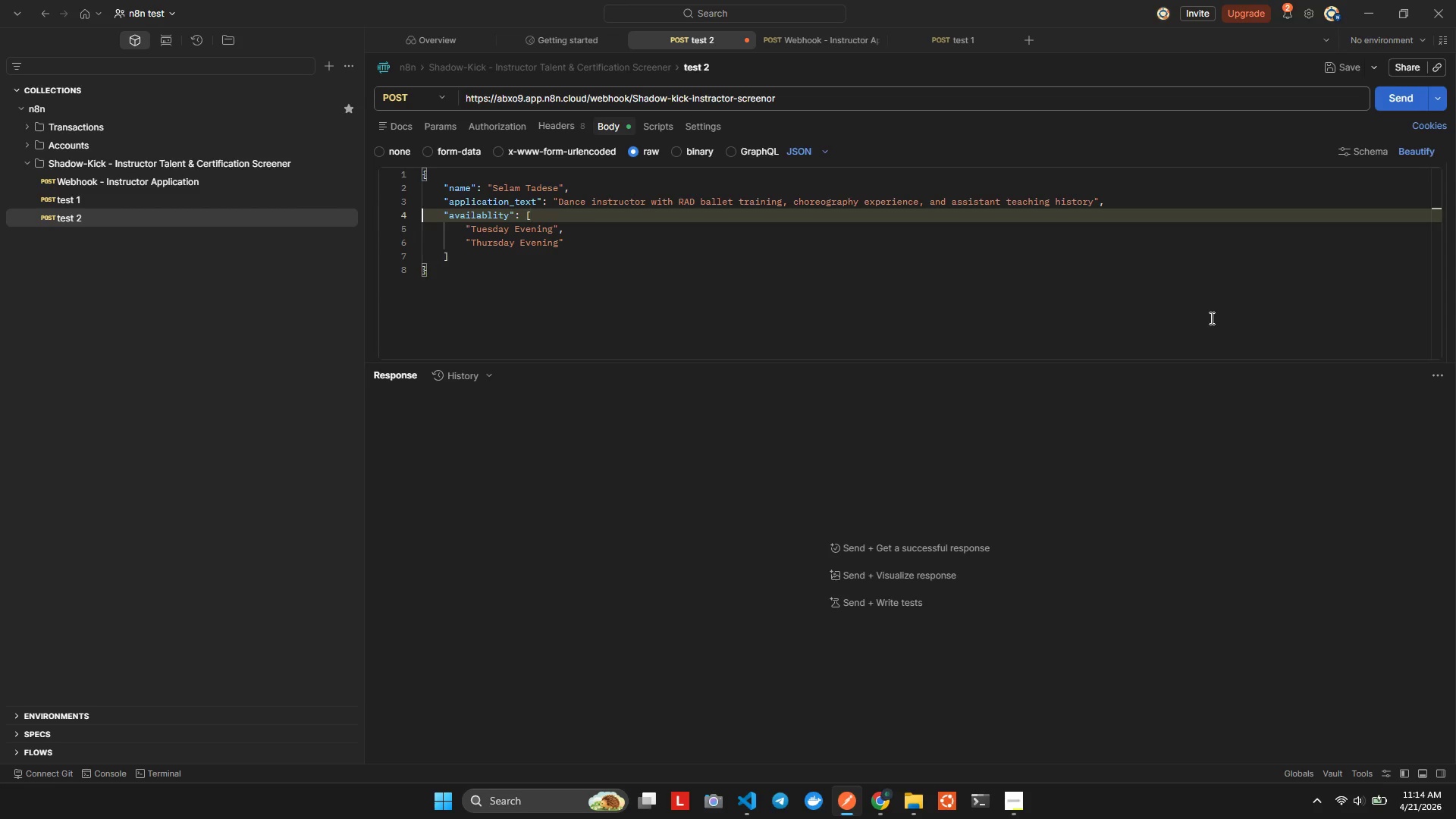 
key(ArrowUp)
 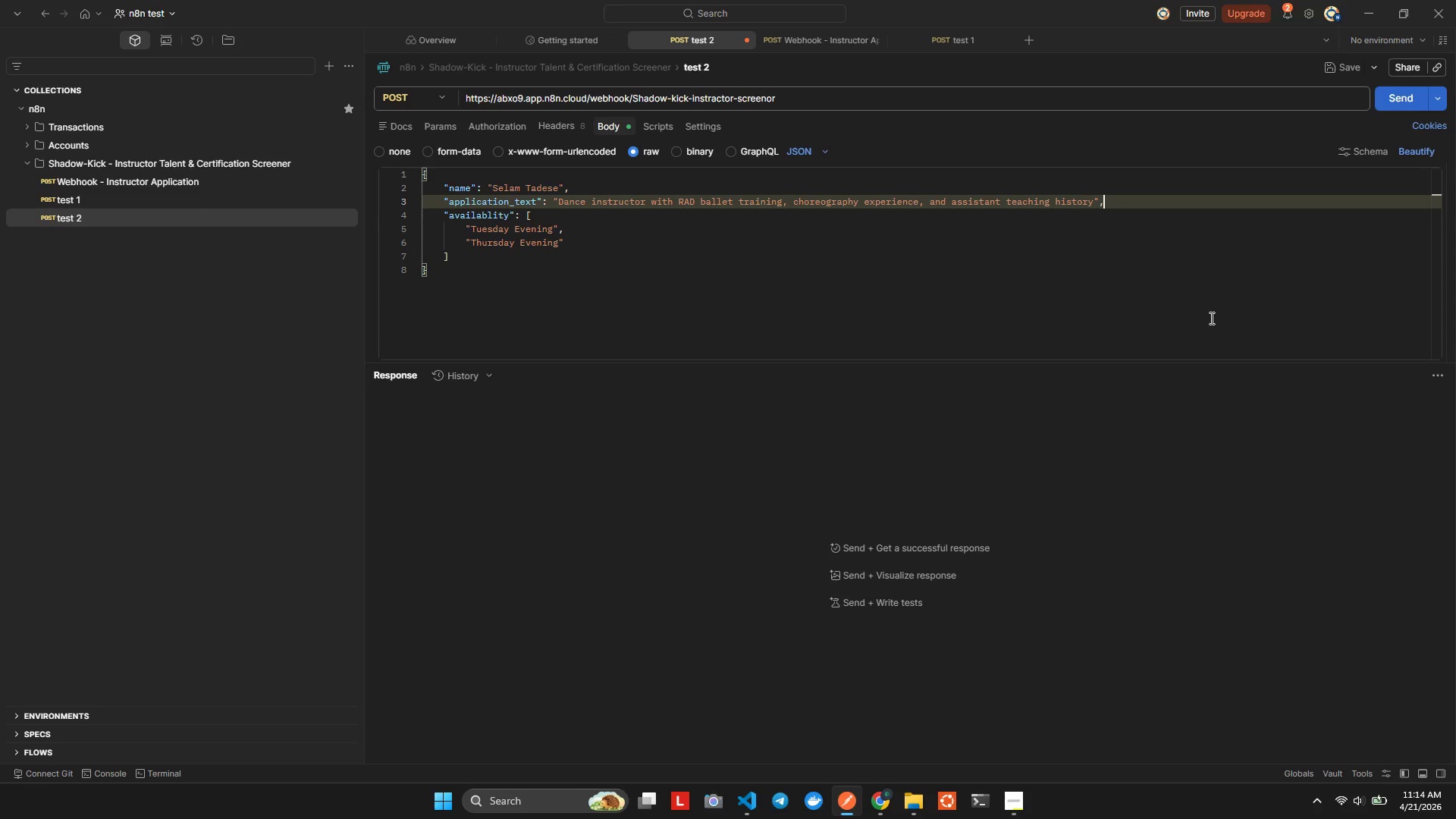 
key(ArrowLeft)
 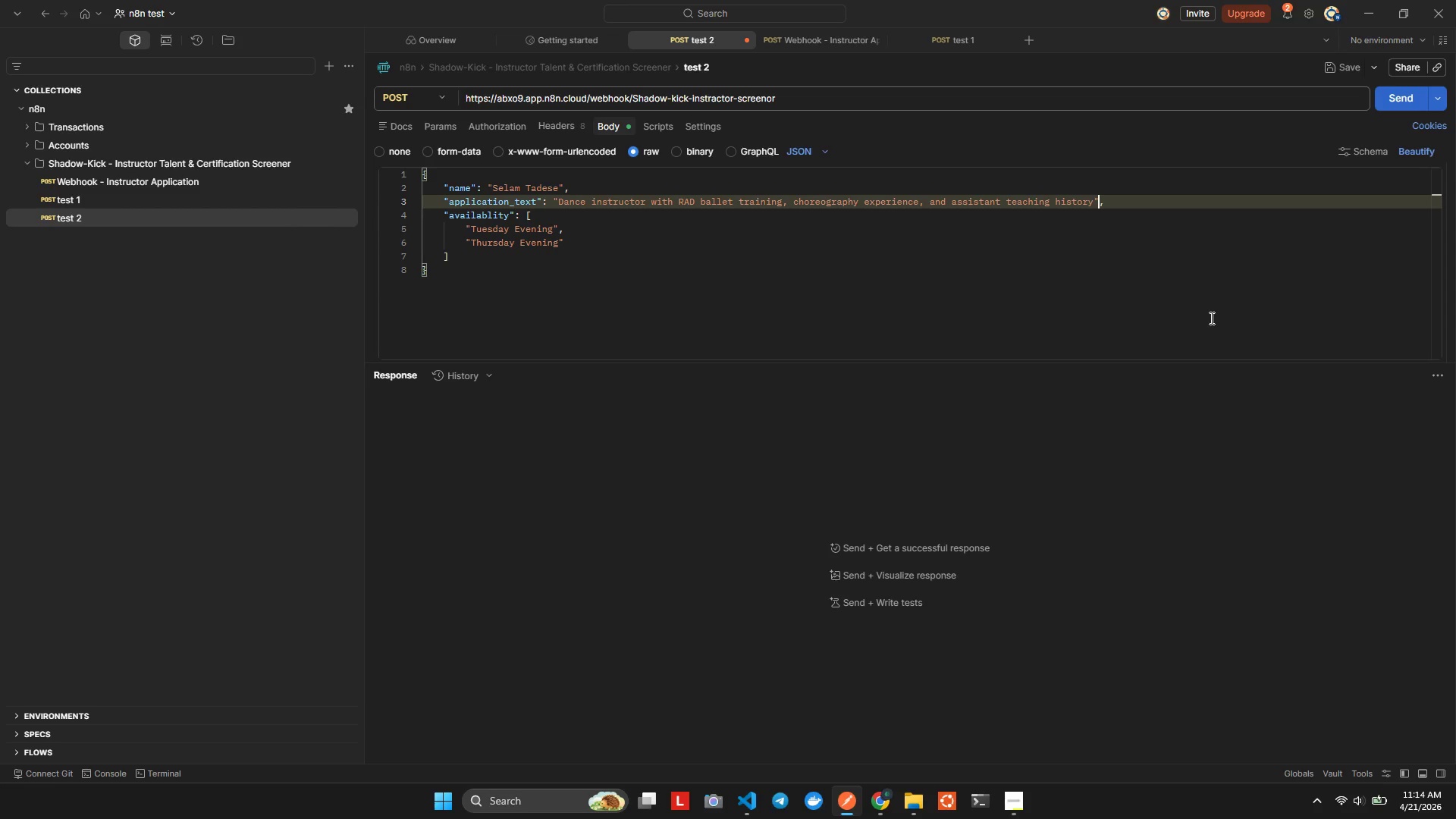 
key(ArrowLeft)
 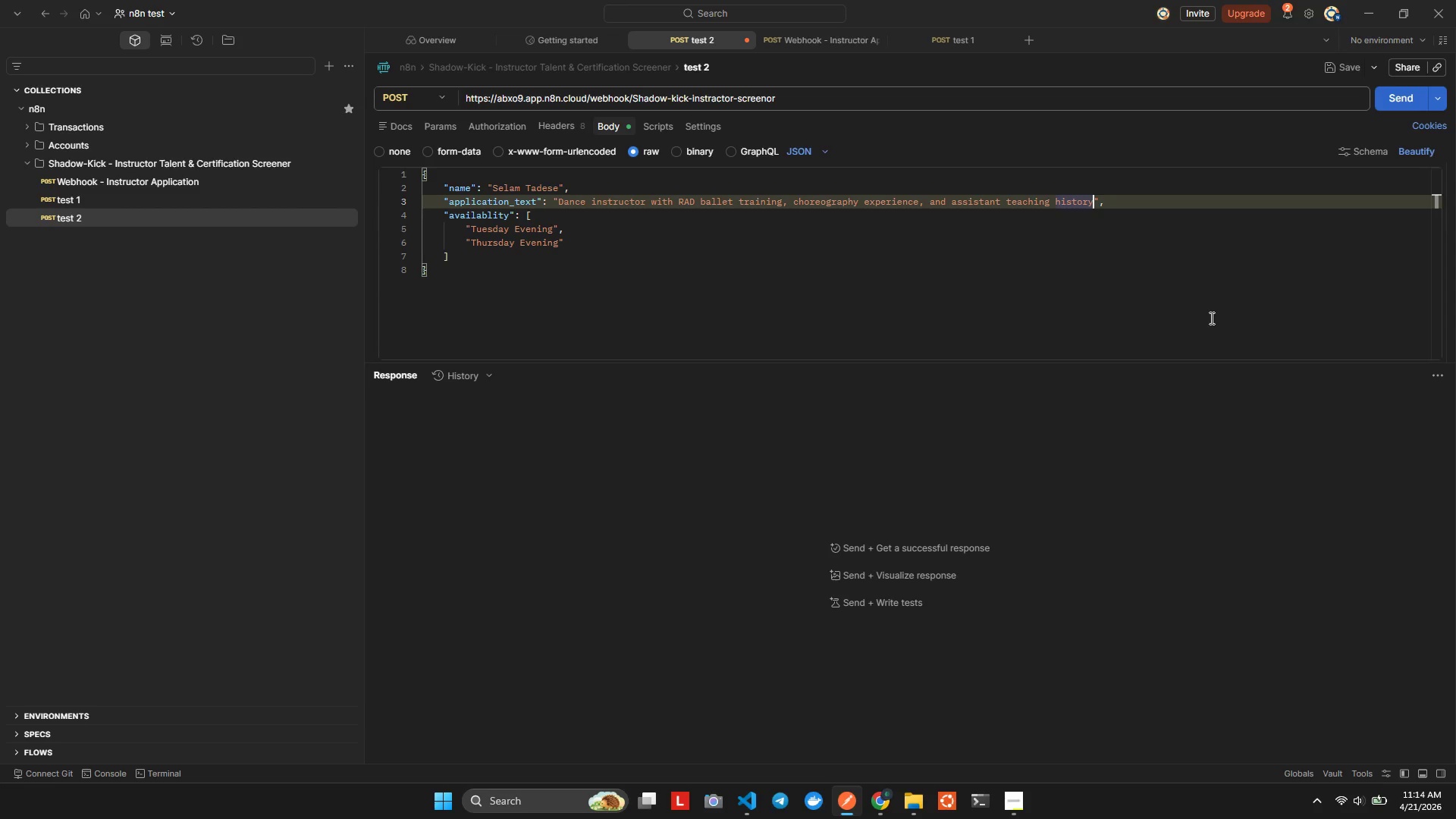 
key(ArrowLeft)
 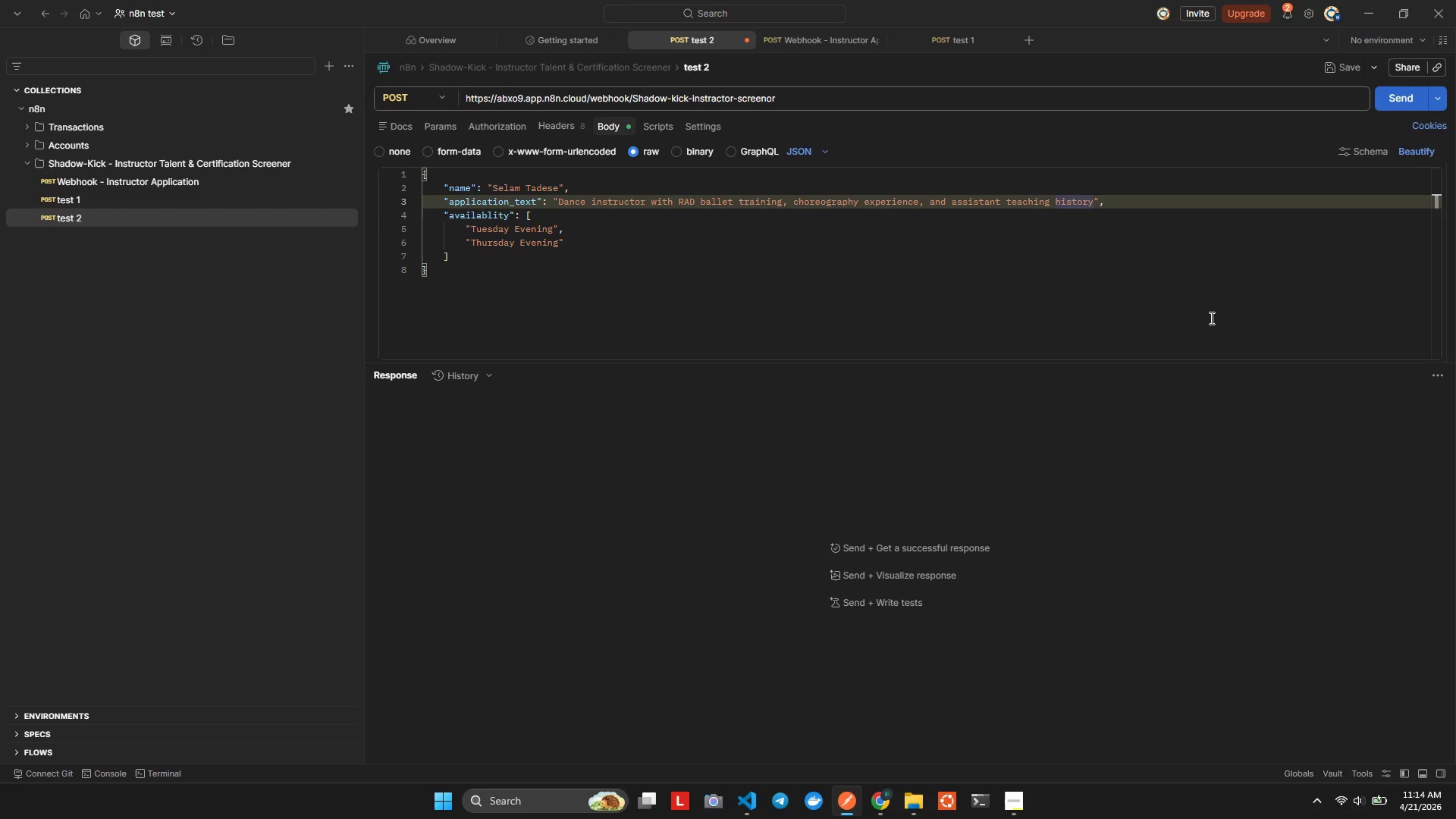 
key(Period)
 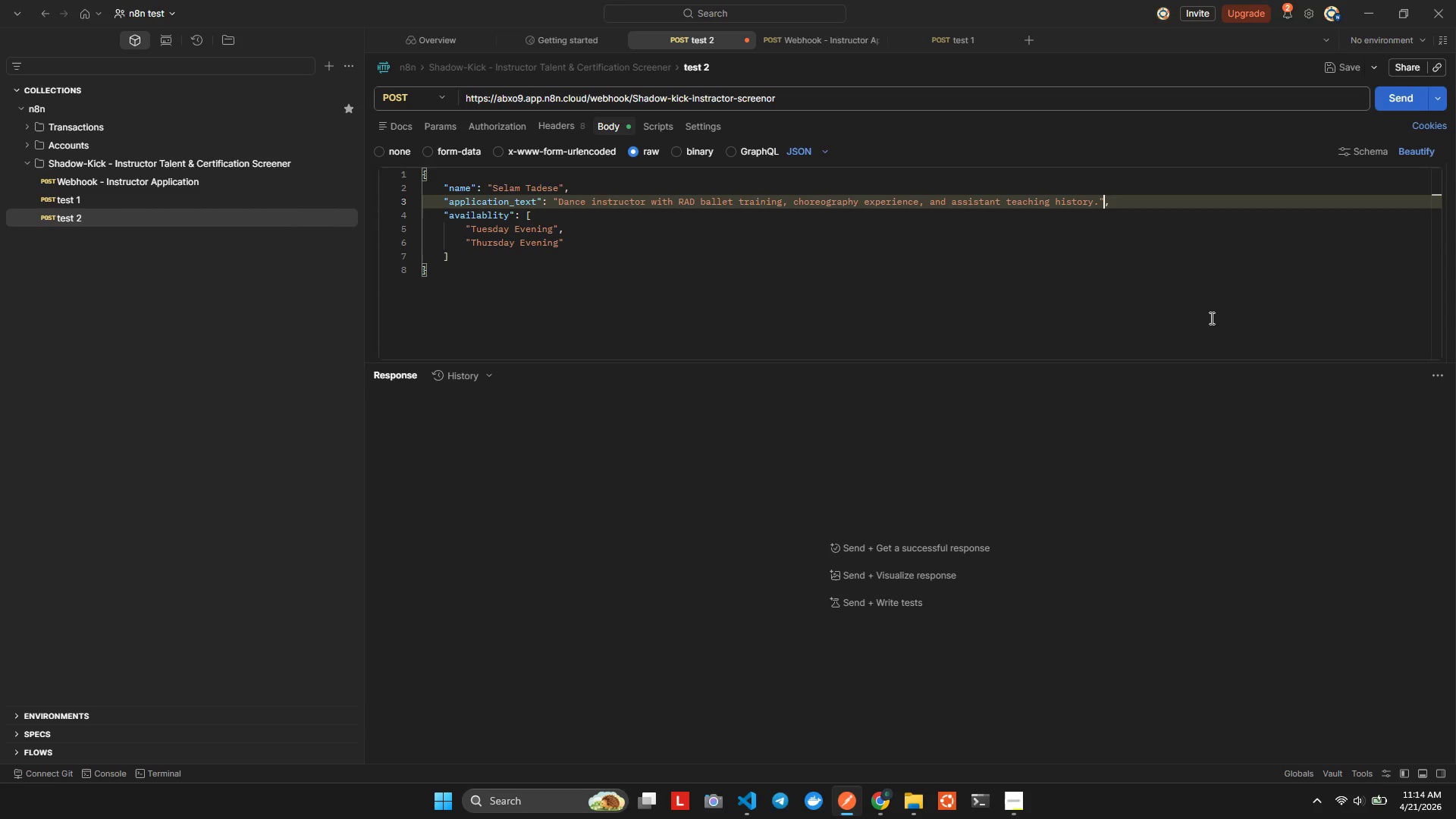 
key(ArrowRight)
 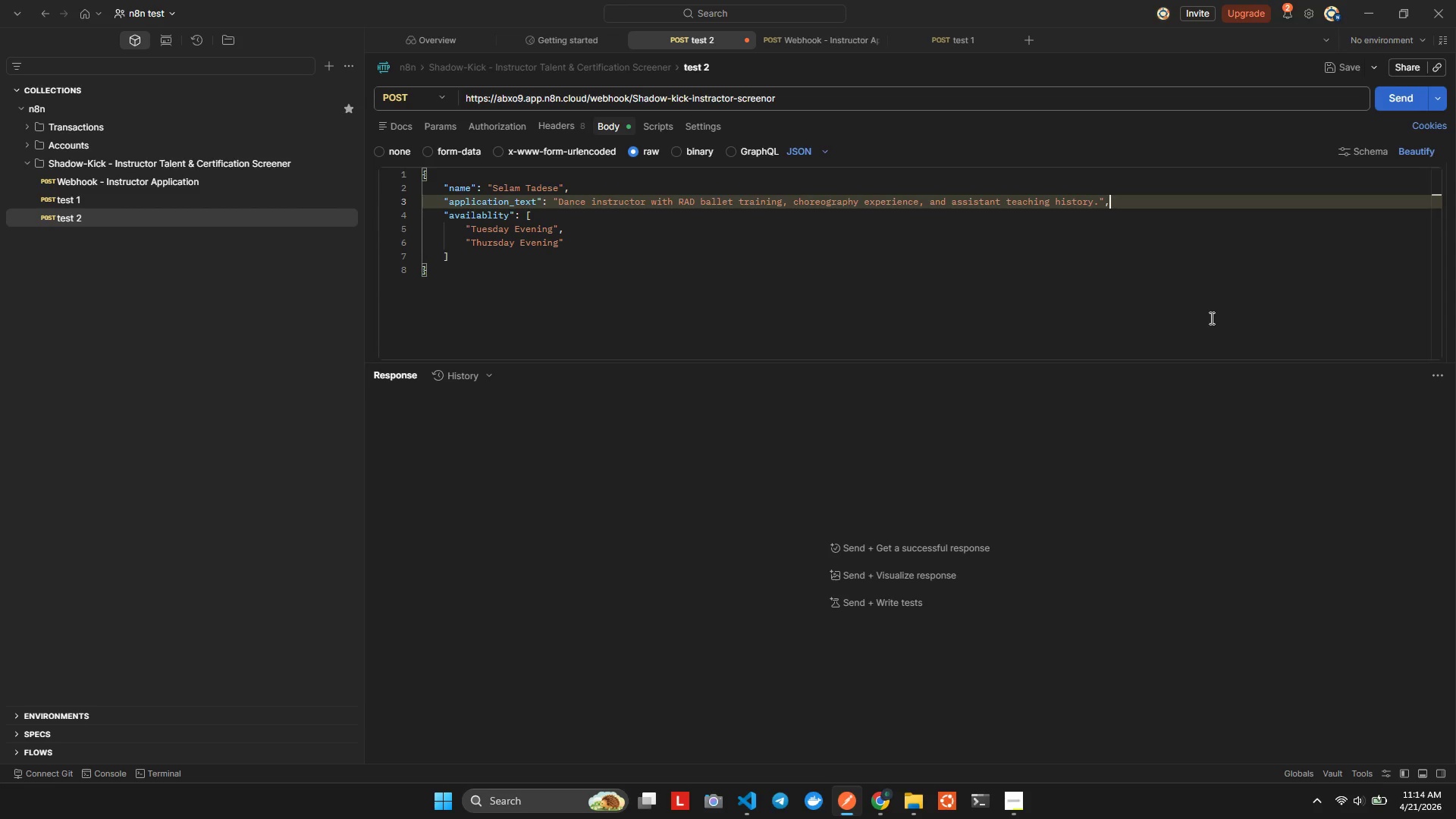 
key(ArrowRight)
 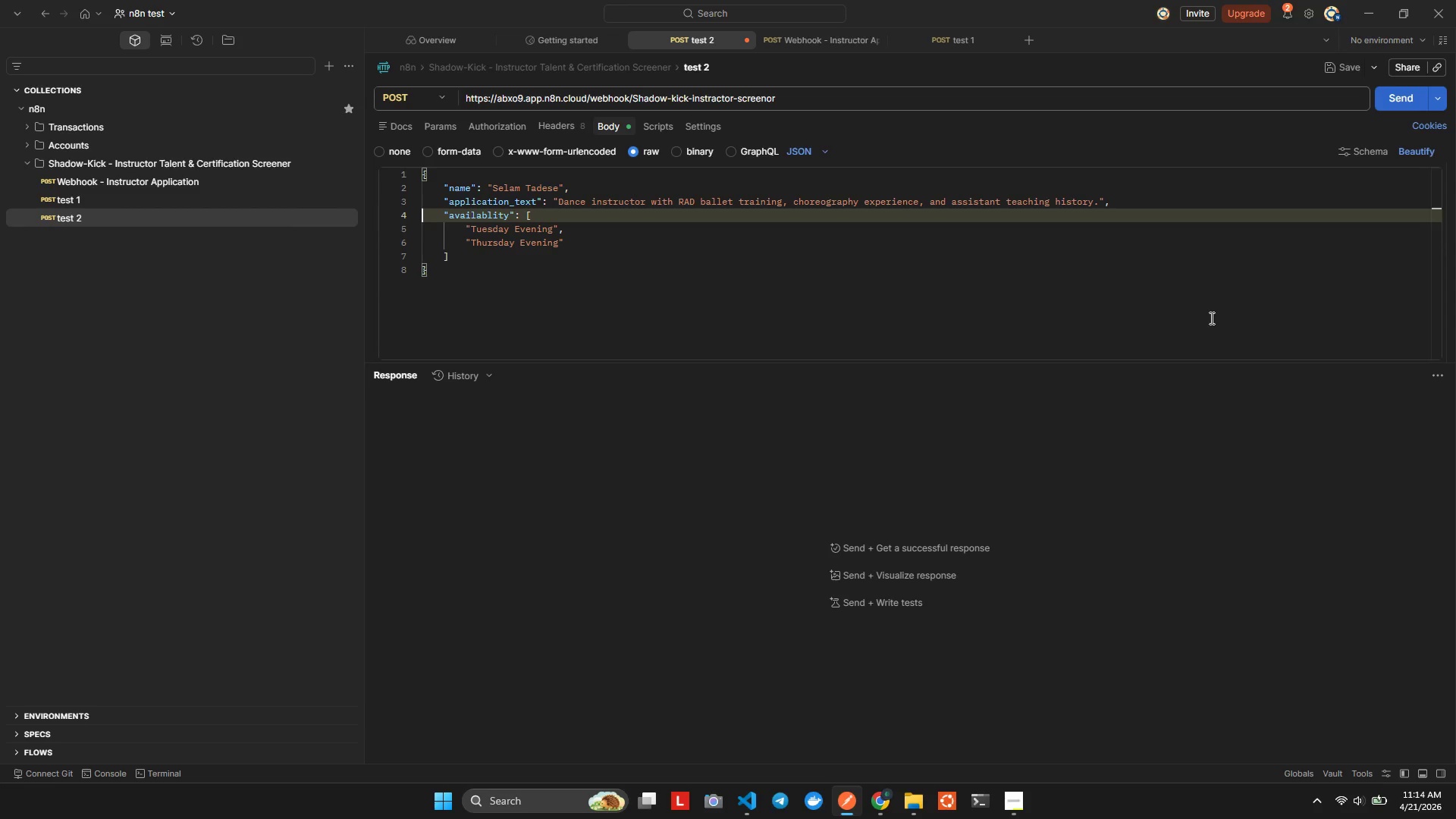 
key(ArrowRight)
 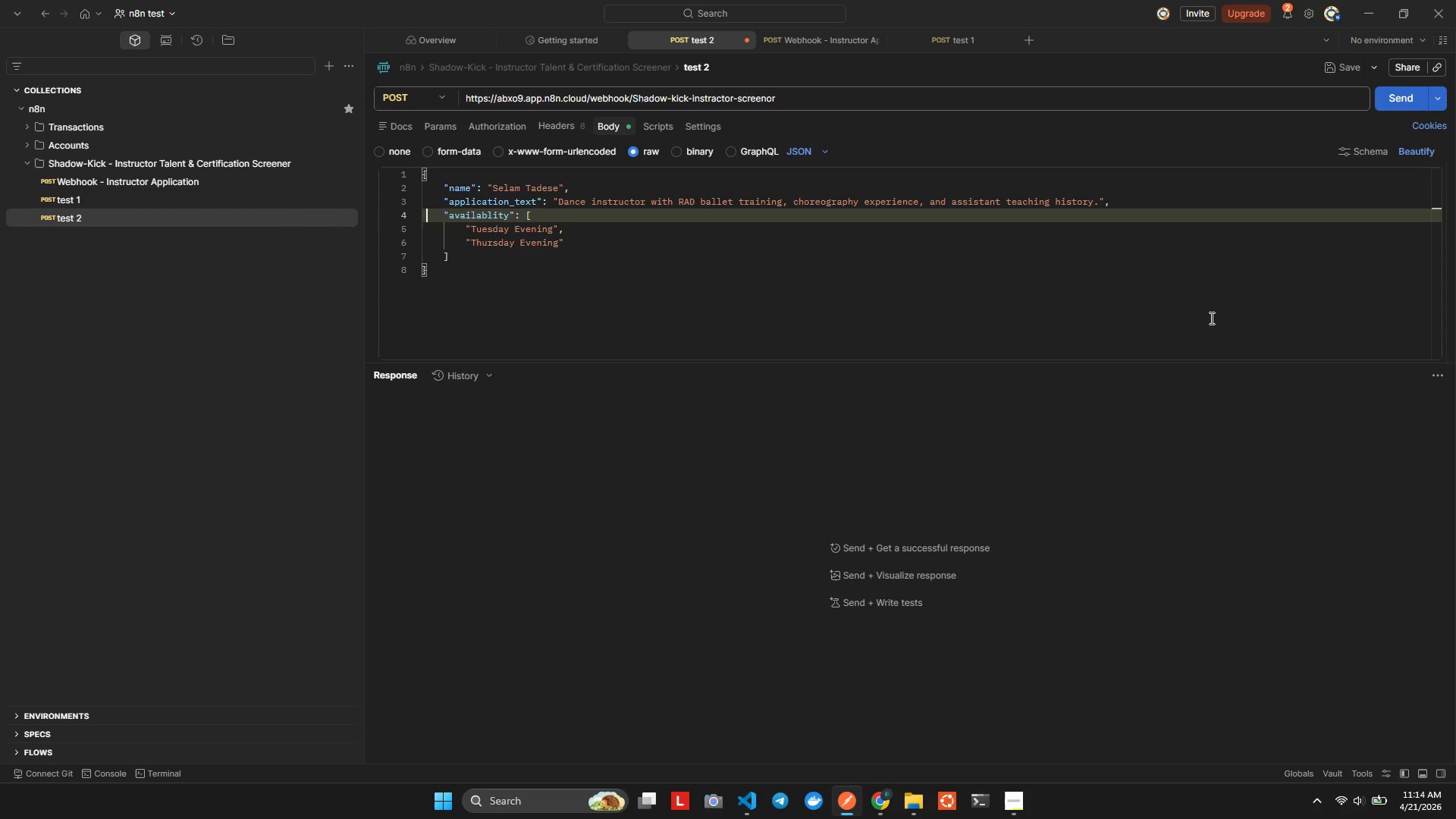 
hold_key(key=ArrowRight, duration=0.36)
 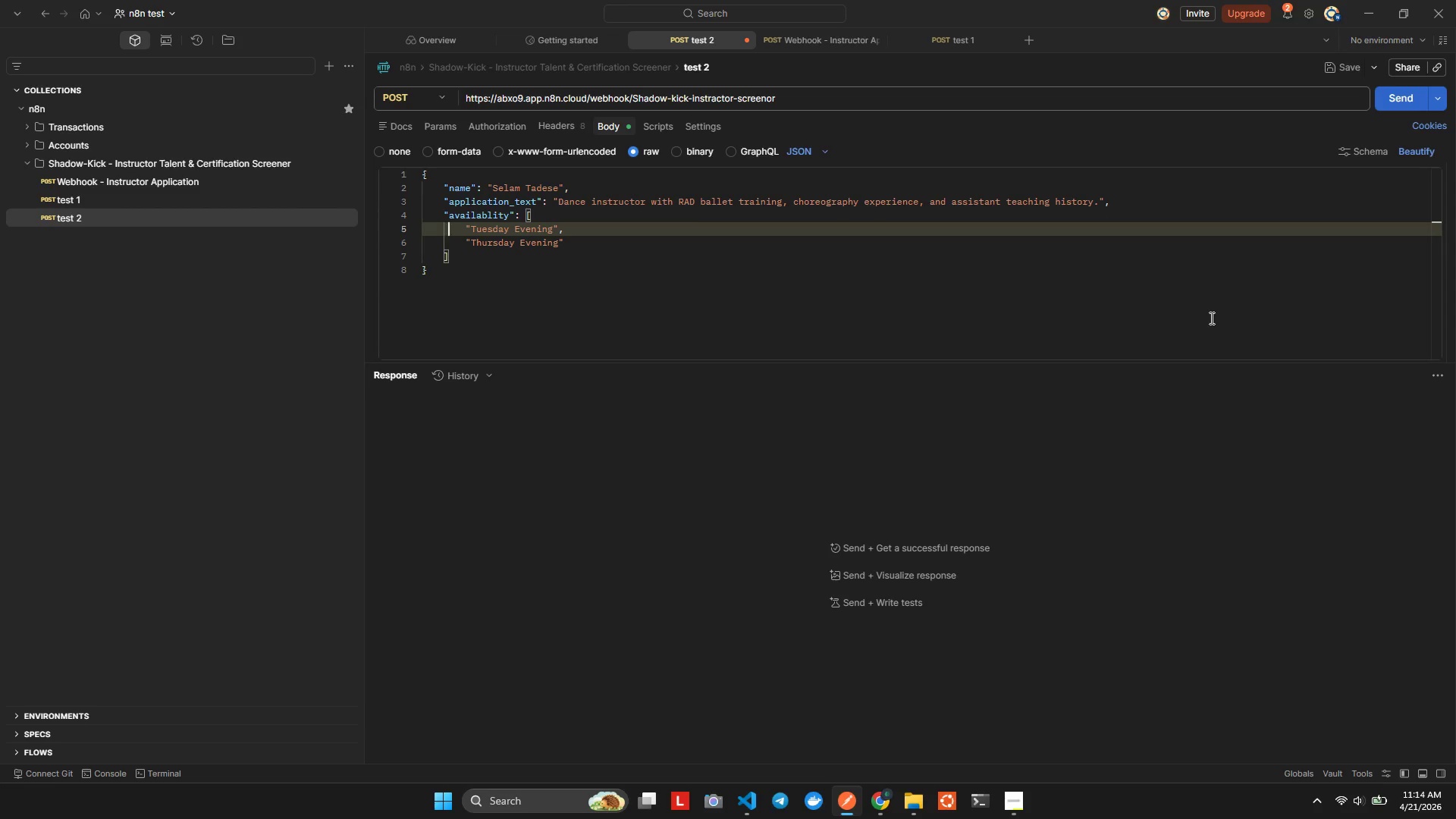 
key(ArrowDown)
 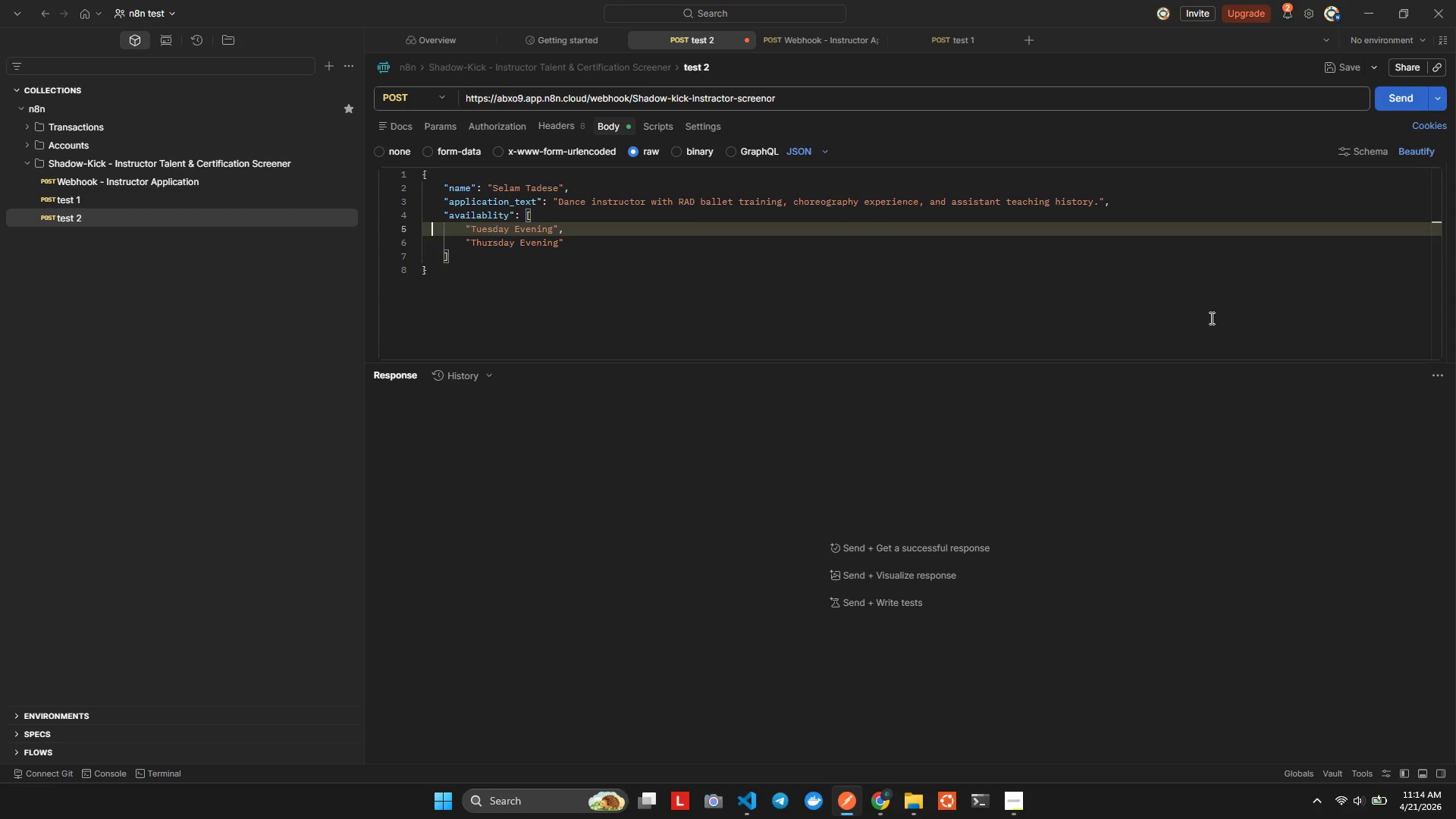 
hold_key(key=ArrowRight, duration=0.72)
 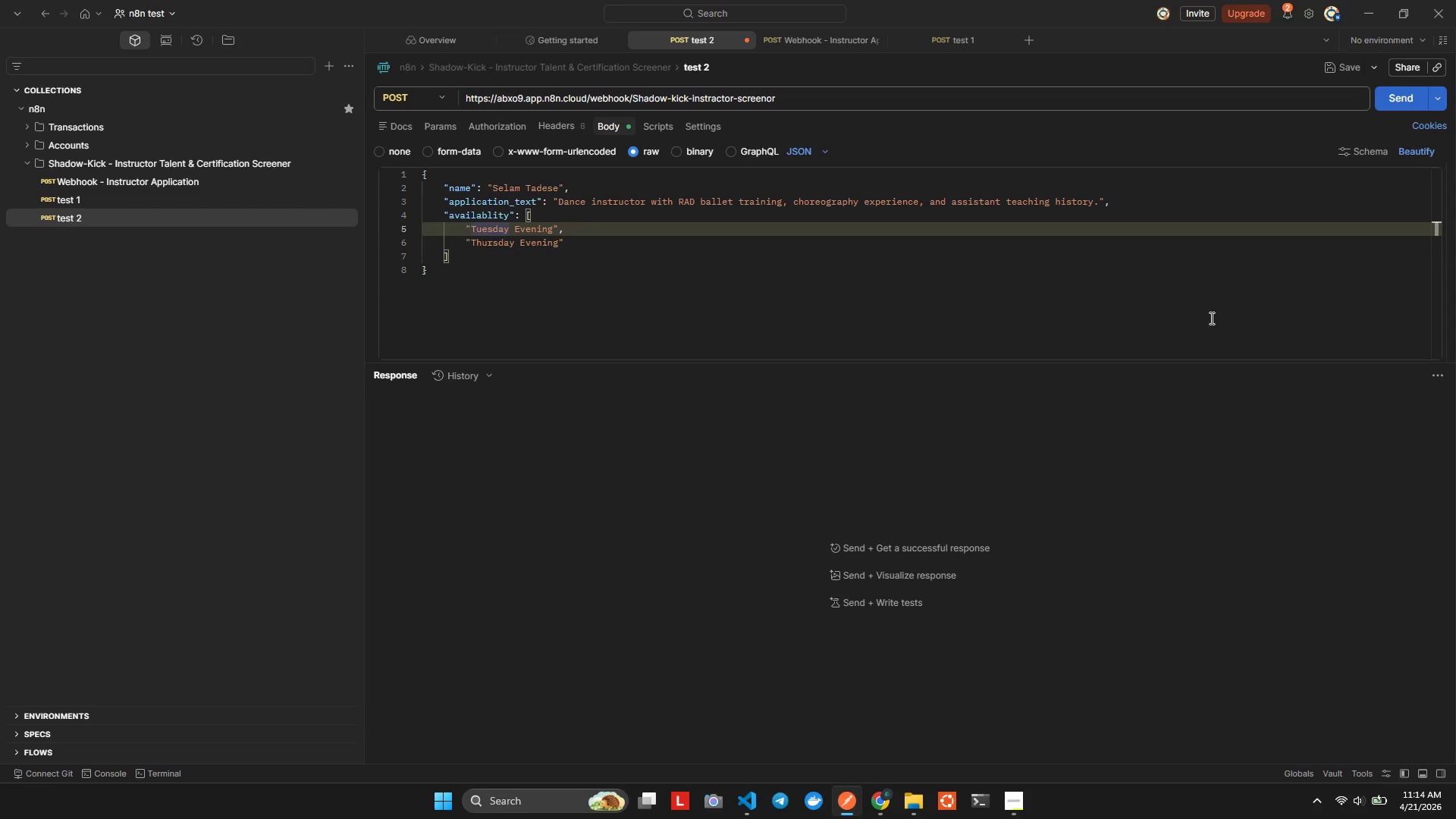 
hold_key(key=ArrowRight, duration=0.86)
 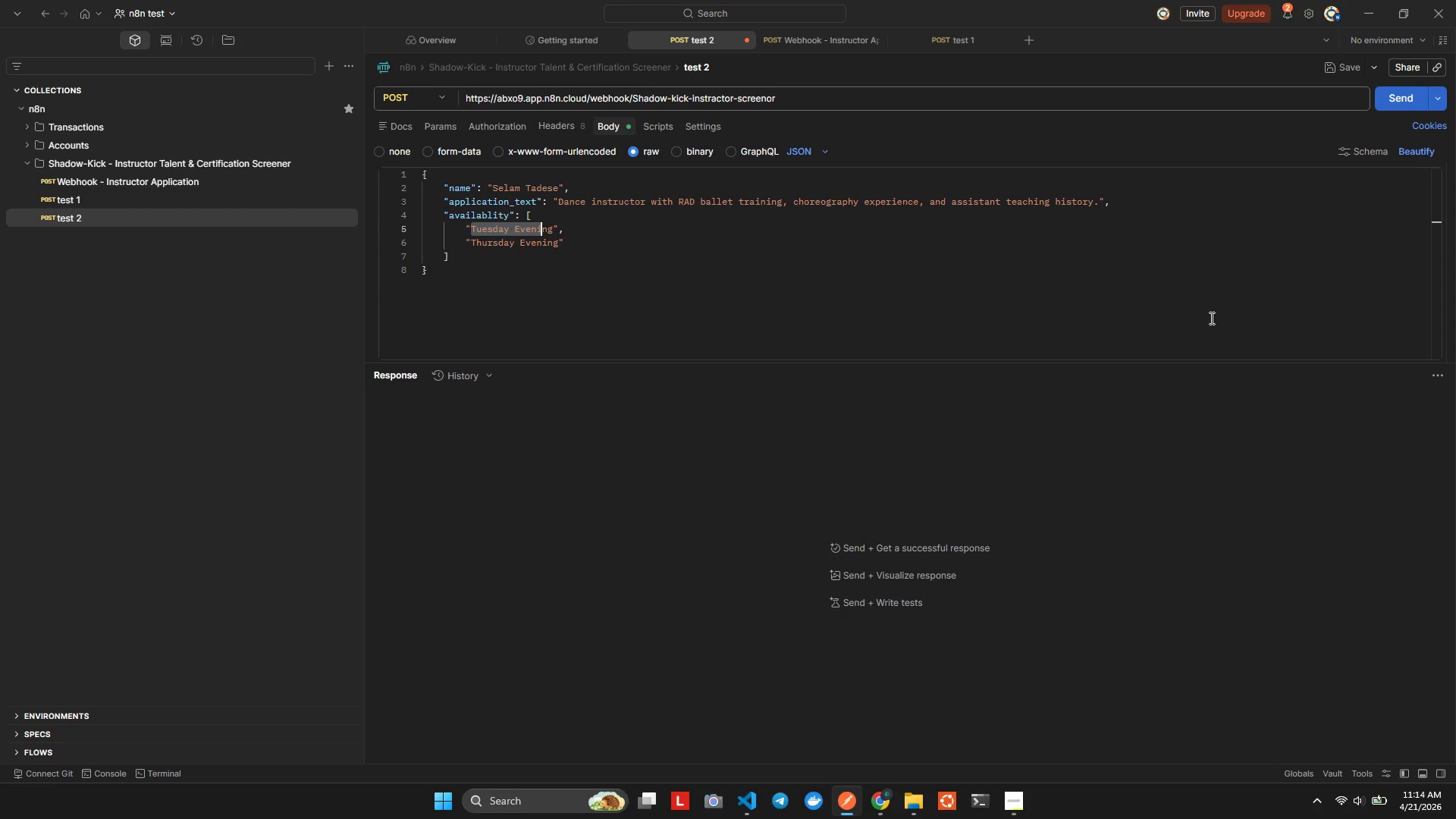 
key(Shift+ArrowRight)
 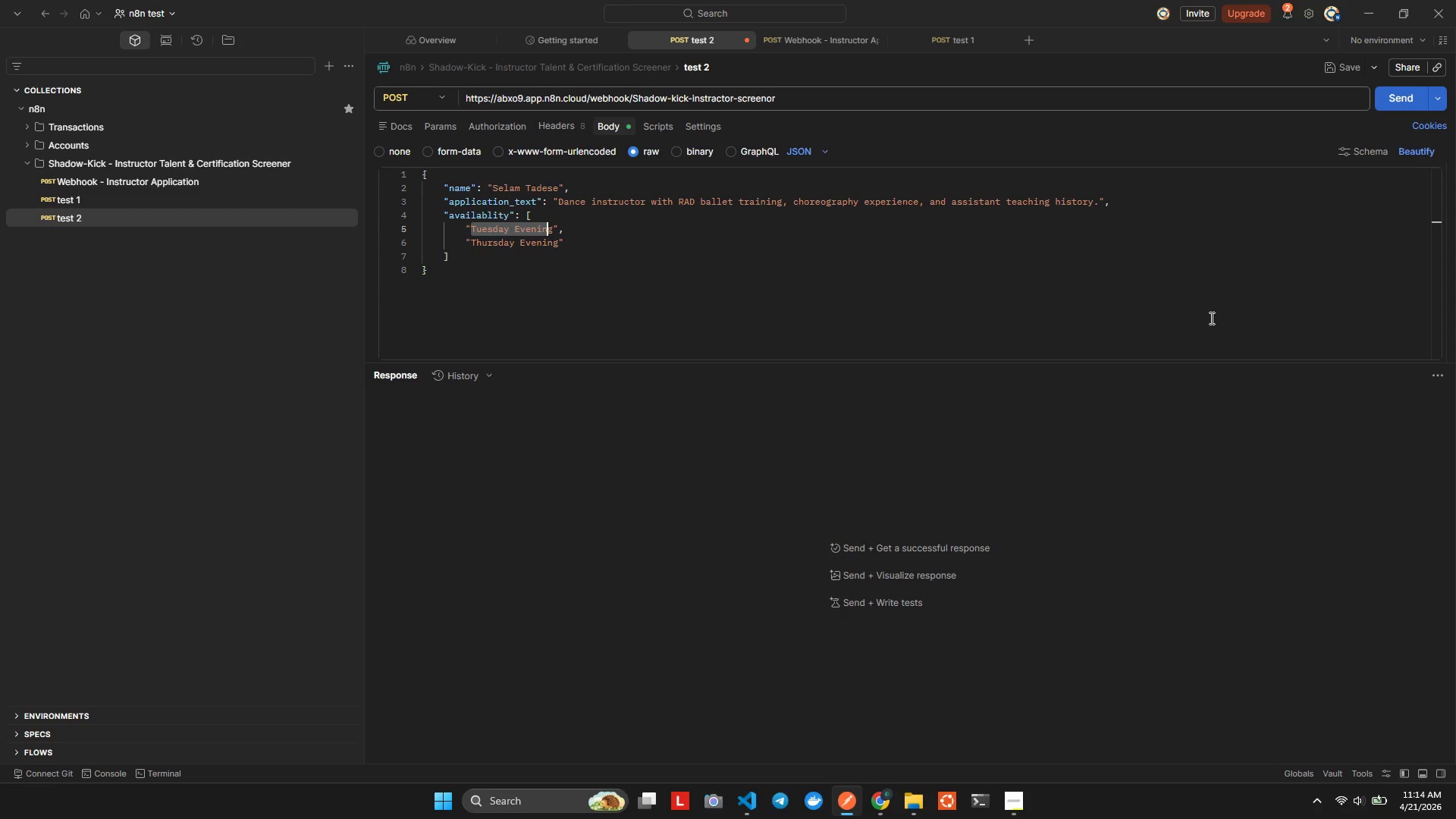 
key(Shift+ArrowRight)
 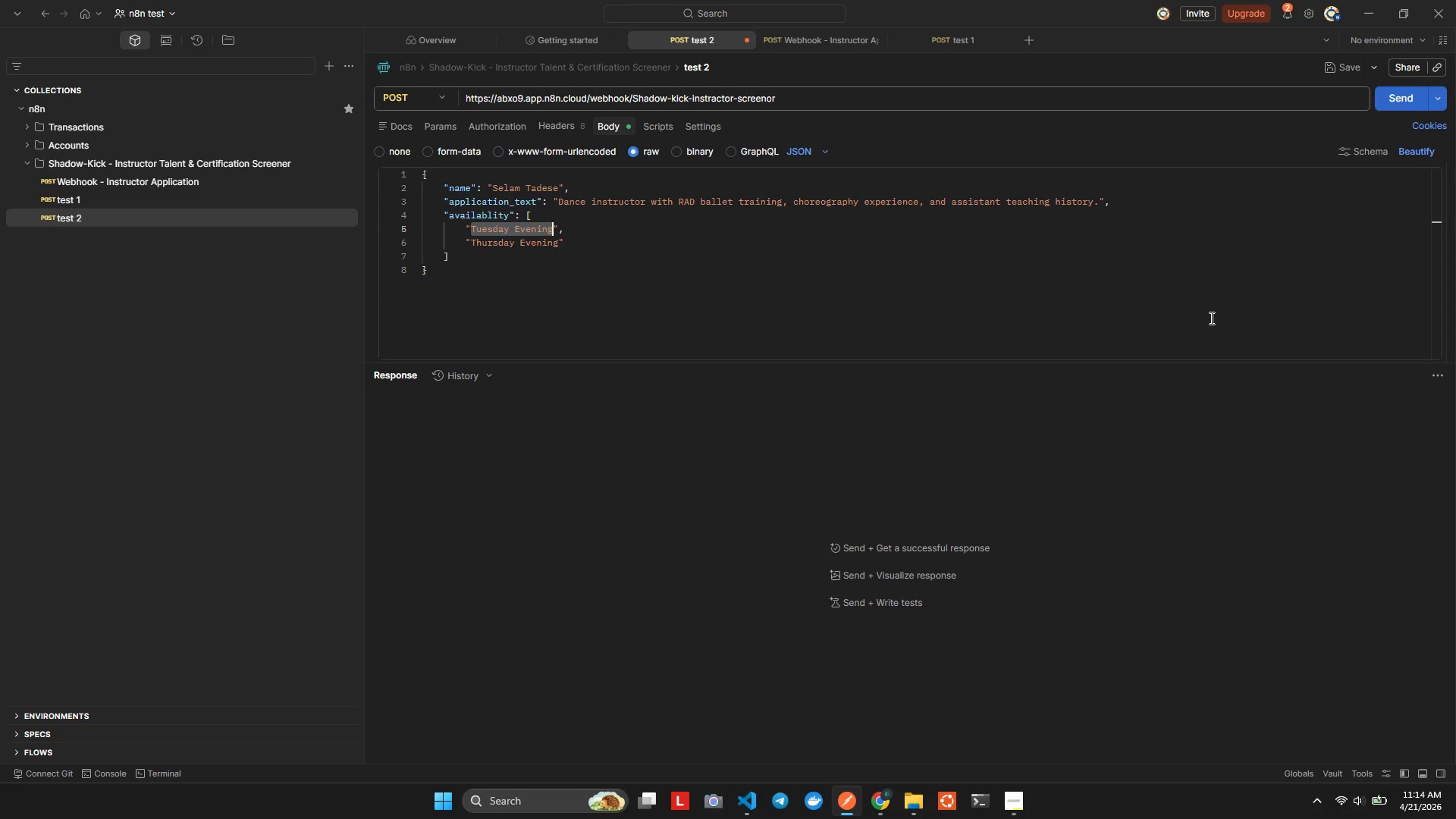 
key(Shift+ArrowRight)
 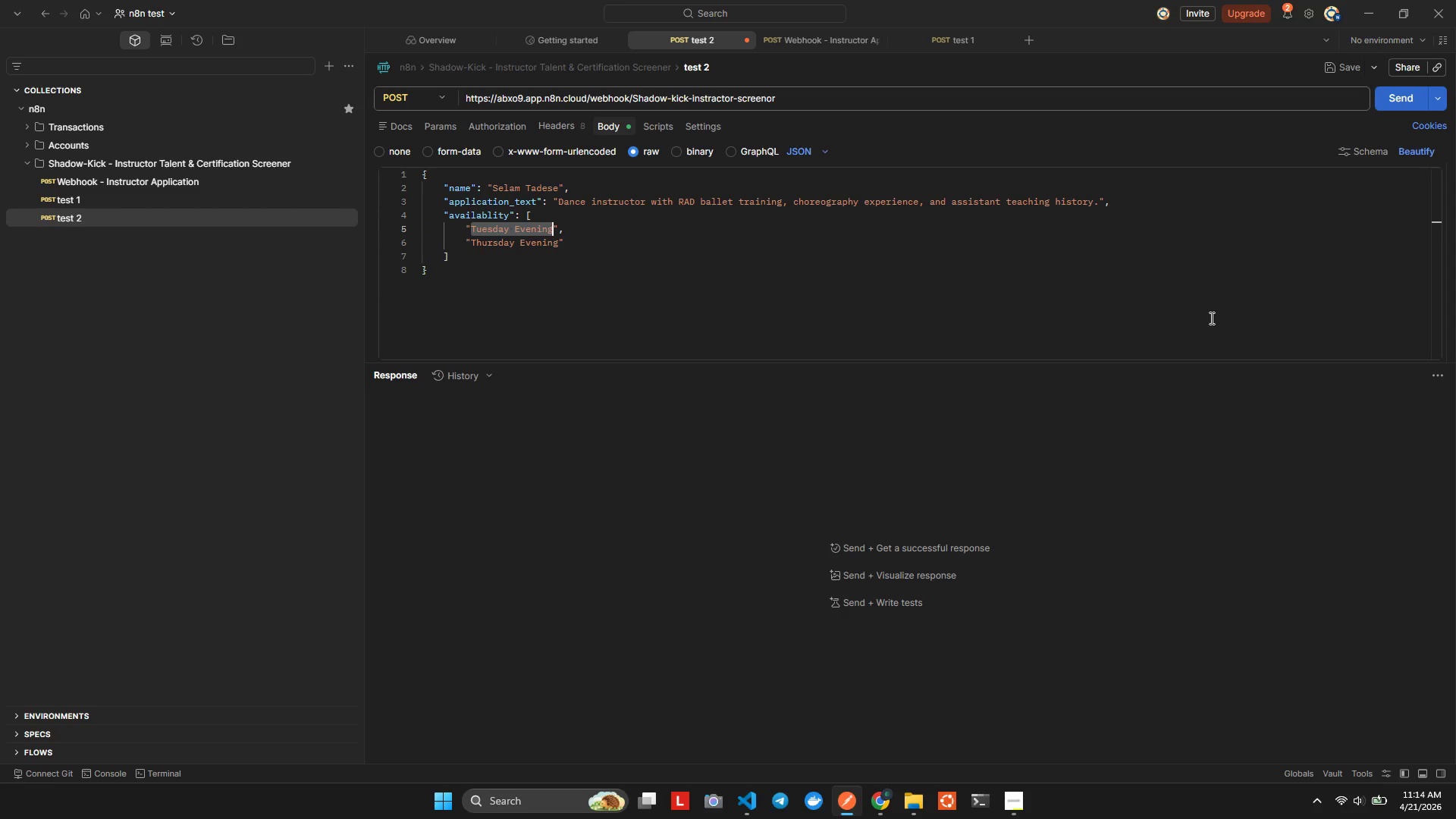 
key(ArrowRight)
 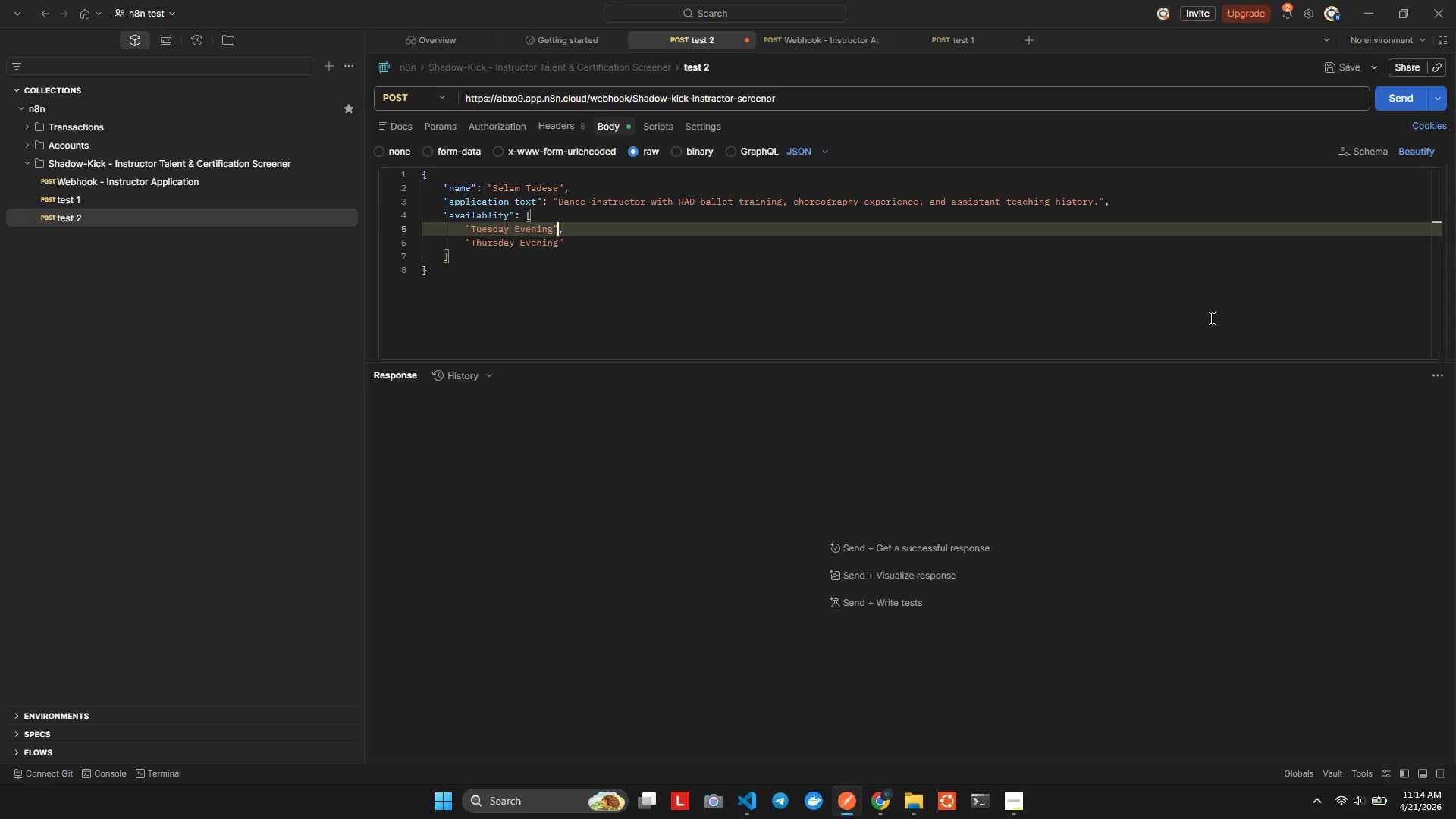 
key(ArrowRight)
 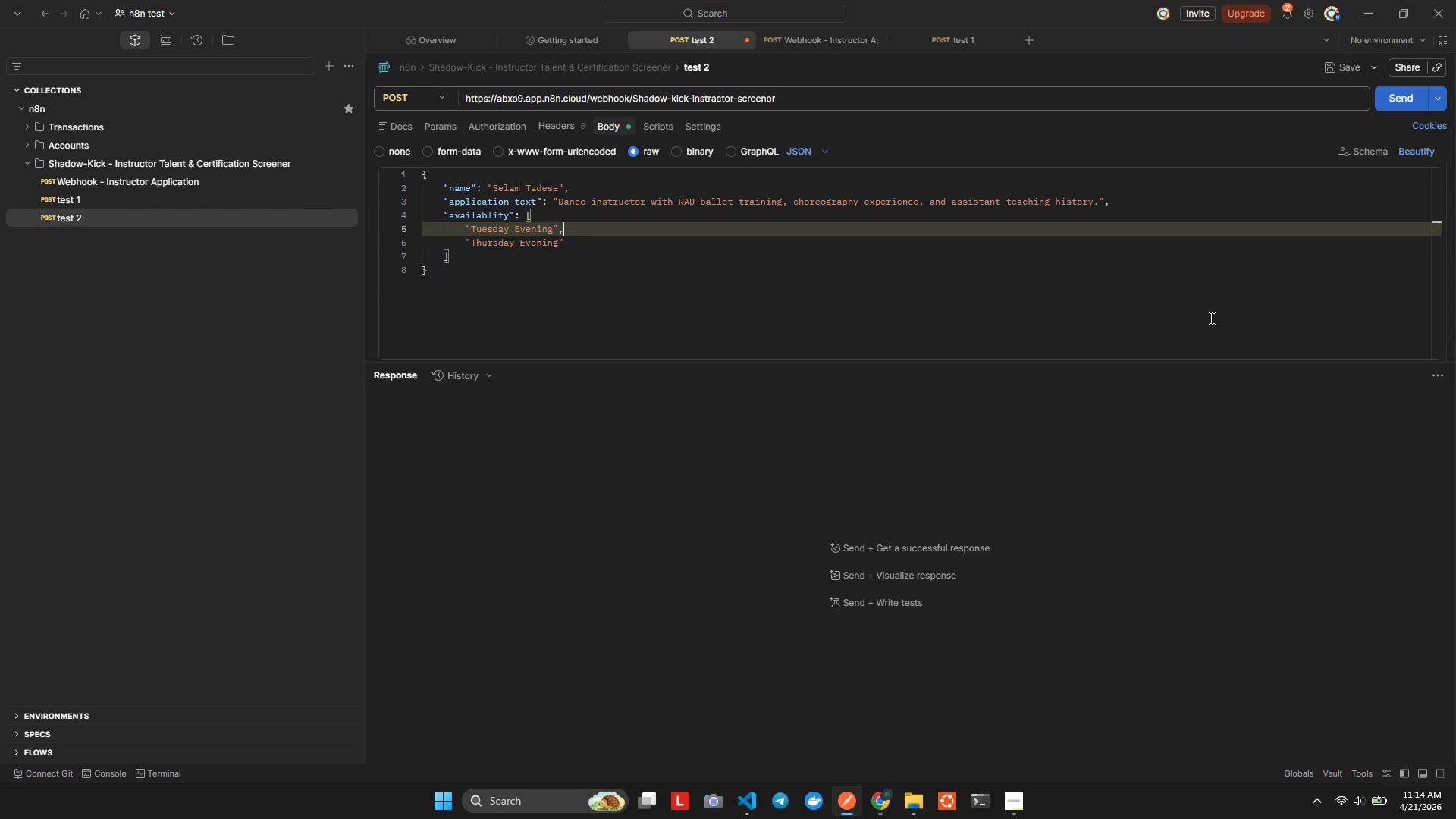 
key(ArrowRight)
 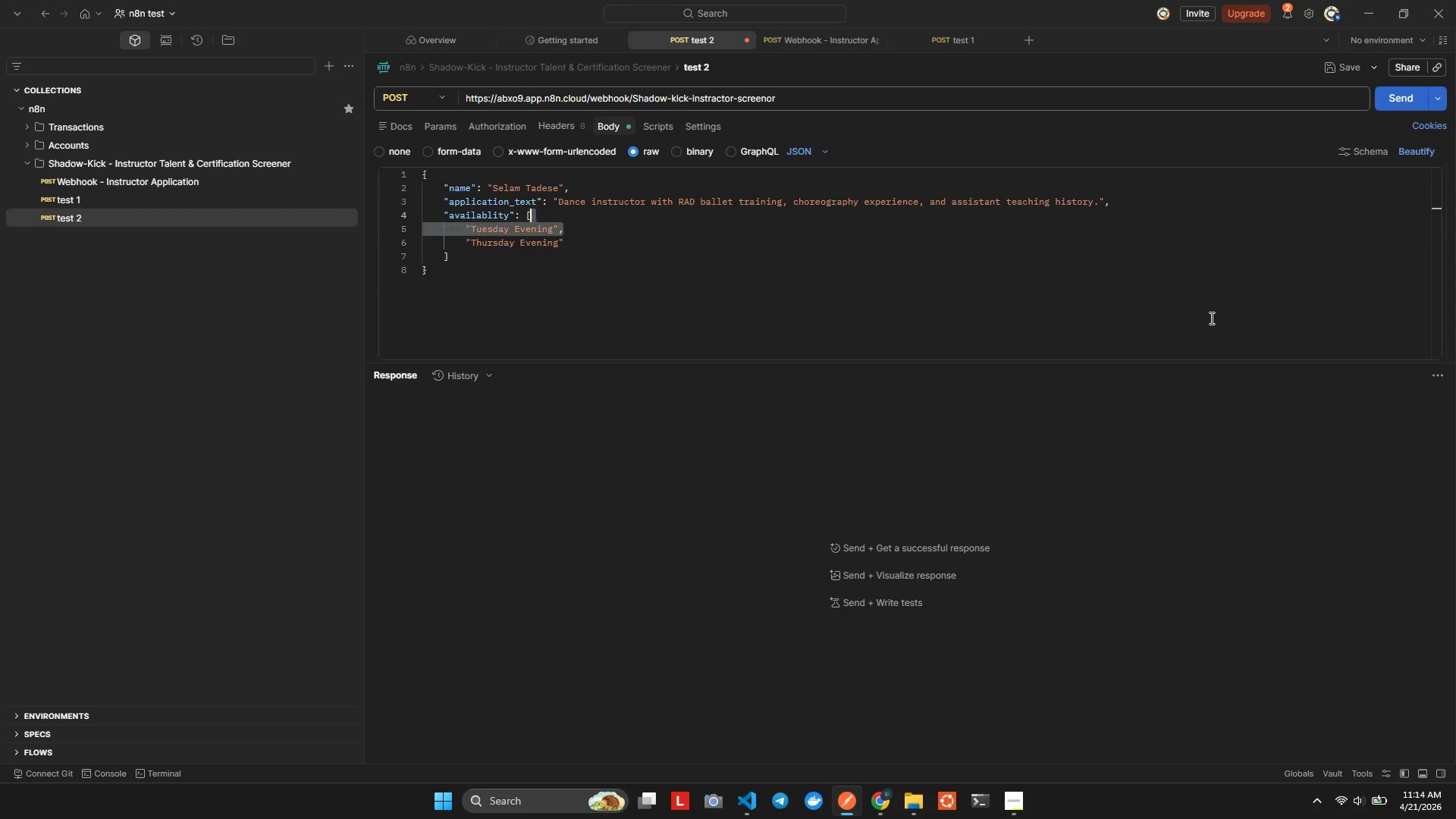 
key(Shift+ArrowUp)
 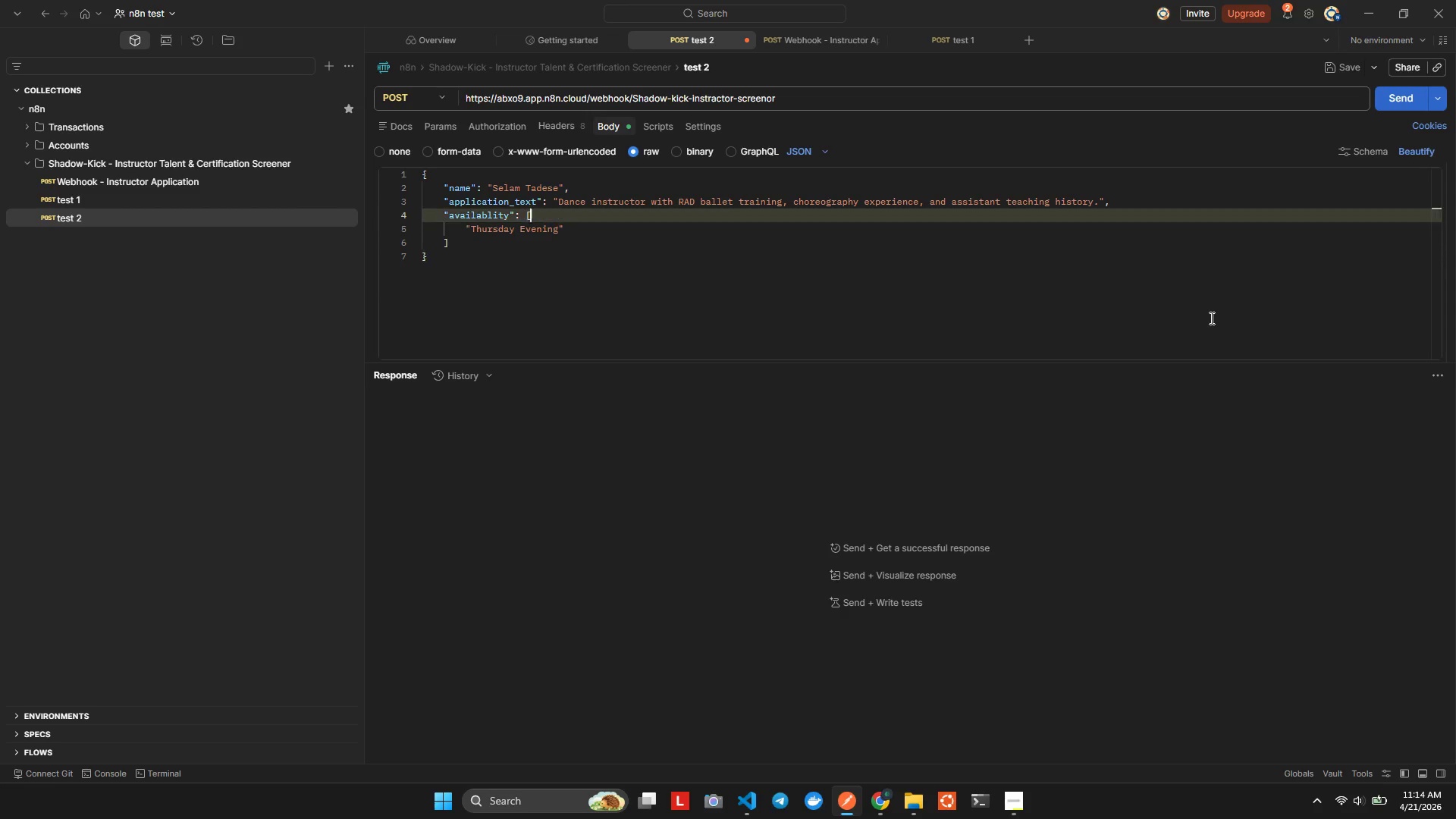 
key(Backspace)
 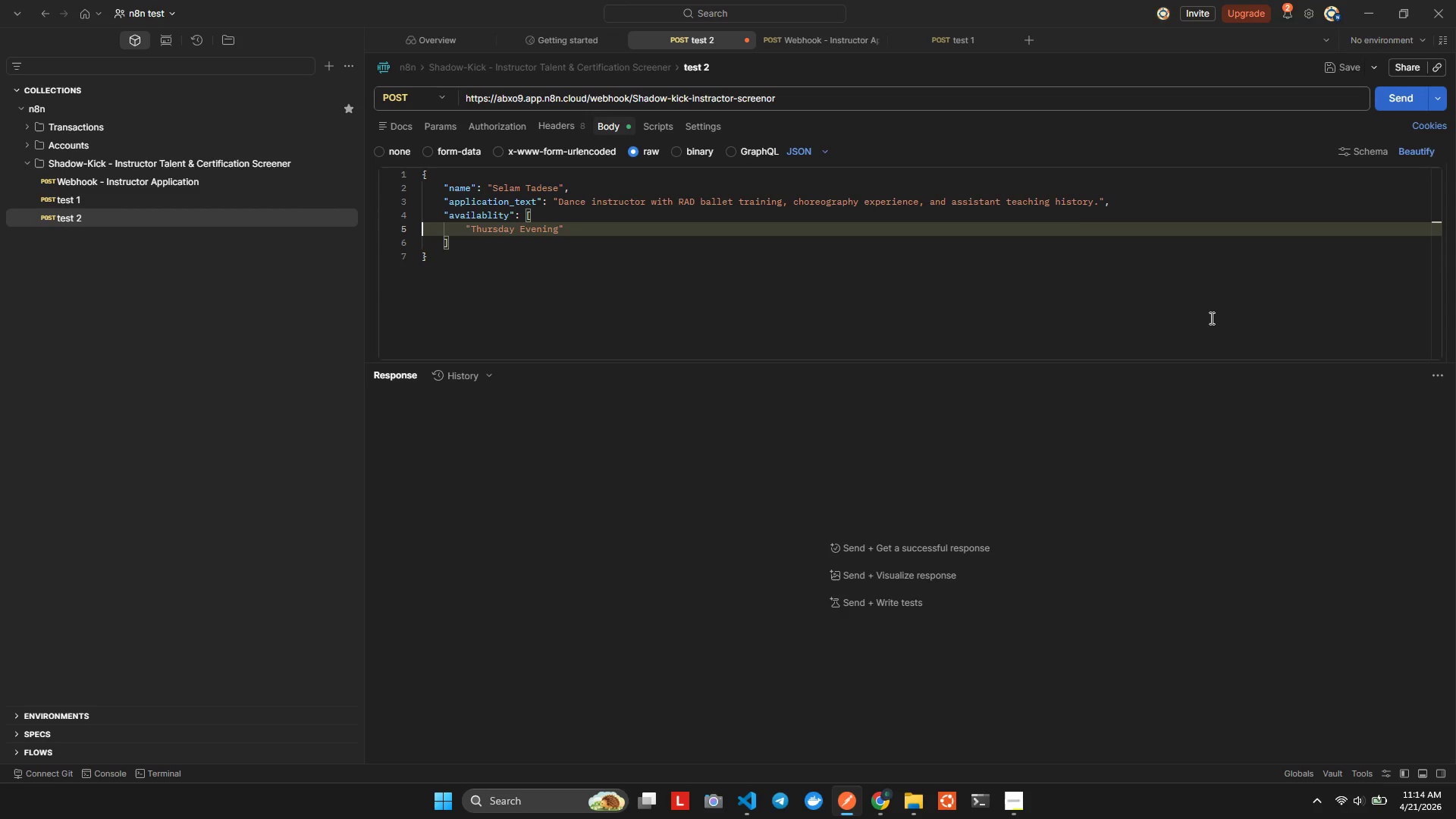 
key(ArrowRight)
 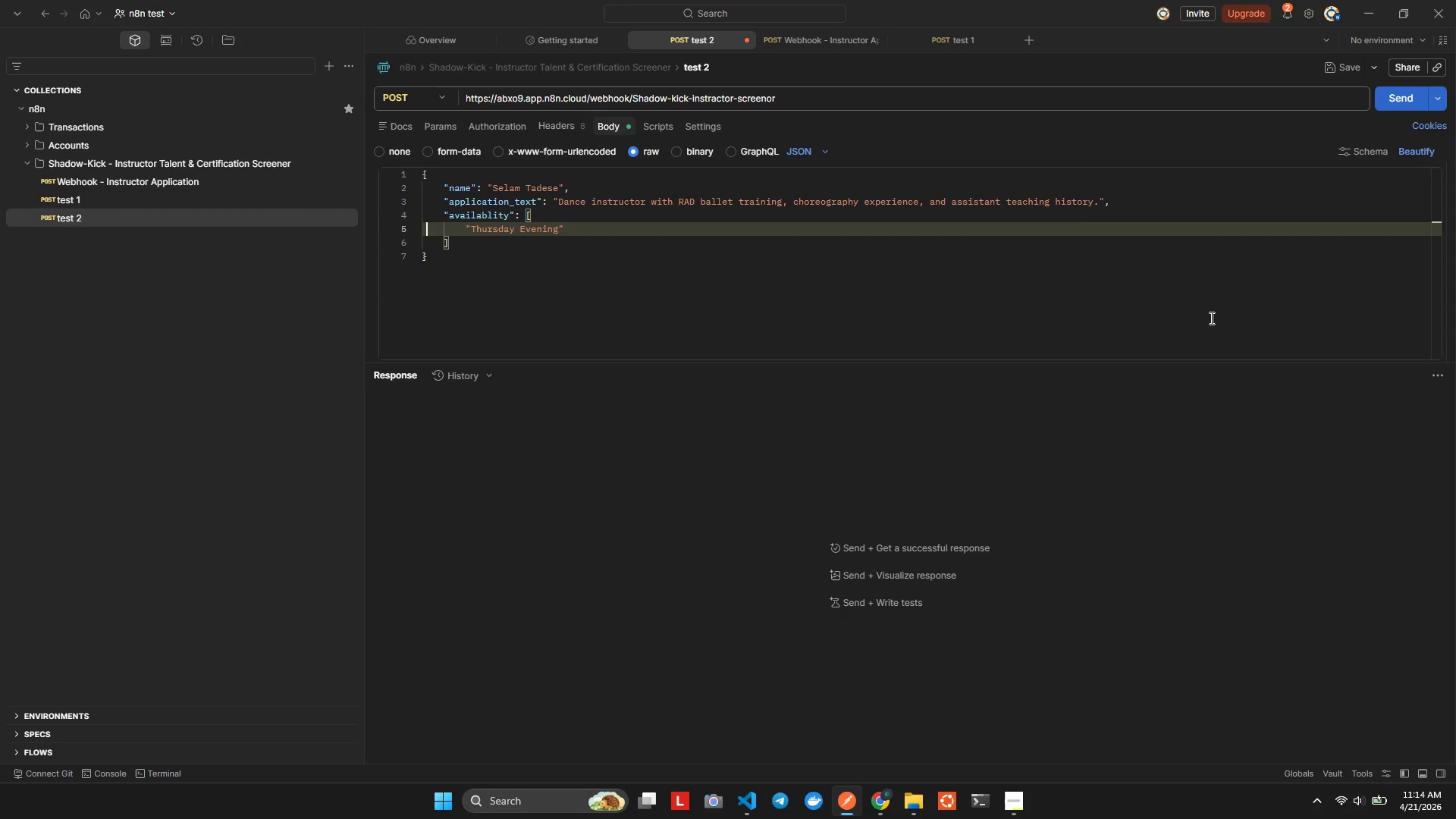 
key(ArrowRight)
 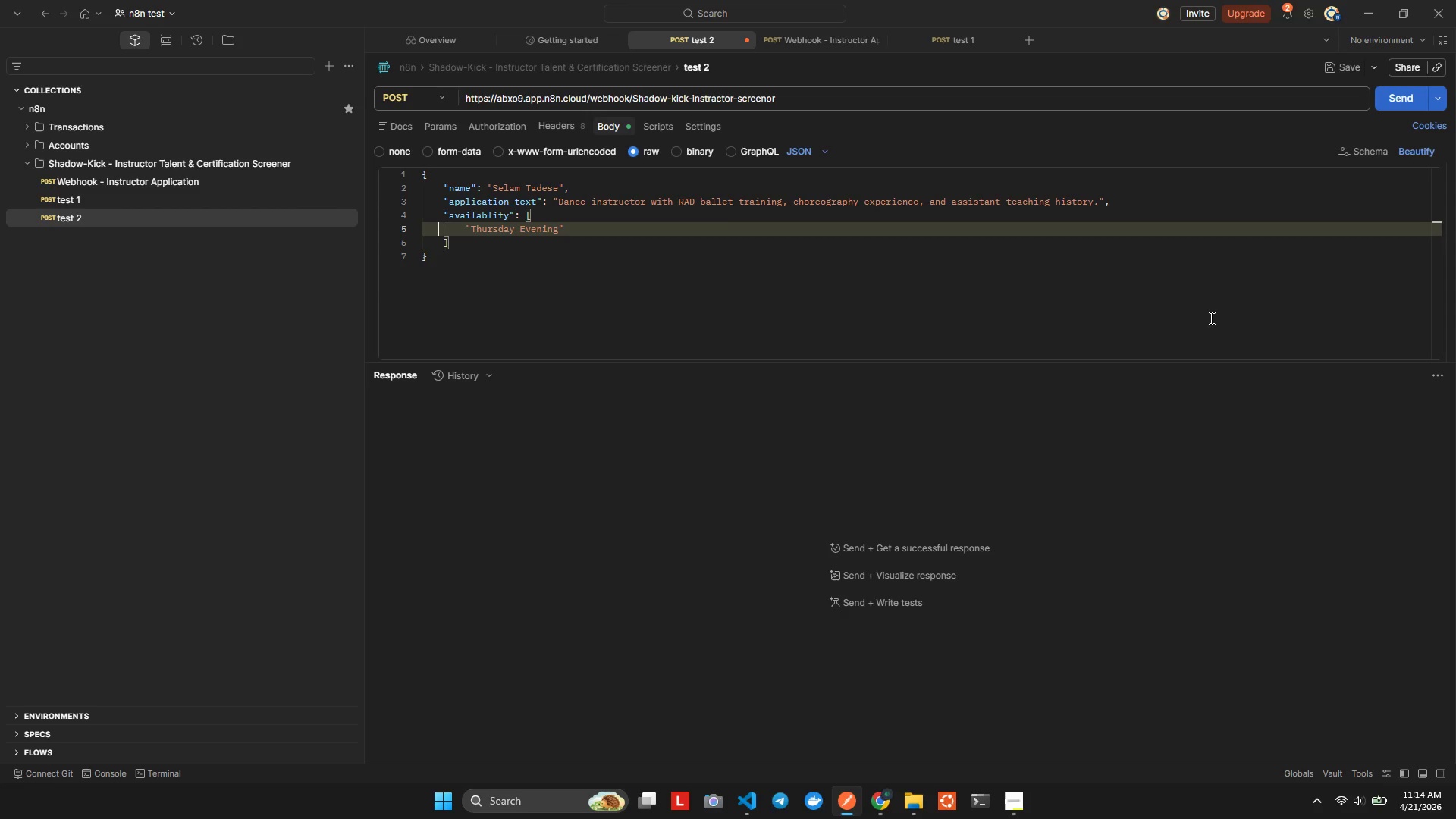 
key(ArrowRight)
 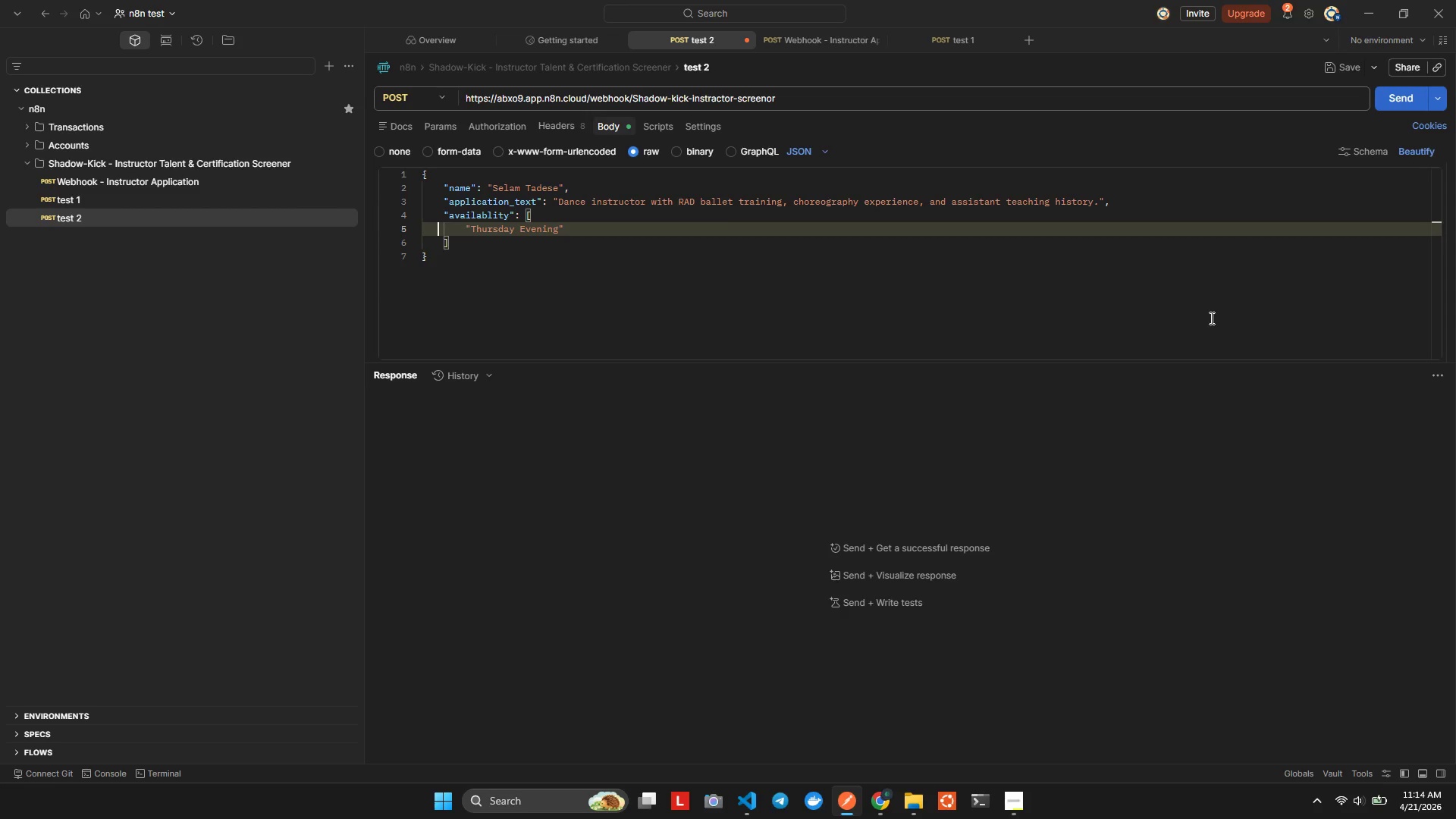 
hold_key(key=ArrowRight, duration=0.64)
 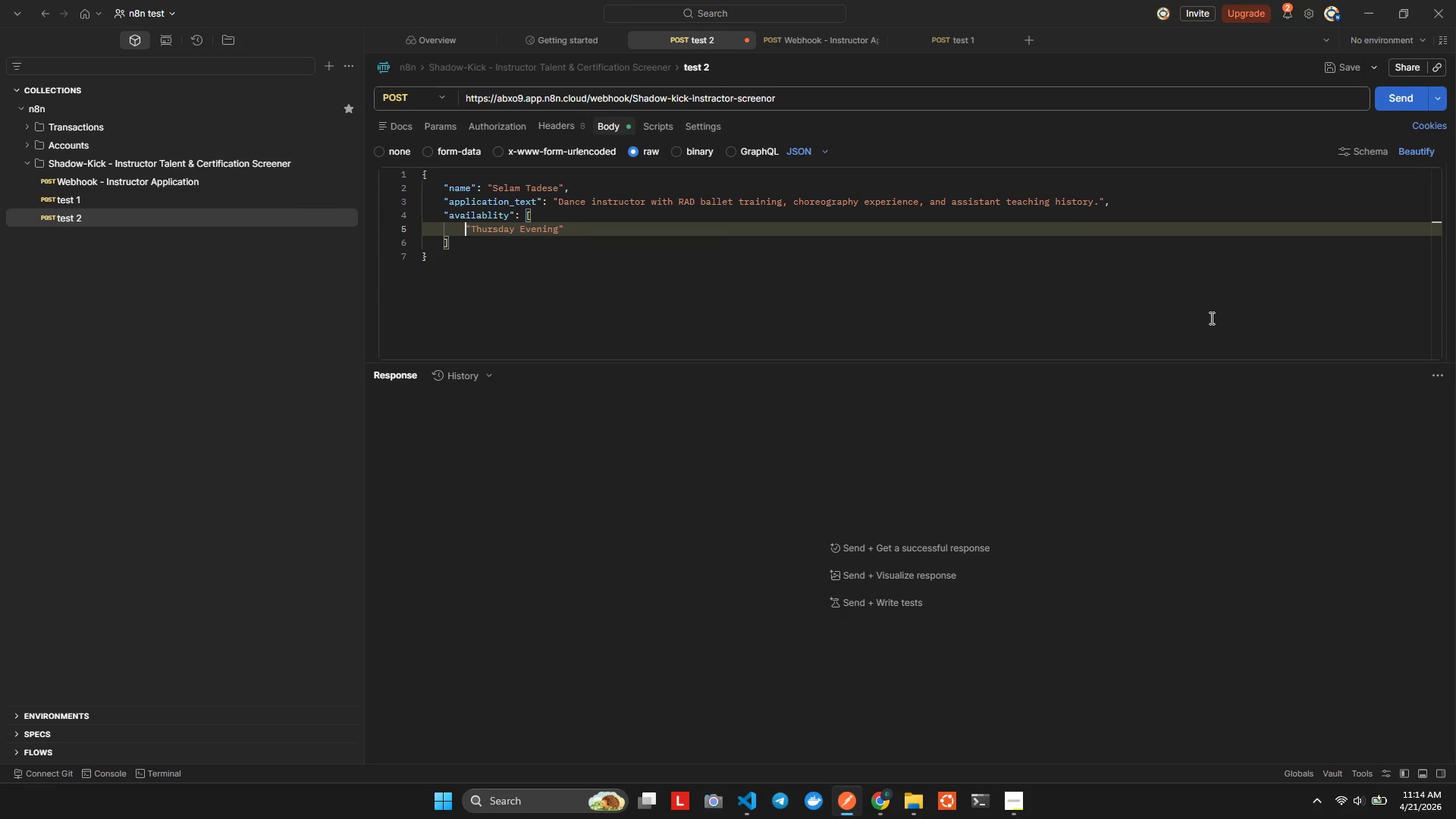 
key(ArrowRight)
 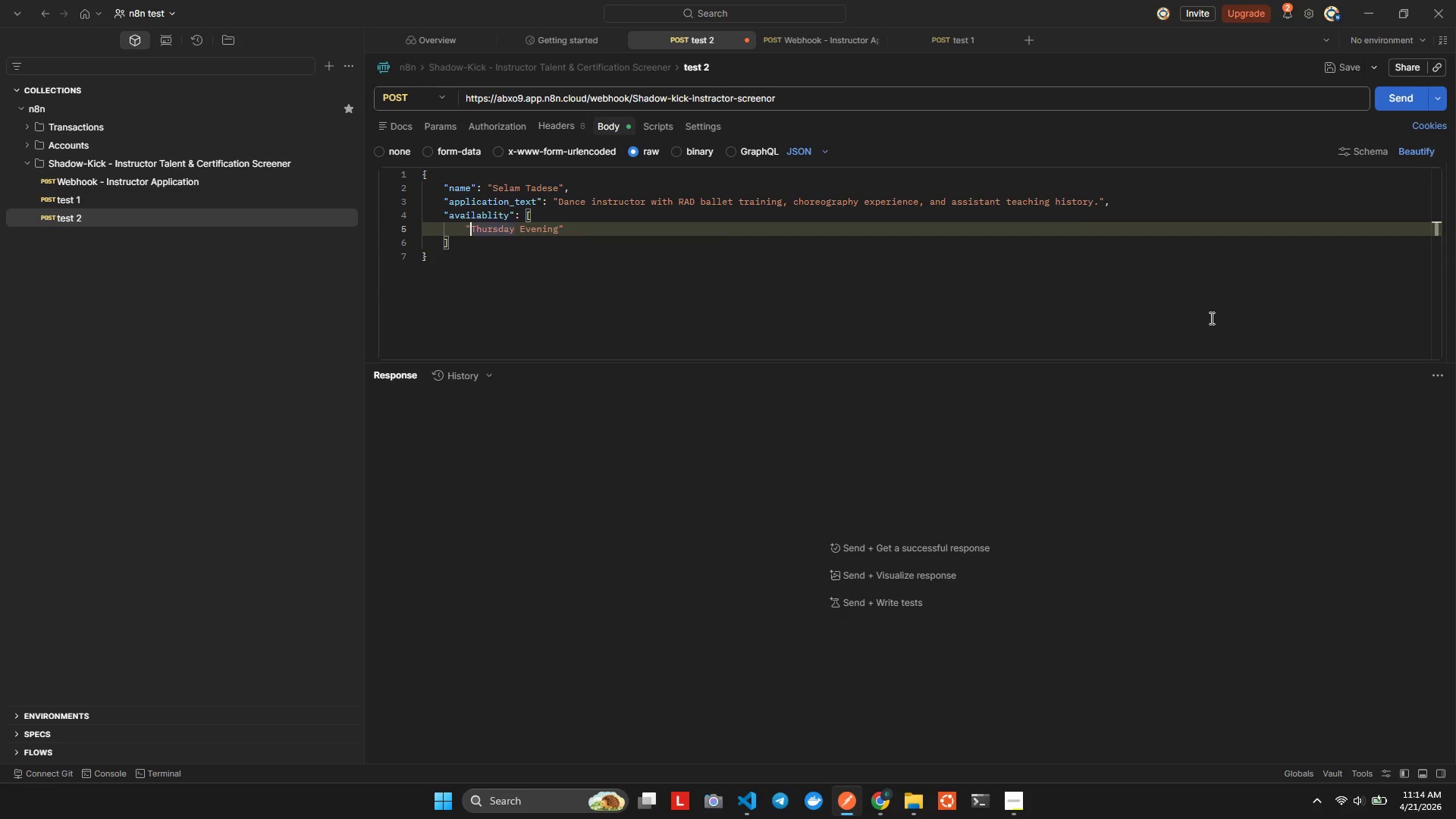 
key(ArrowRight)
 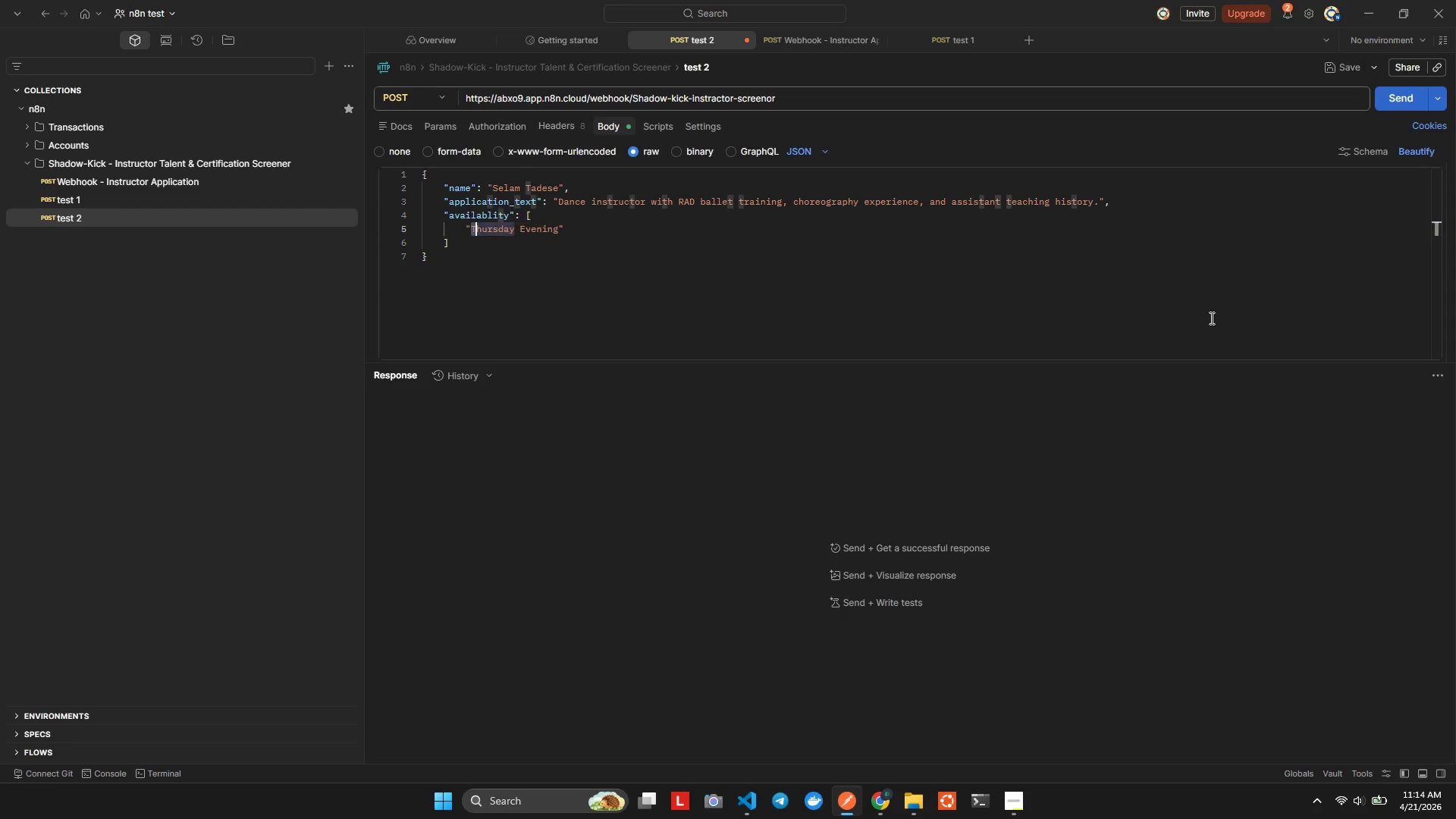 
hold_key(key=ShiftLeft, duration=1.48)
 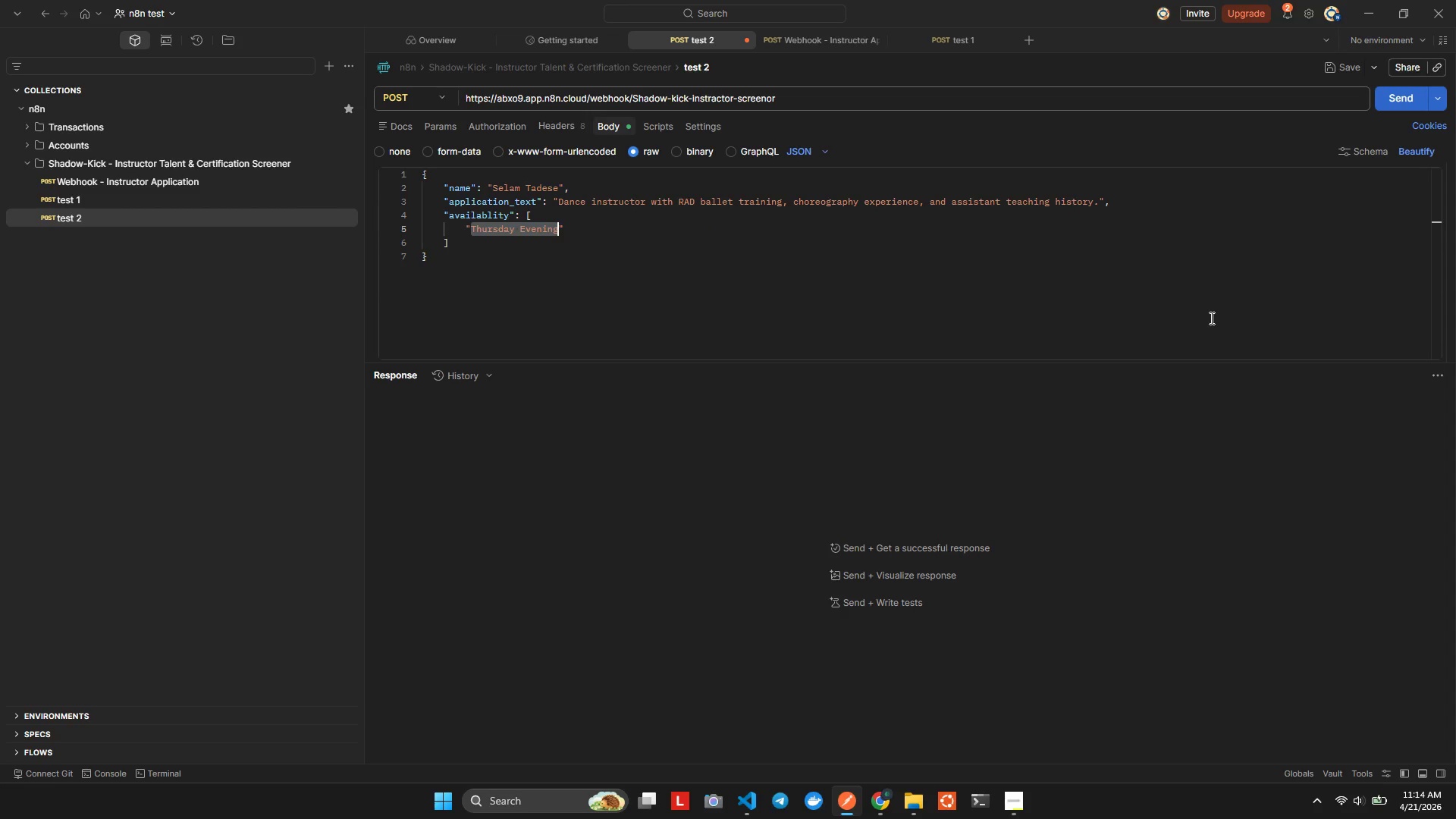 
hold_key(key=ArrowRight, duration=0.98)
 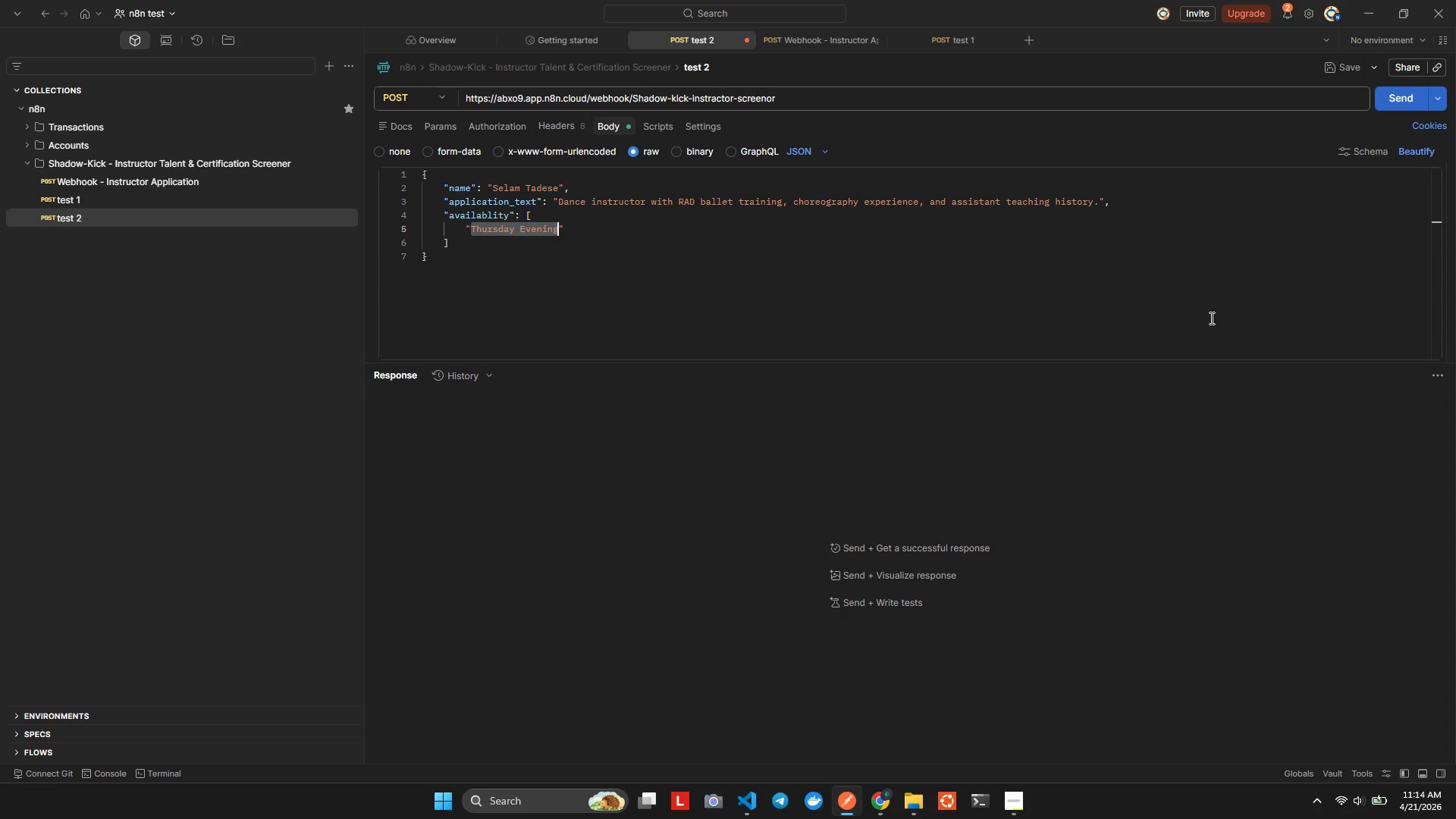 
wait(5.2)
 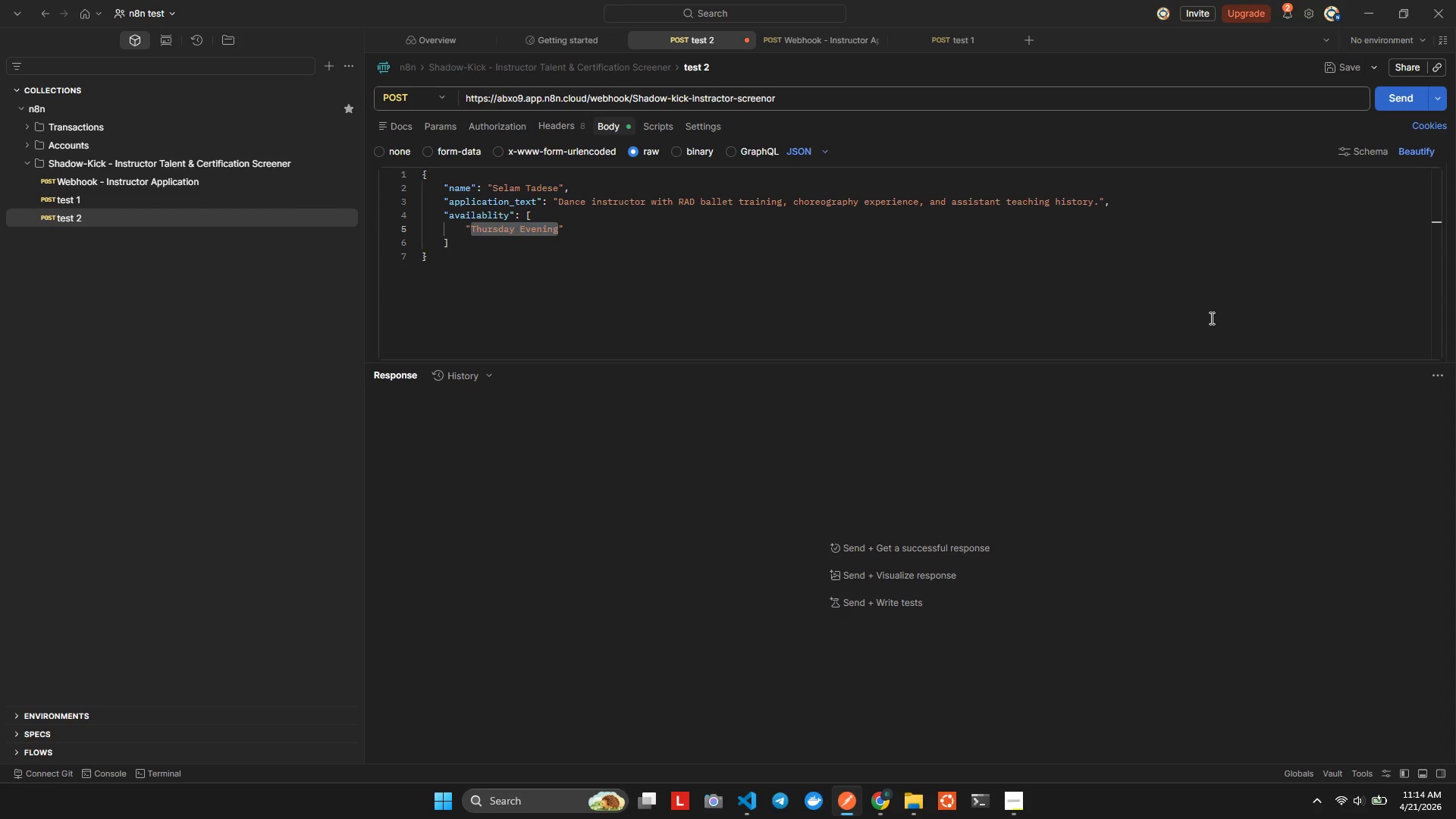 
type(Mday mrkinig)
 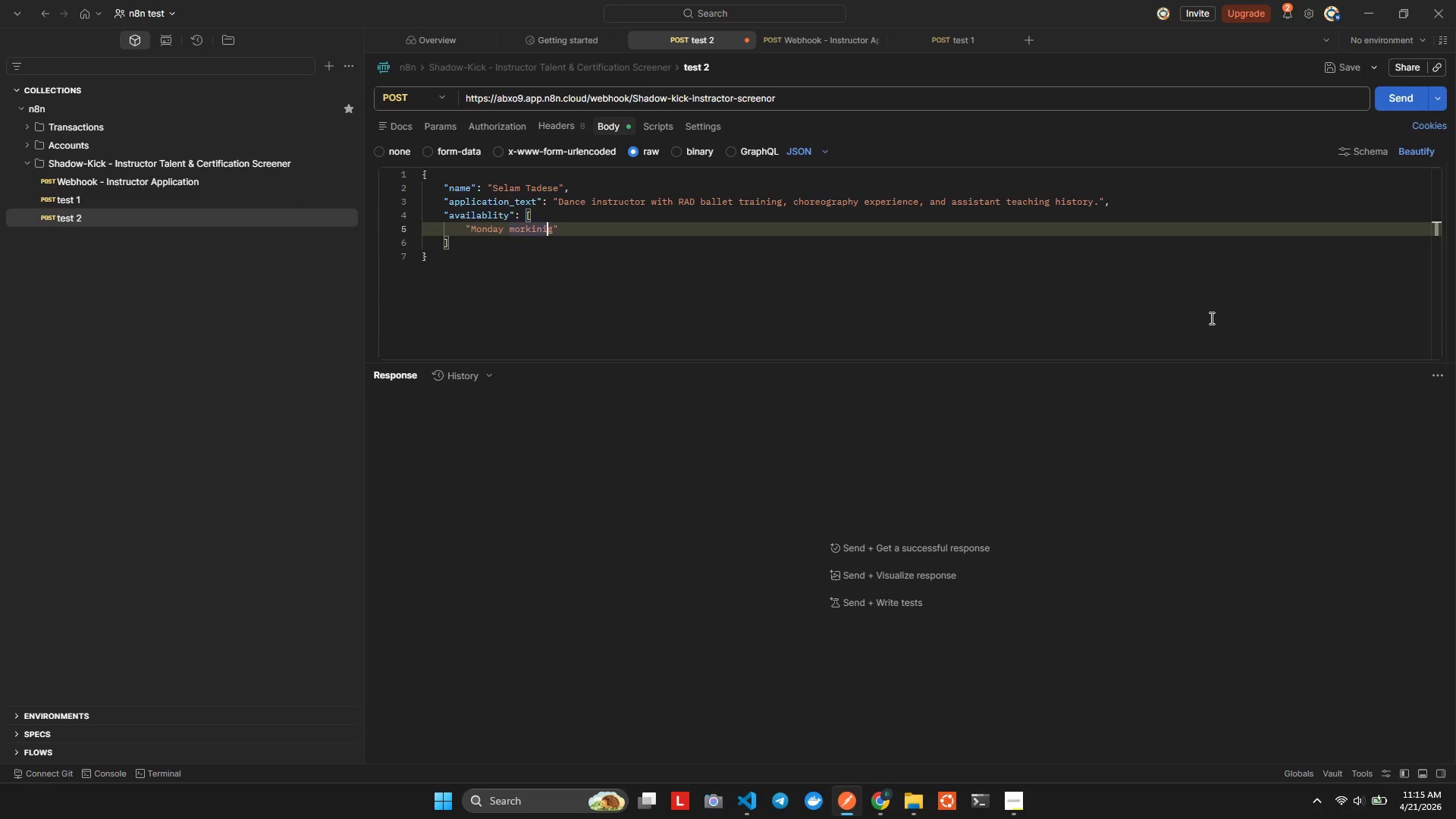 
hold_key(key=O, duration=0.31)
 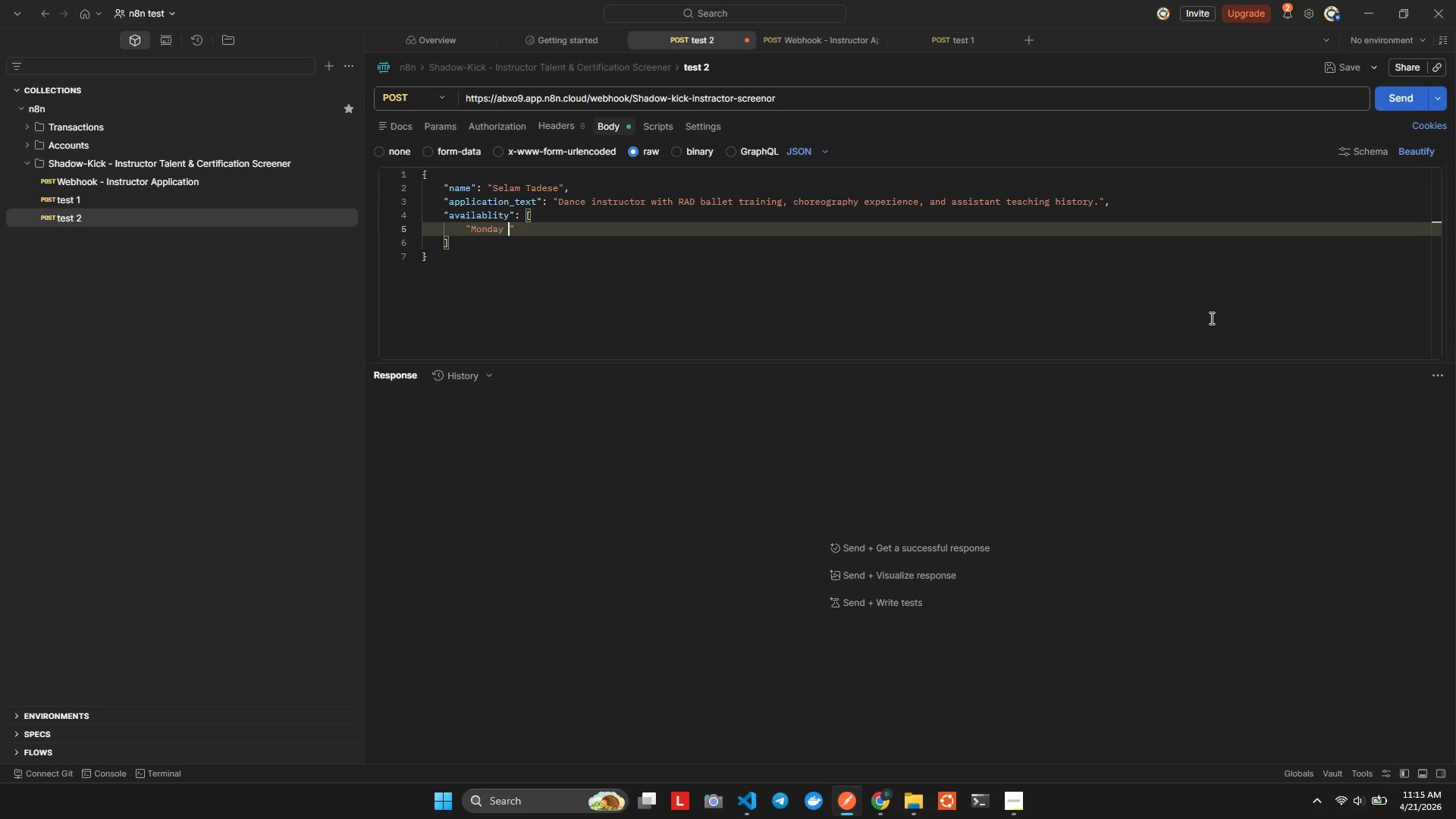 
hold_key(key=O, duration=0.38)
 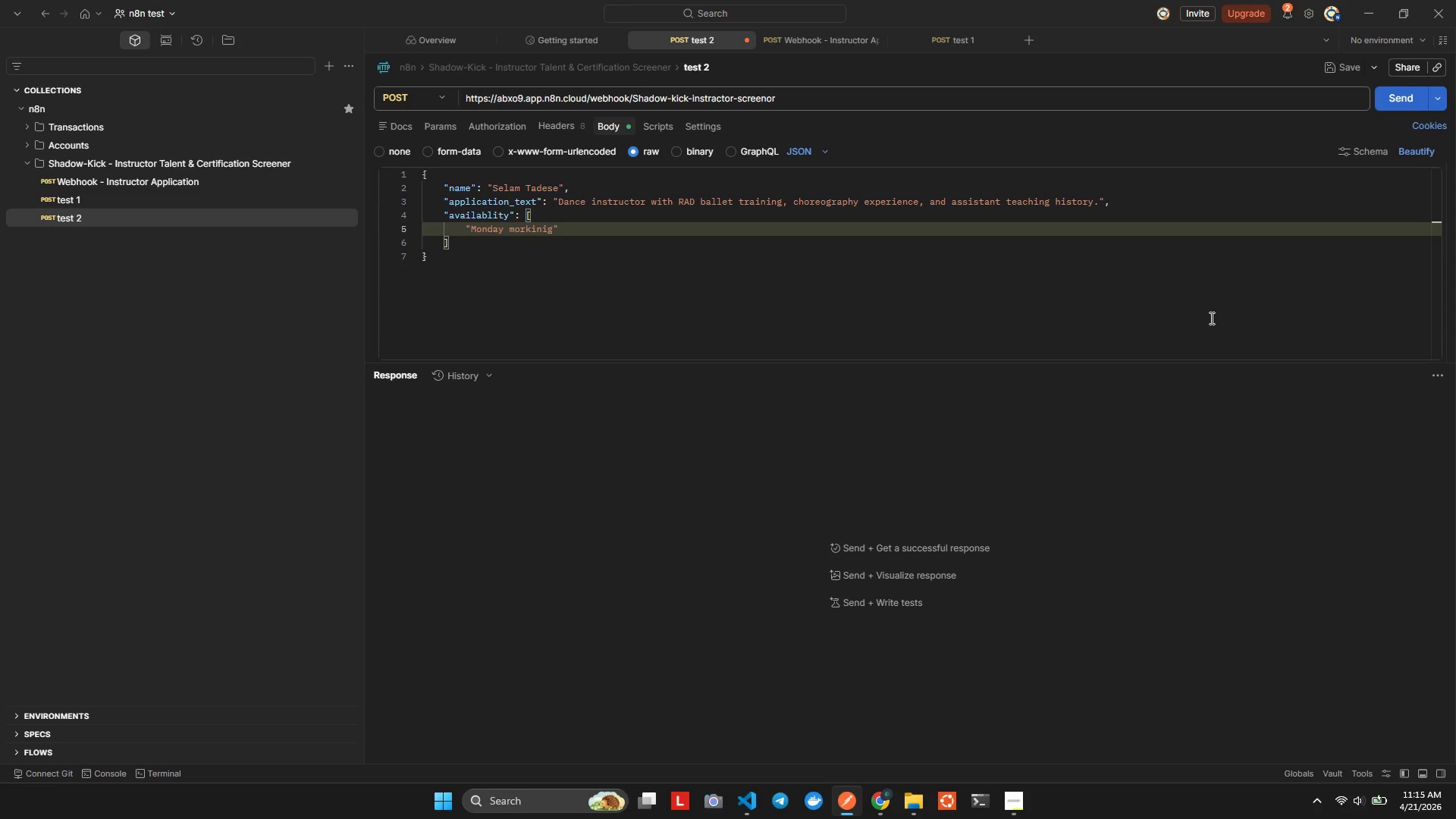 
key(ArrowLeft)
 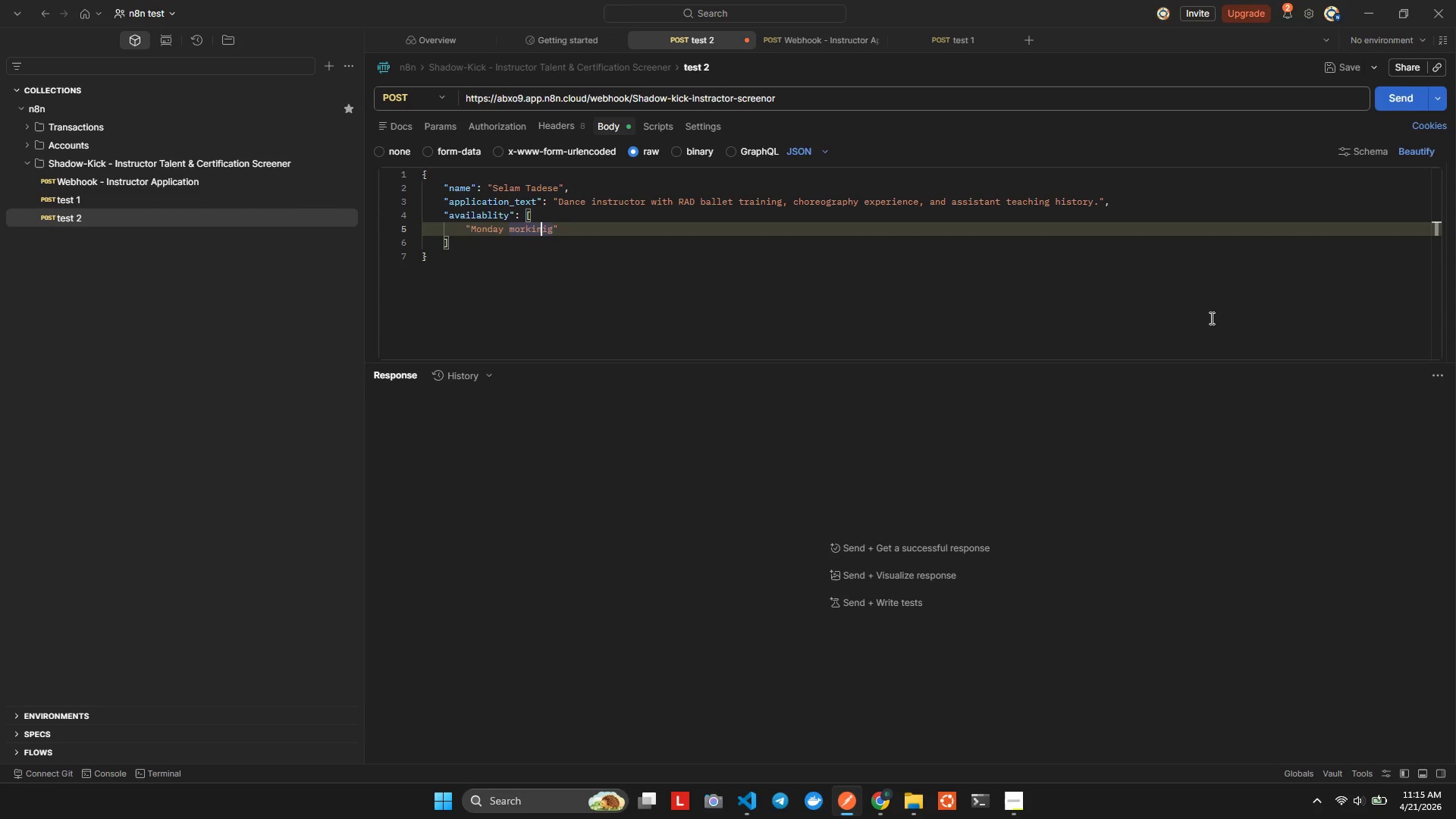 
key(ArrowLeft)
 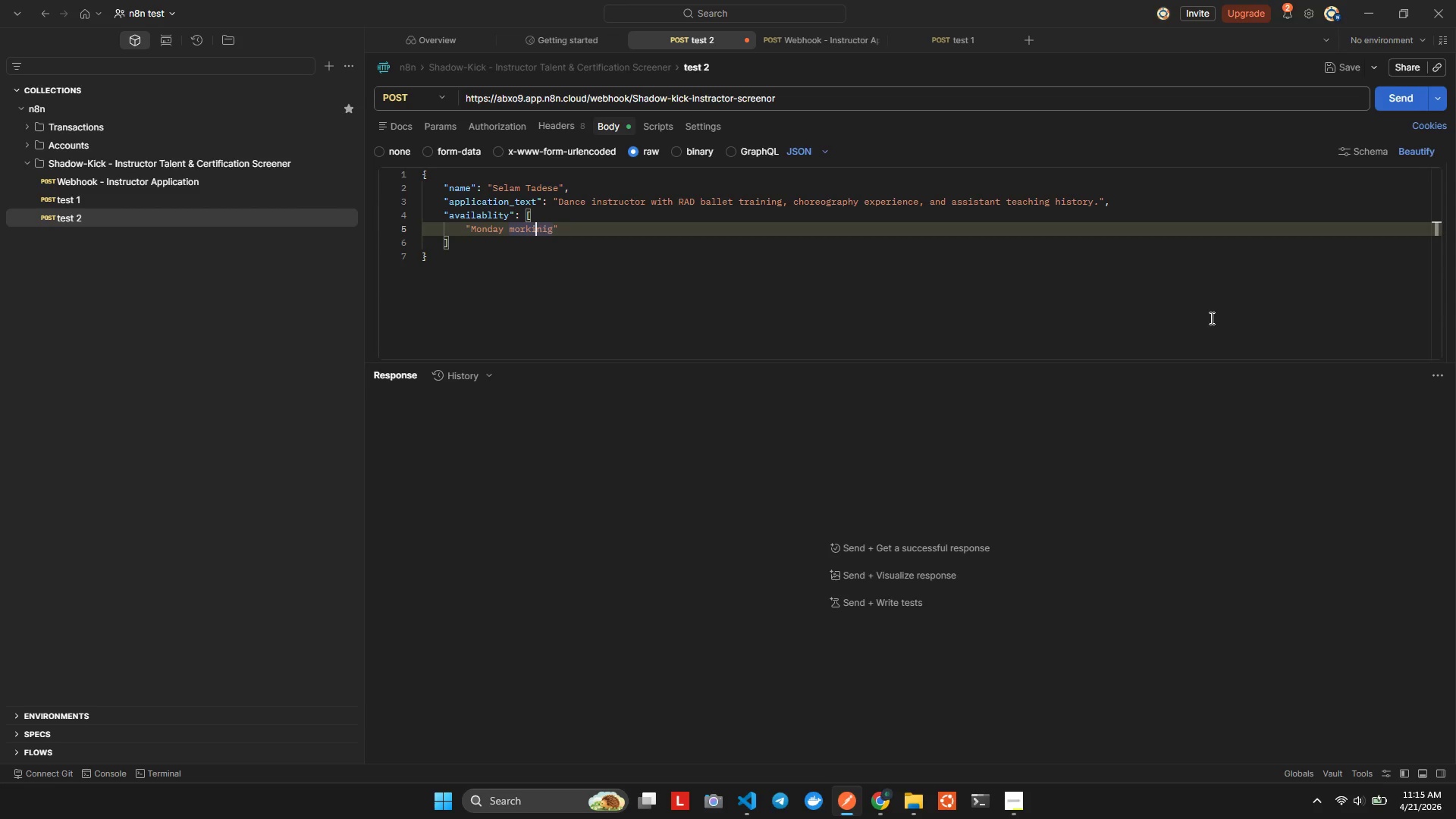 
key(ArrowLeft)
 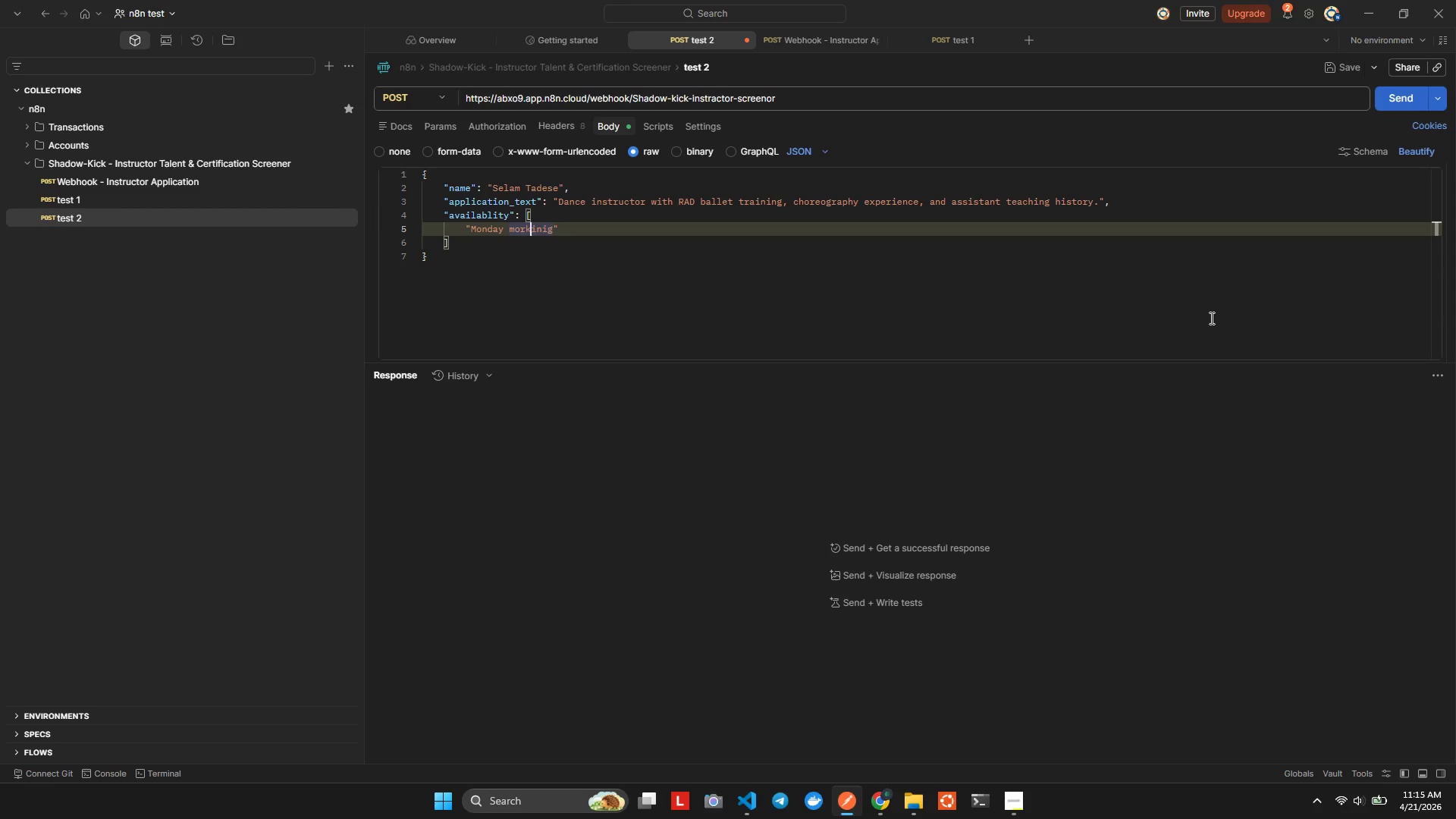 
key(ArrowLeft)
 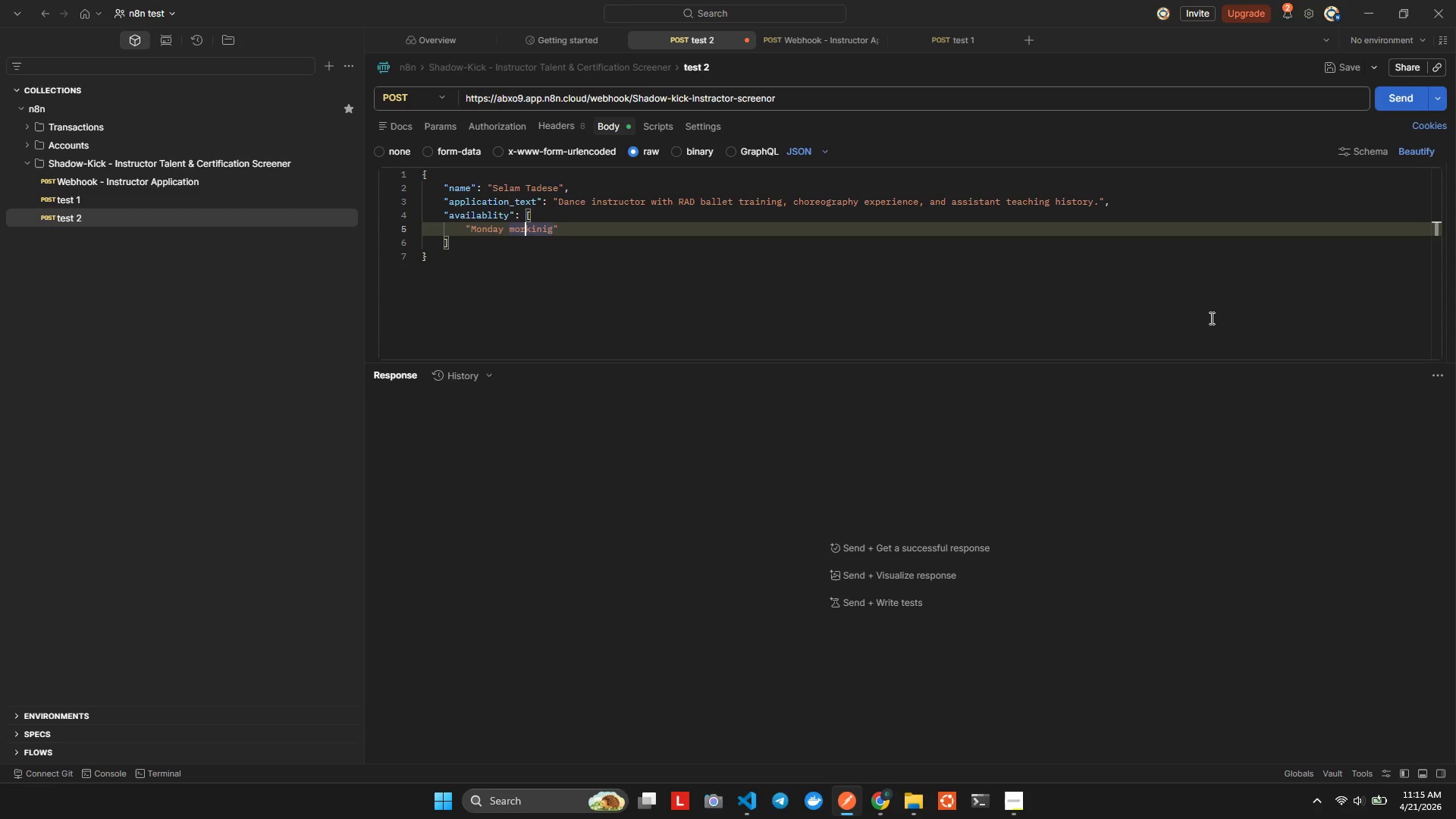 
key(ArrowLeft)
 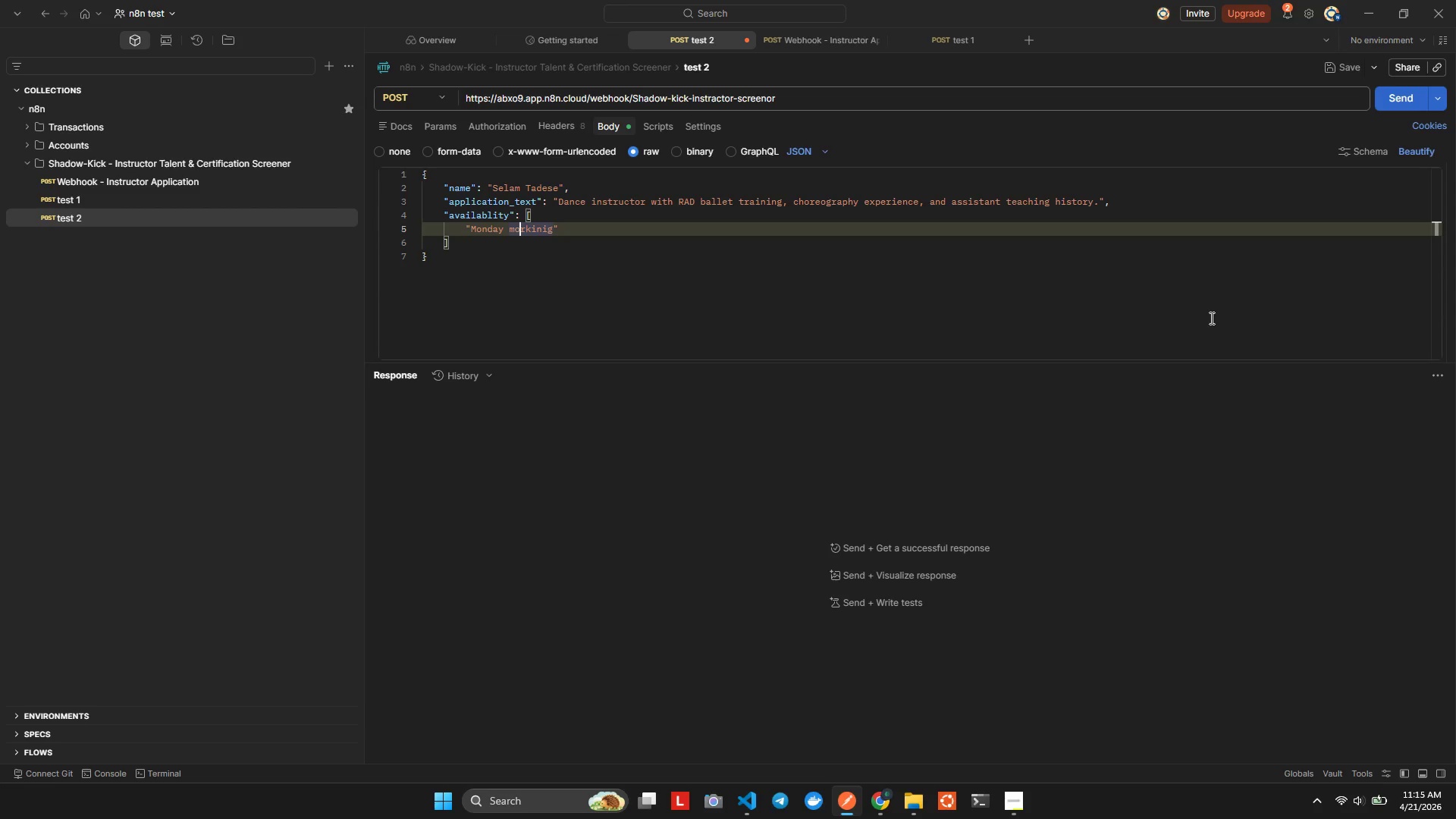 
key(ArrowLeft)
 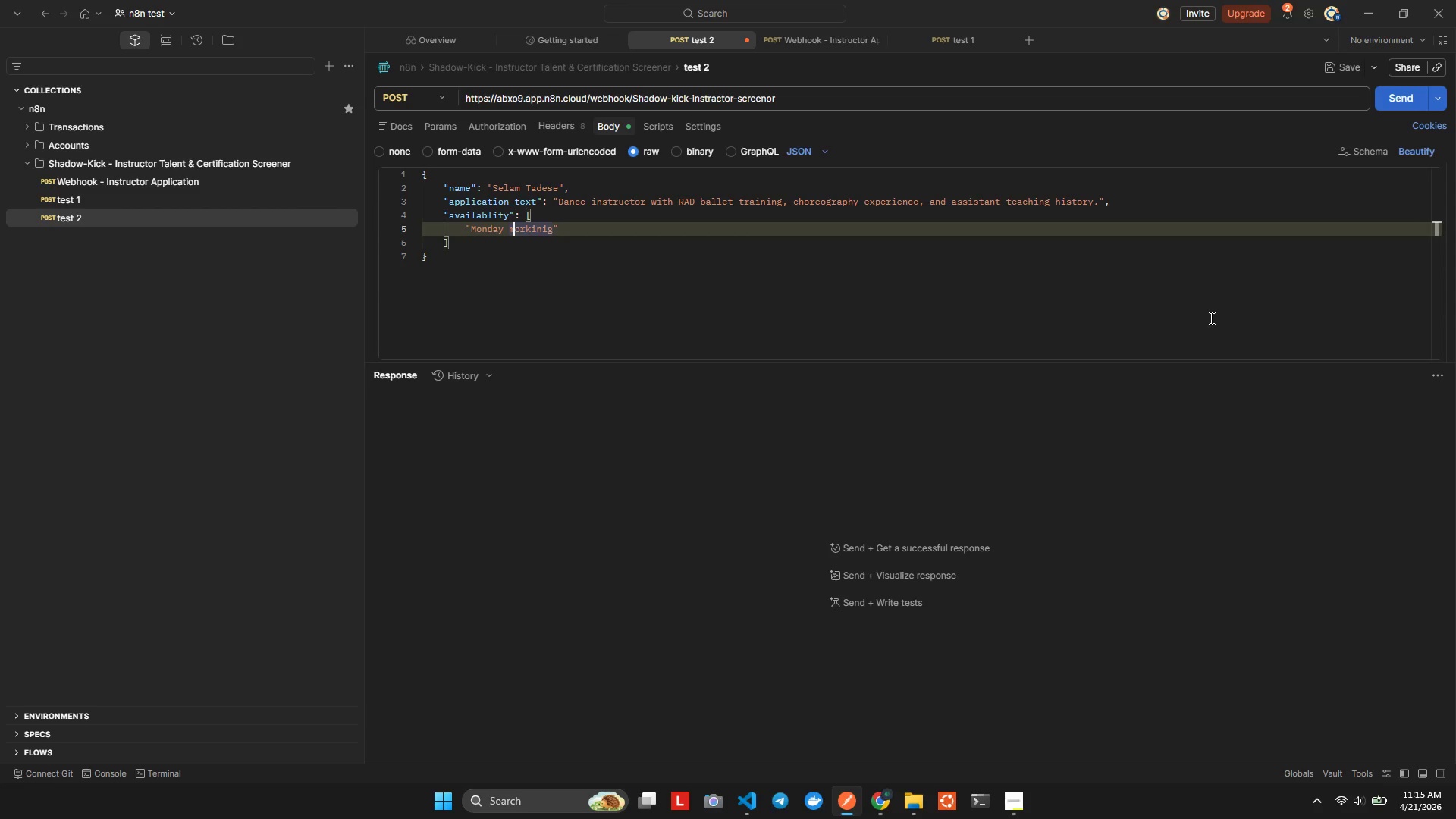 
key(ArrowLeft)
 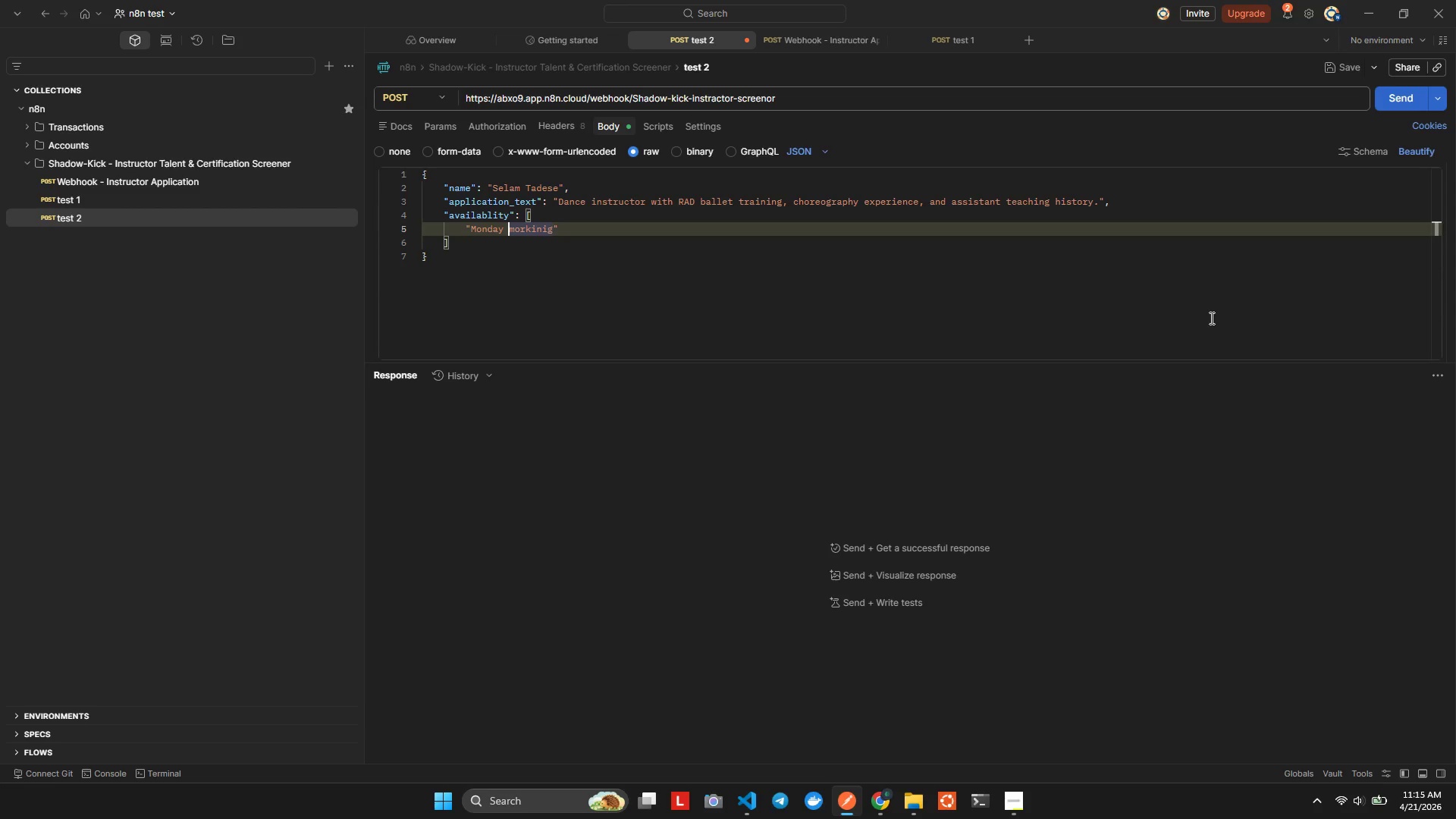 
key(ArrowLeft)
 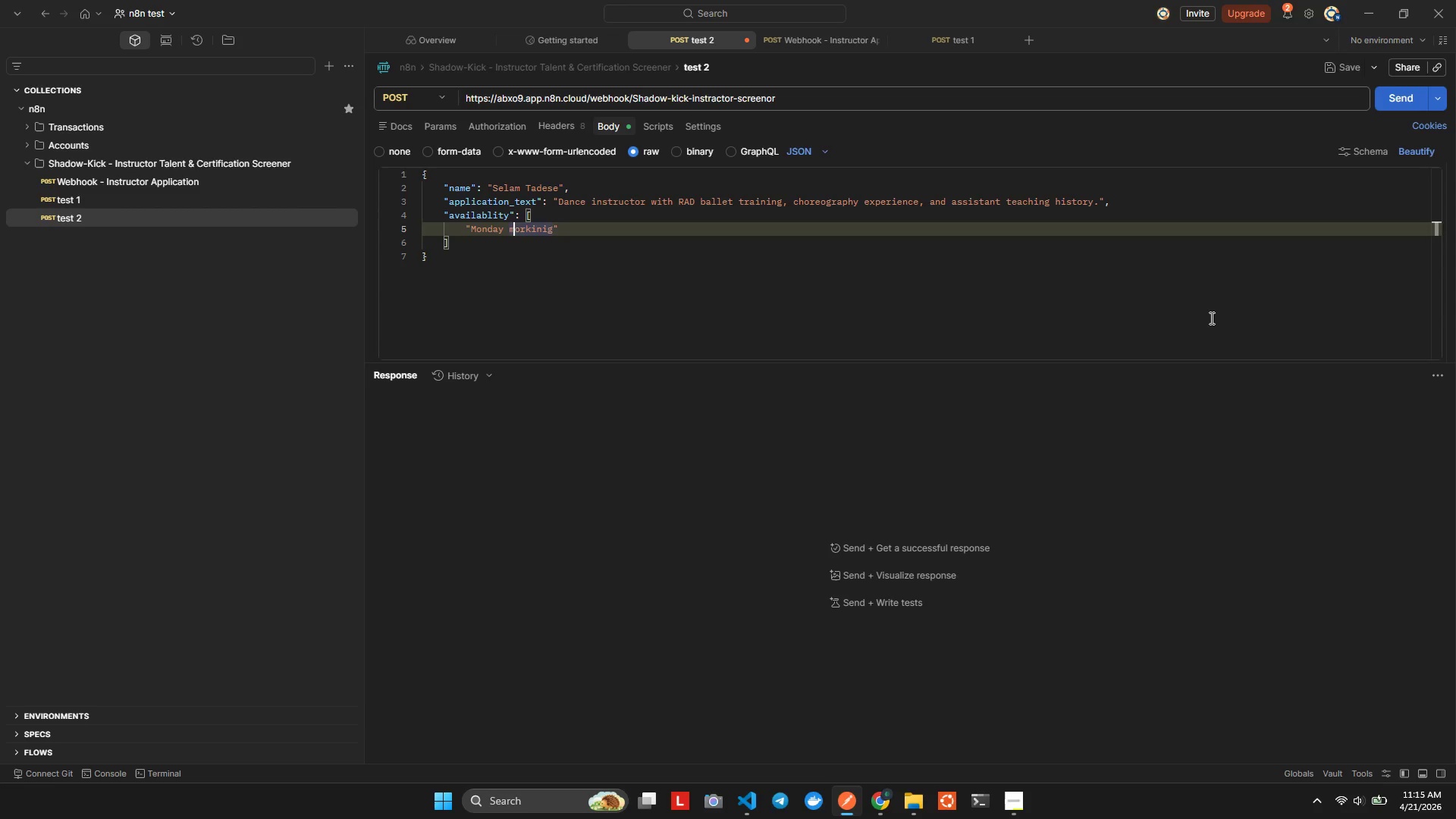 
key(ArrowRight)
 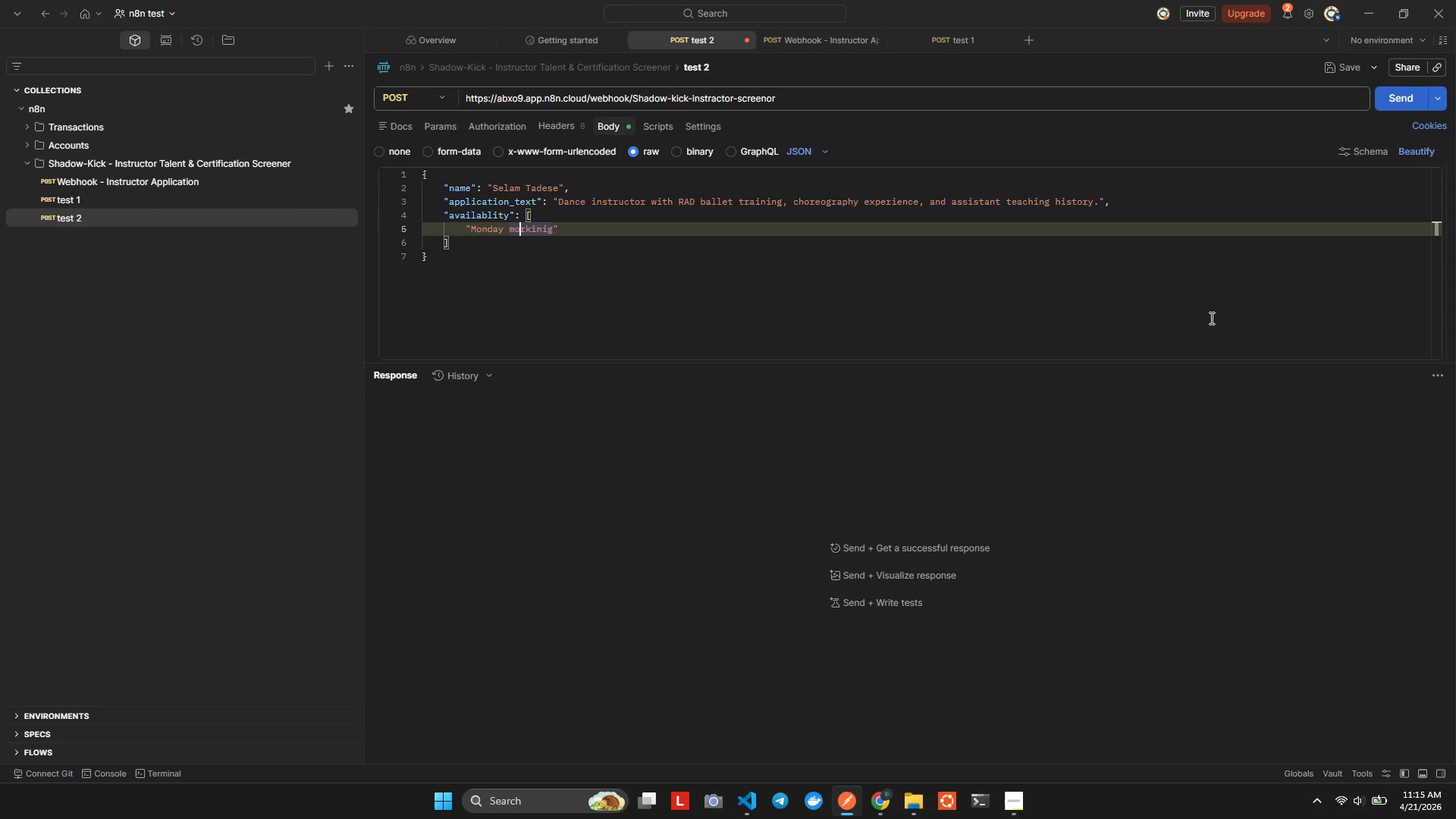 
key(ArrowRight)
 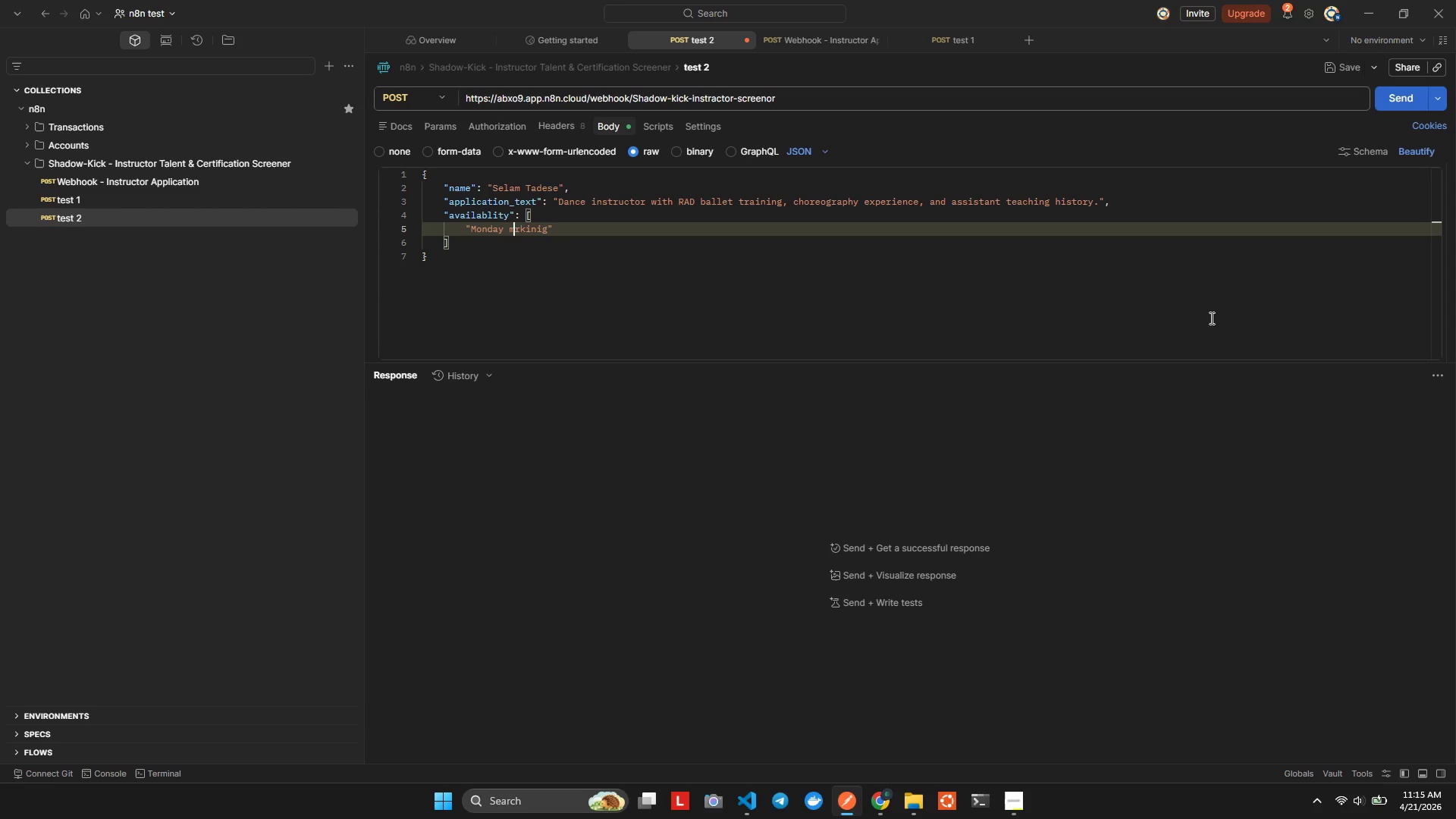 
key(Backspace)
key(Backspace)
type(Mrk)
key(Backspace)
 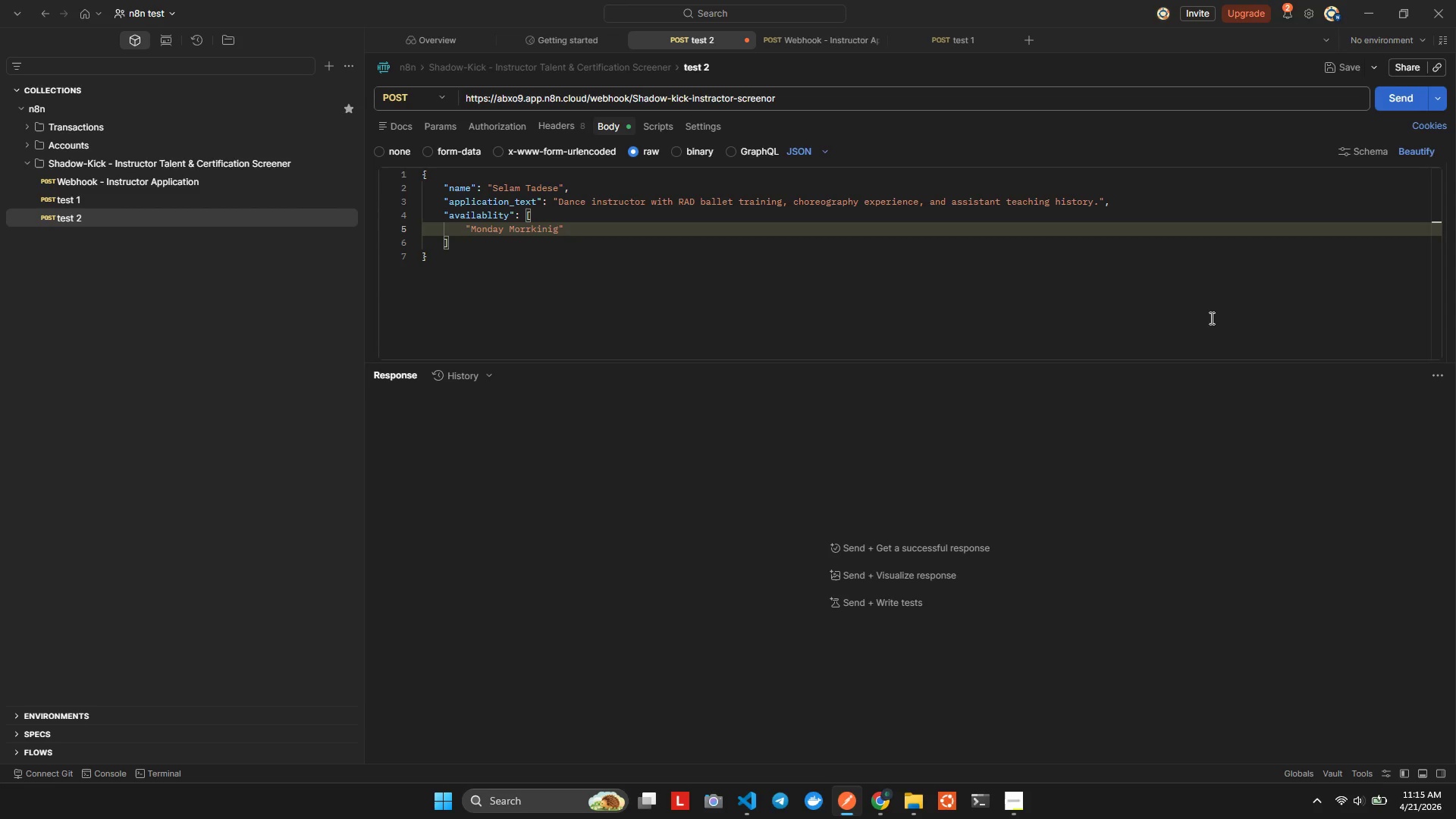 
 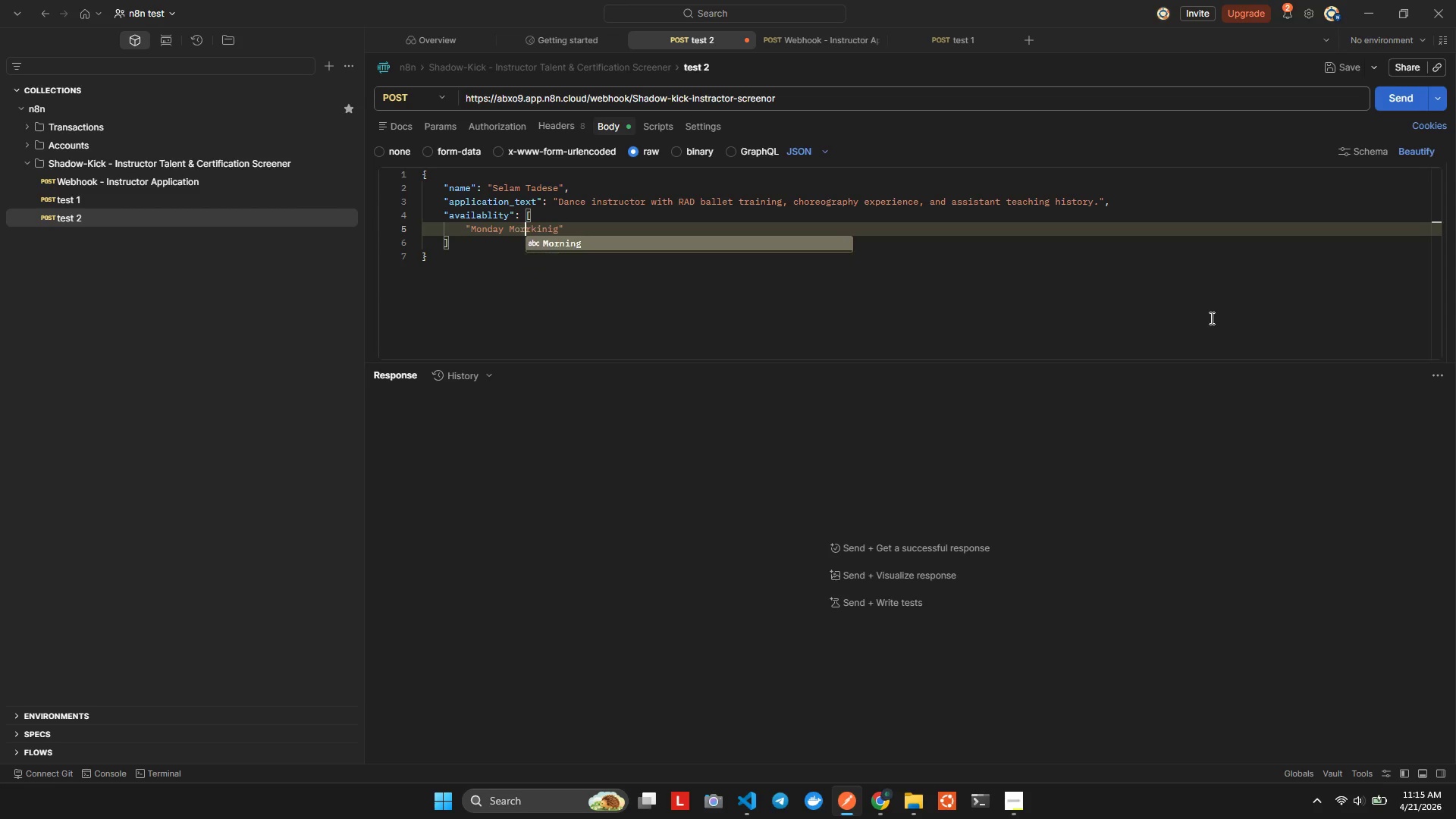 
hold_key(key=O, duration=0.33)
 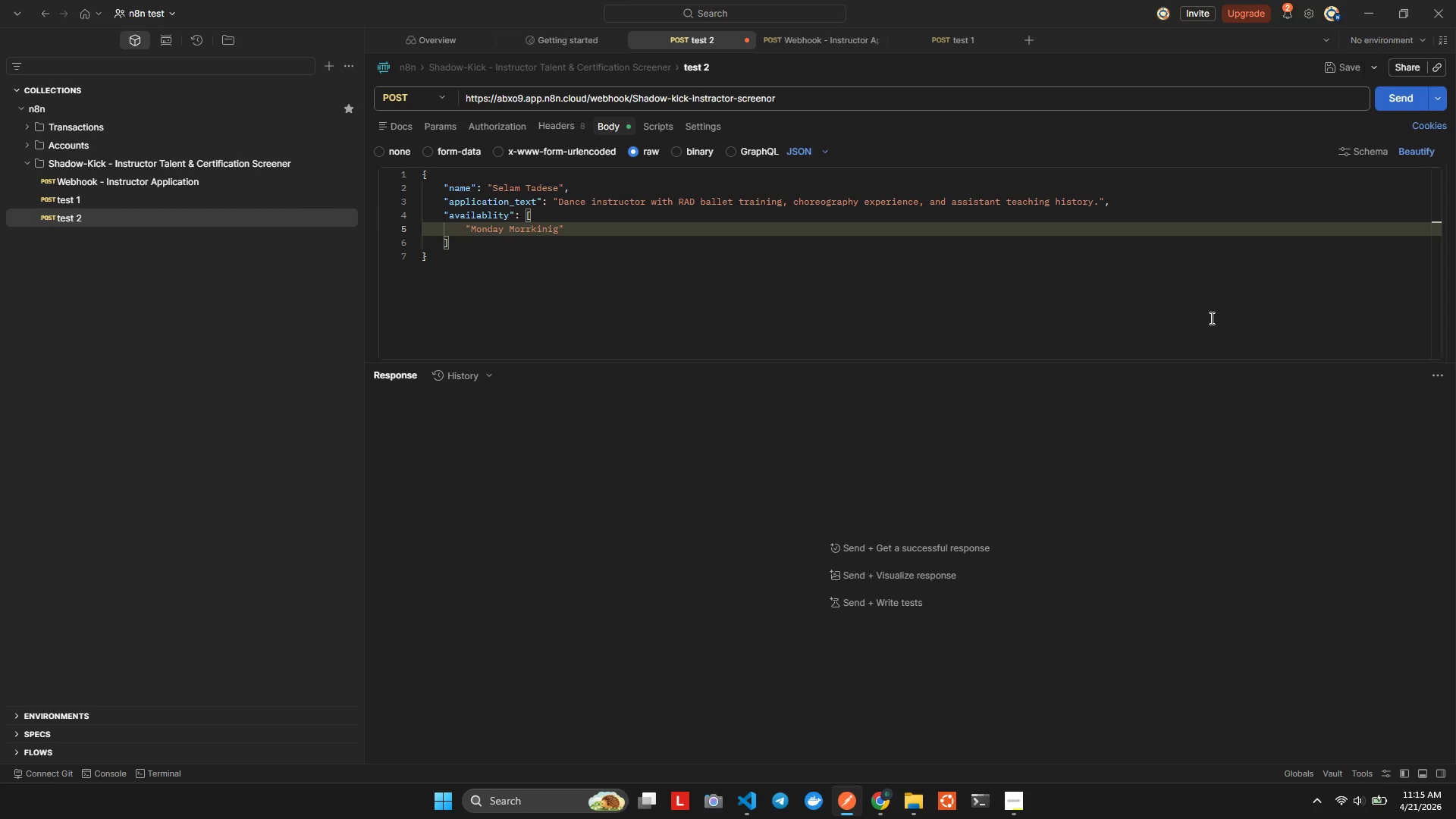 
key(ArrowRight)
 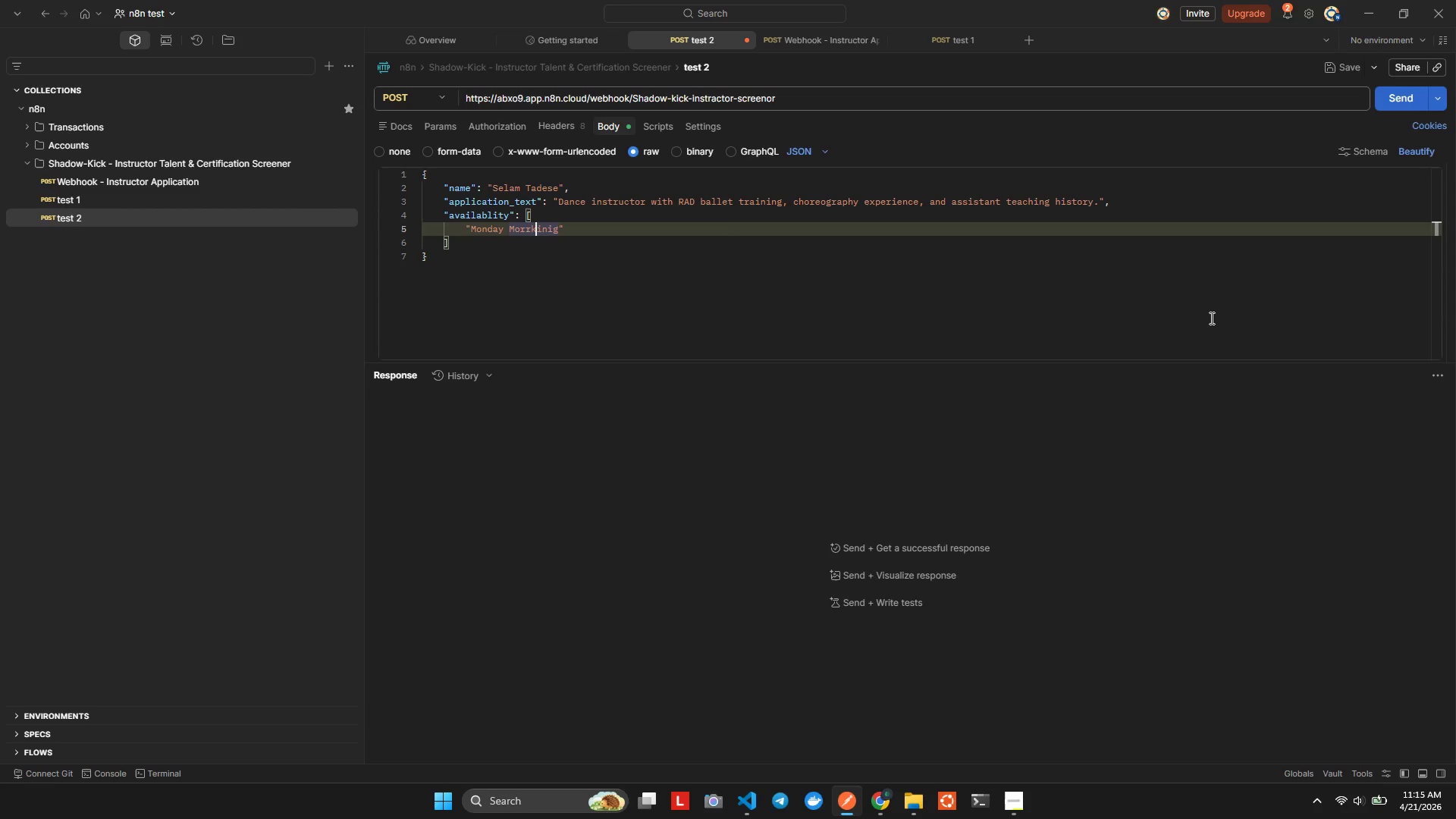 
key(ArrowRight)
 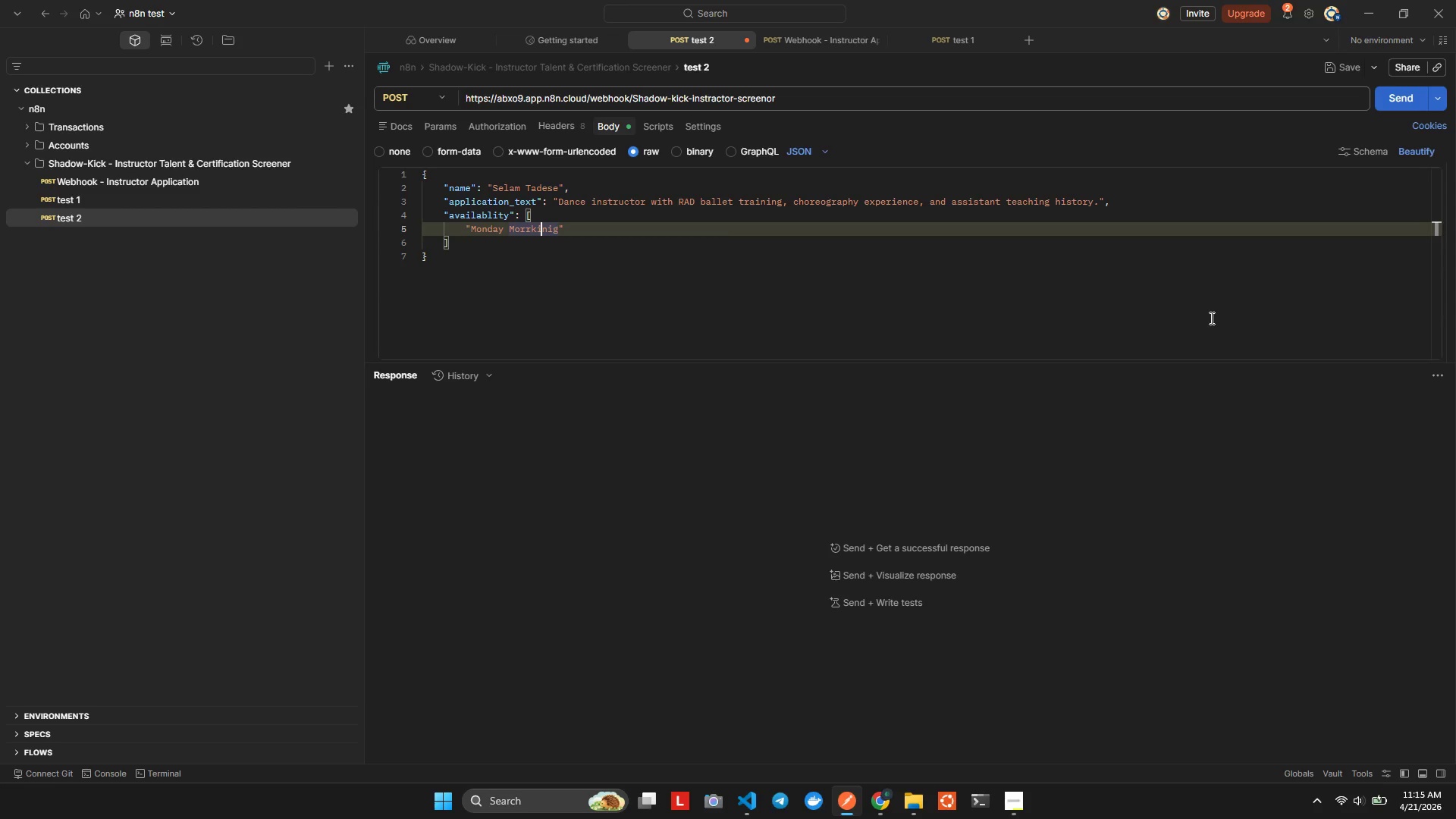 
key(ArrowRight)
 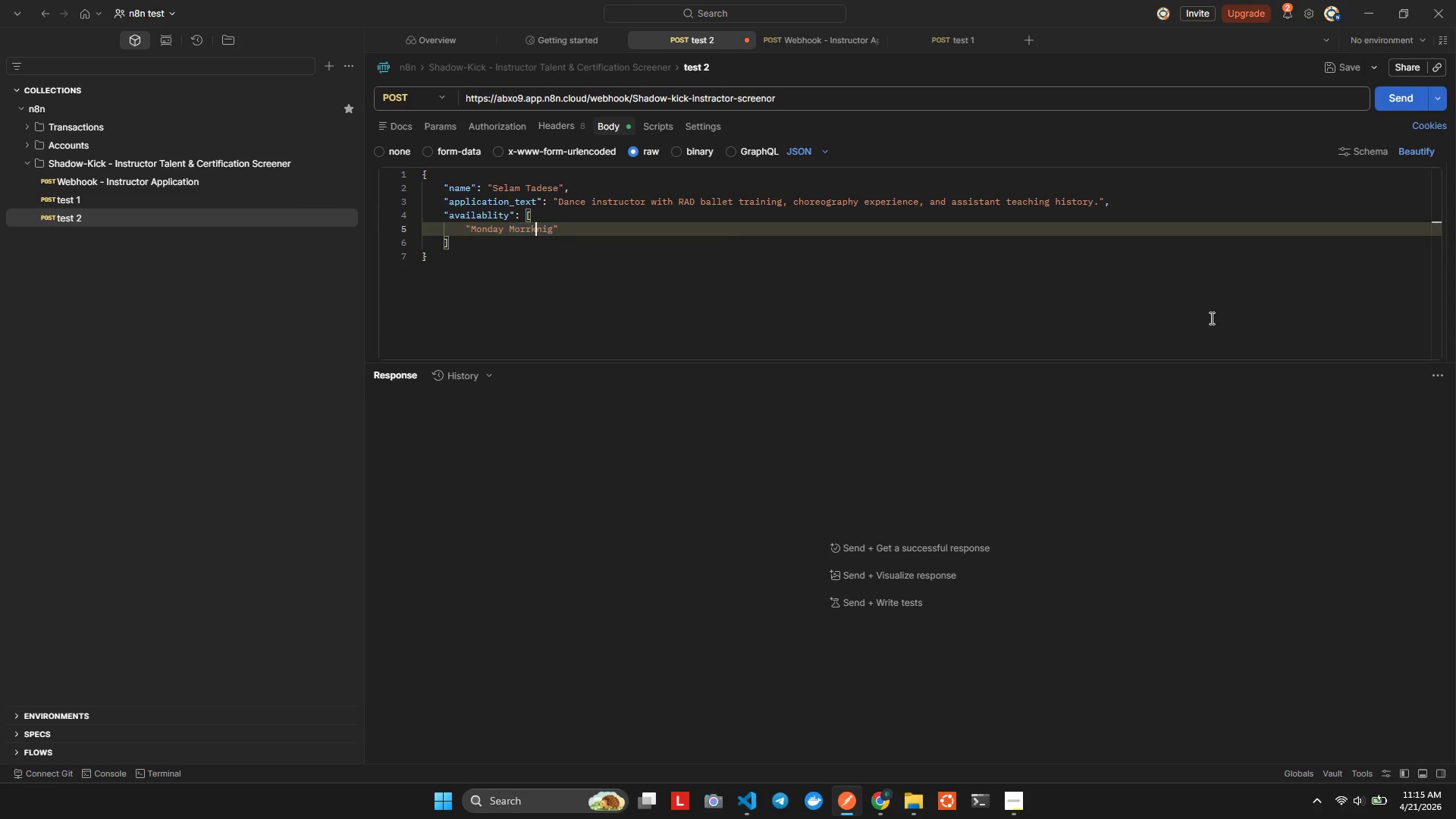 
key(Backspace)
 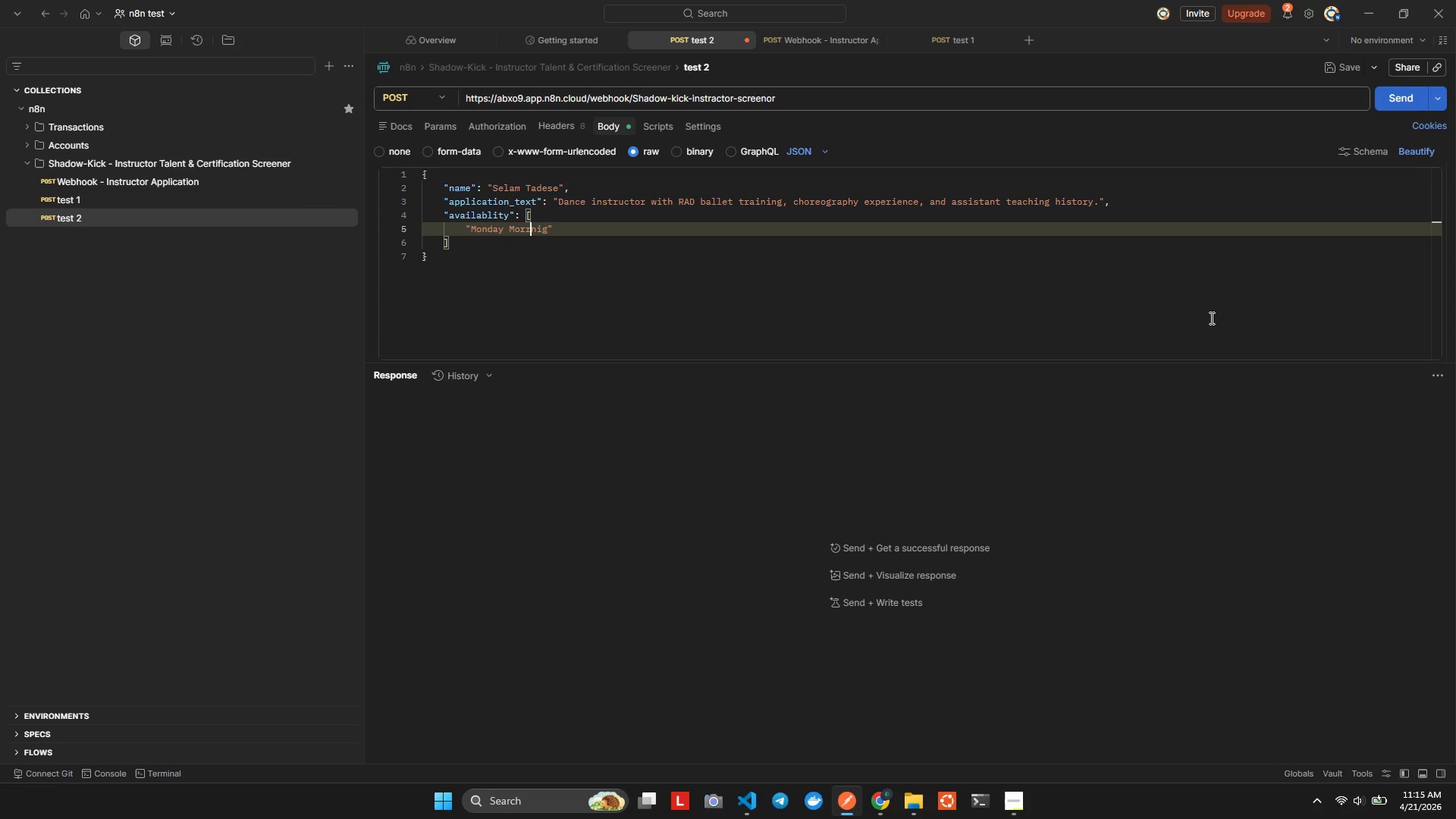 
key(Backspace)
 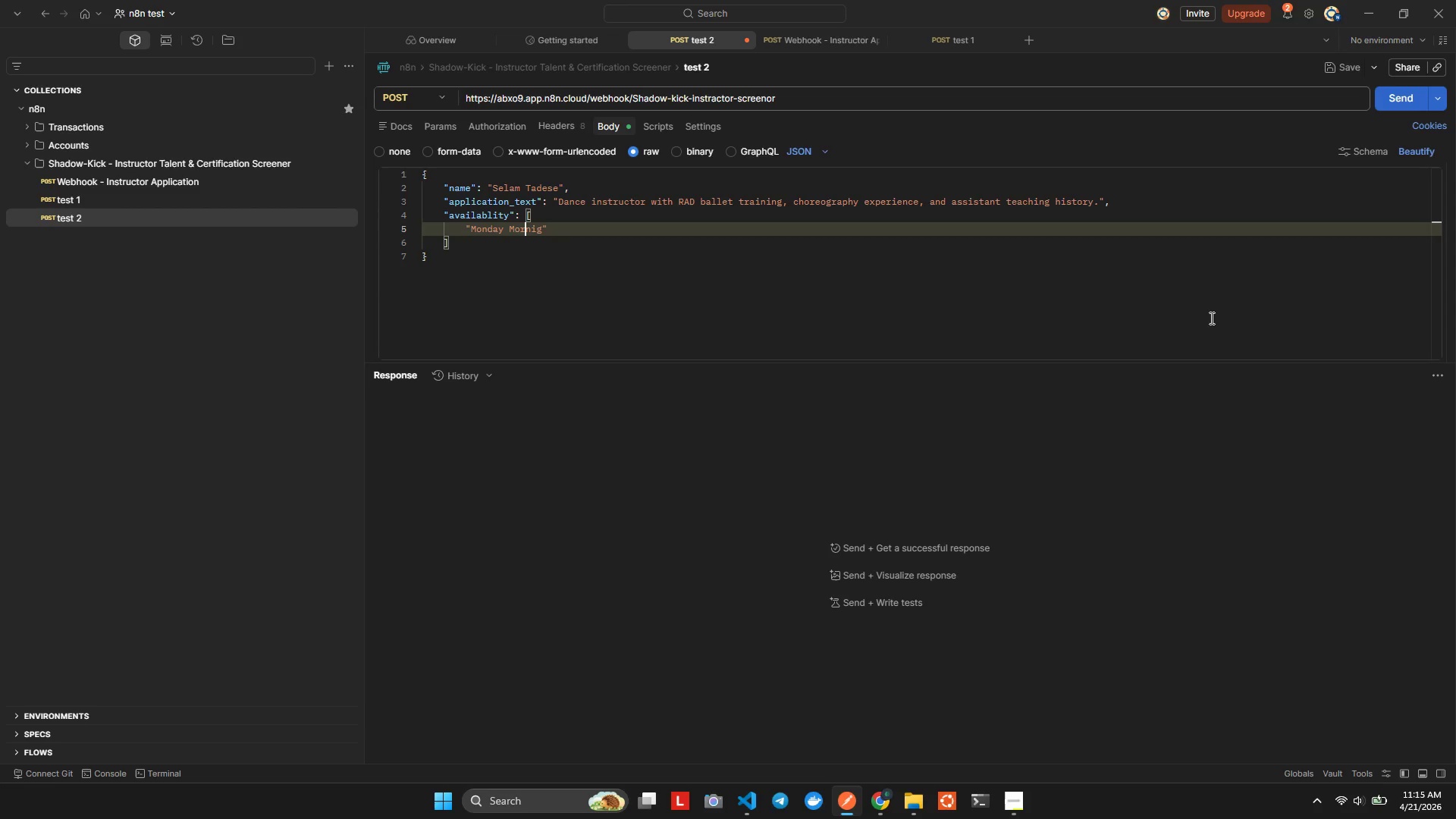 
key(Backspace)
 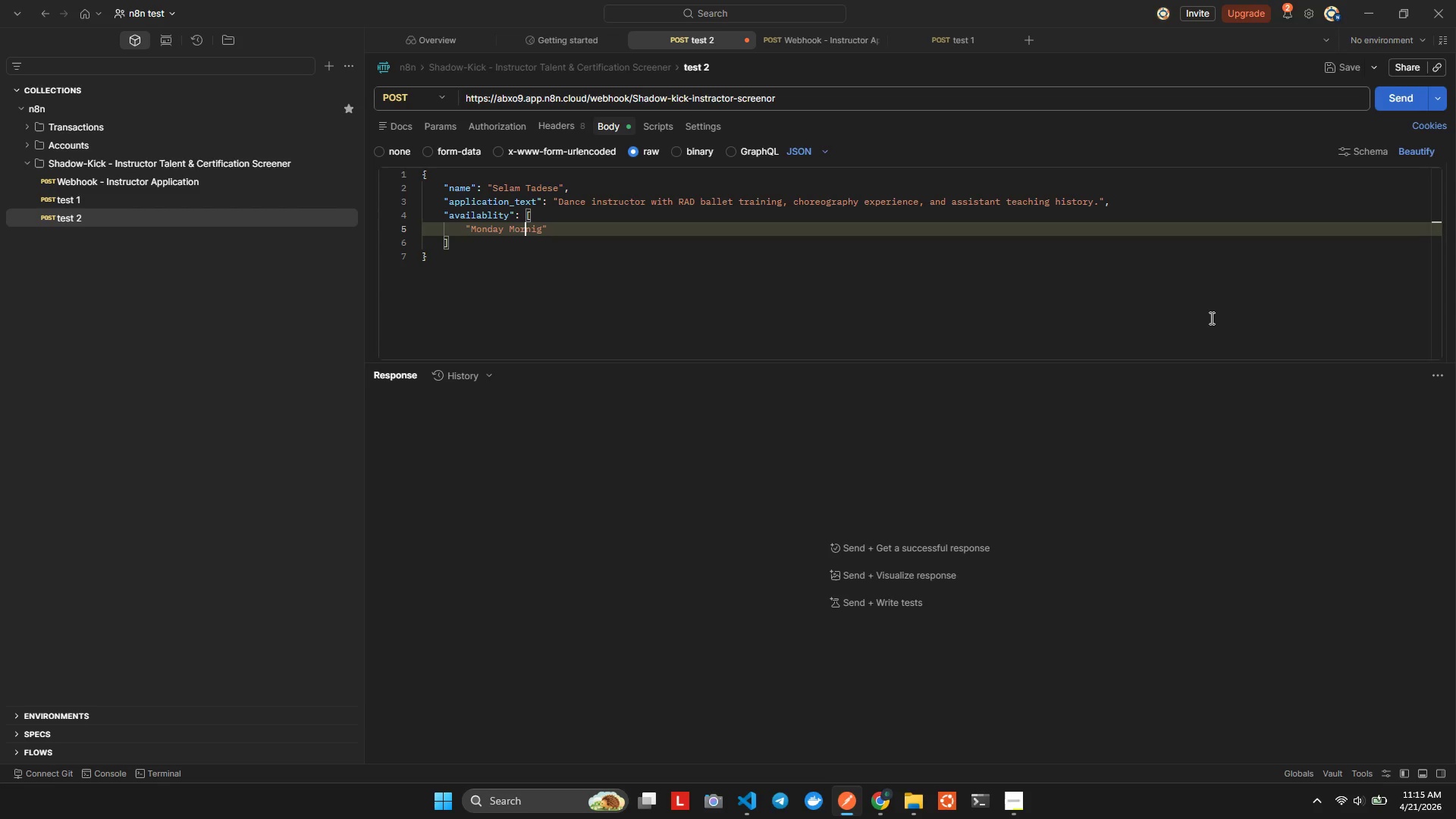 
key(ArrowRight)
 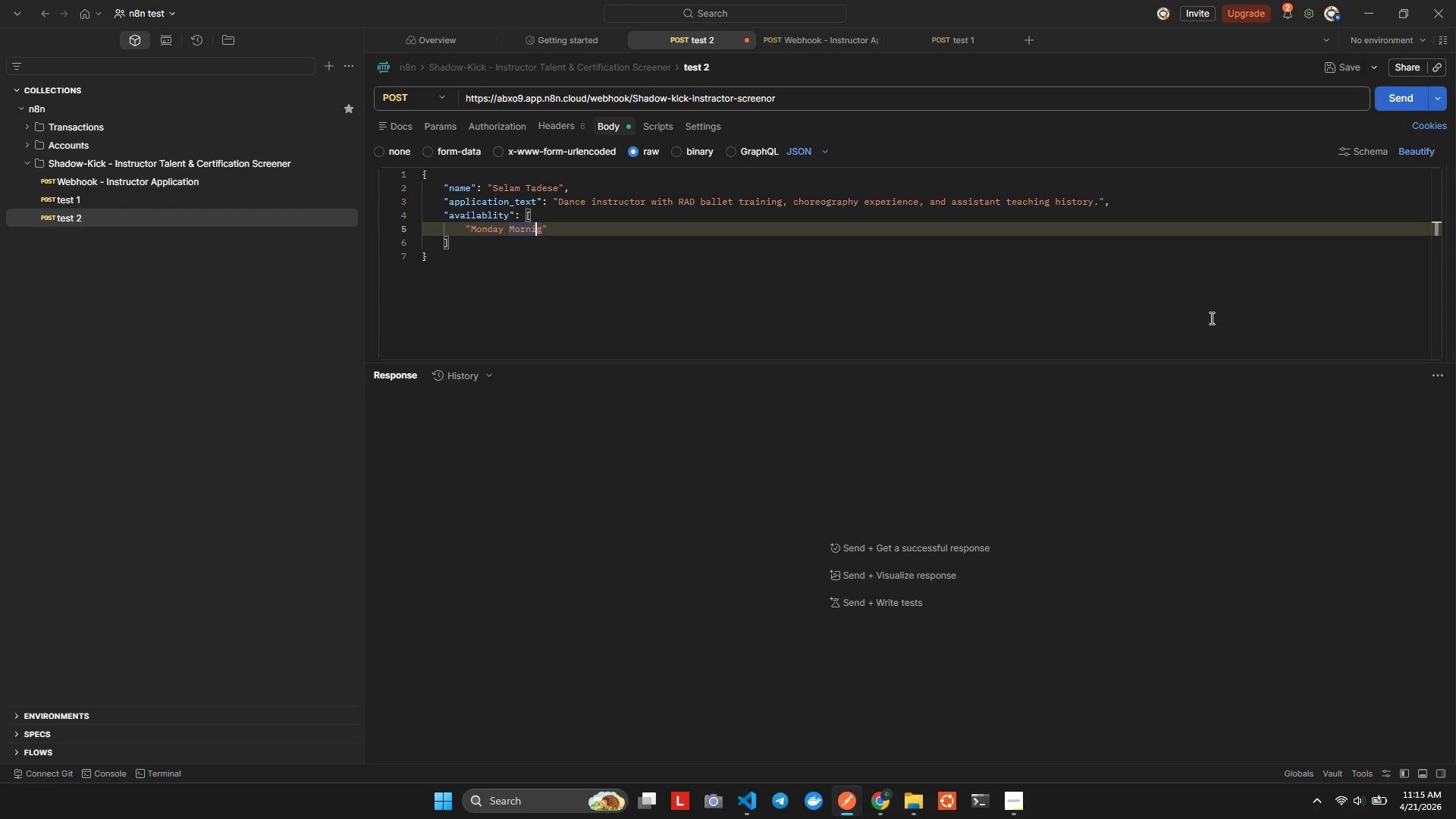 
key(ArrowRight)
 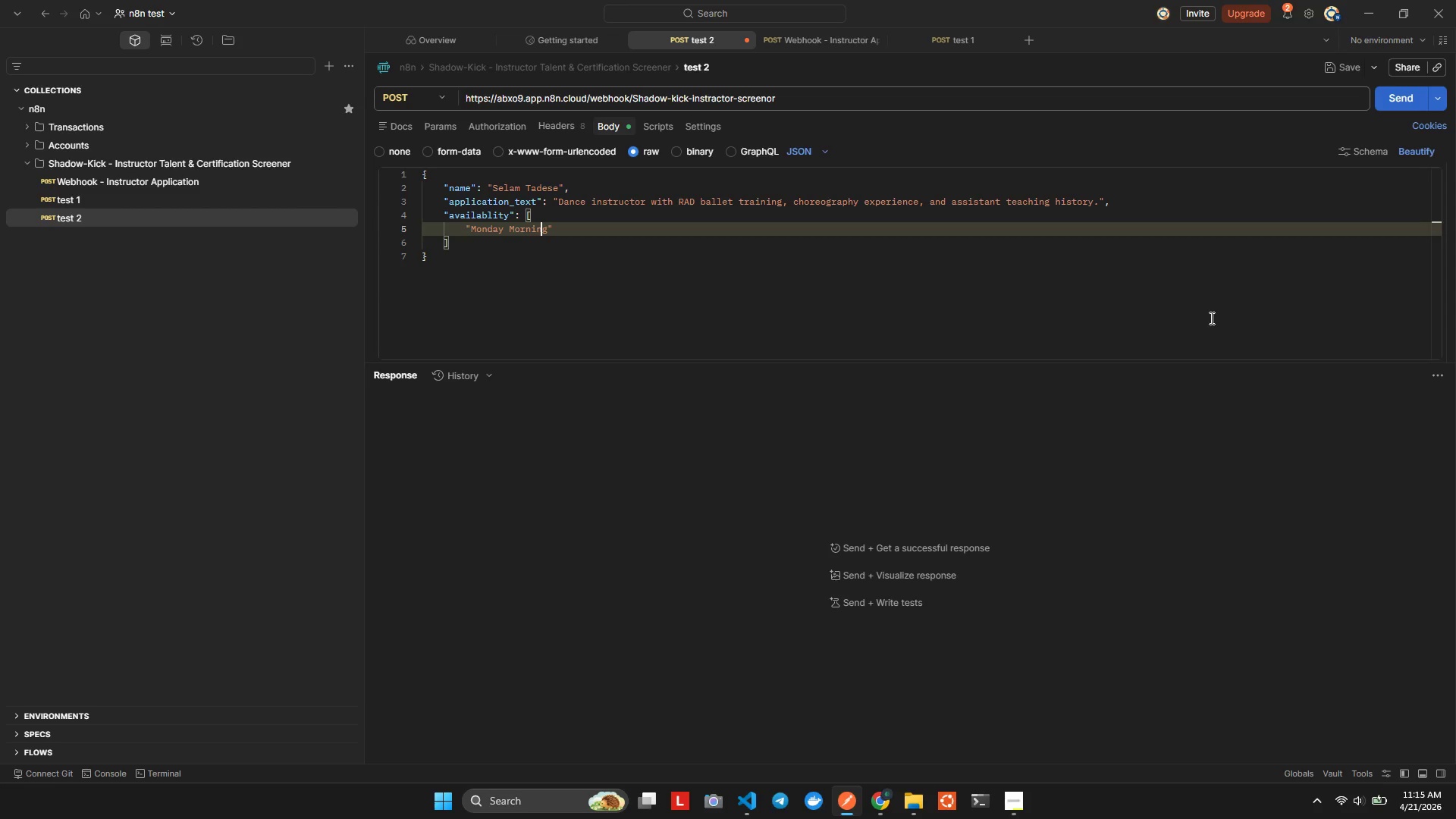 
key(N)
 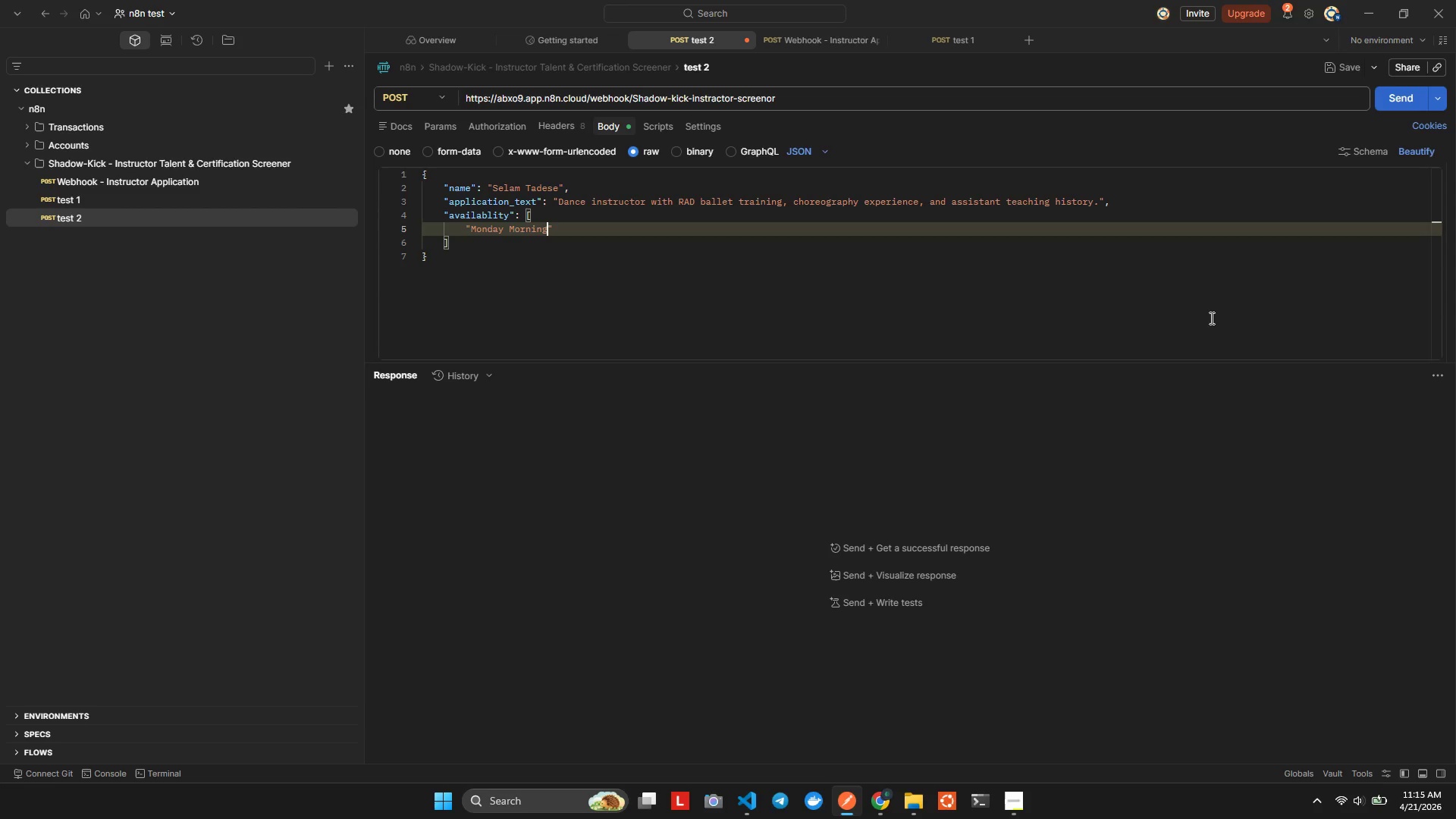 
key(ArrowRight)
 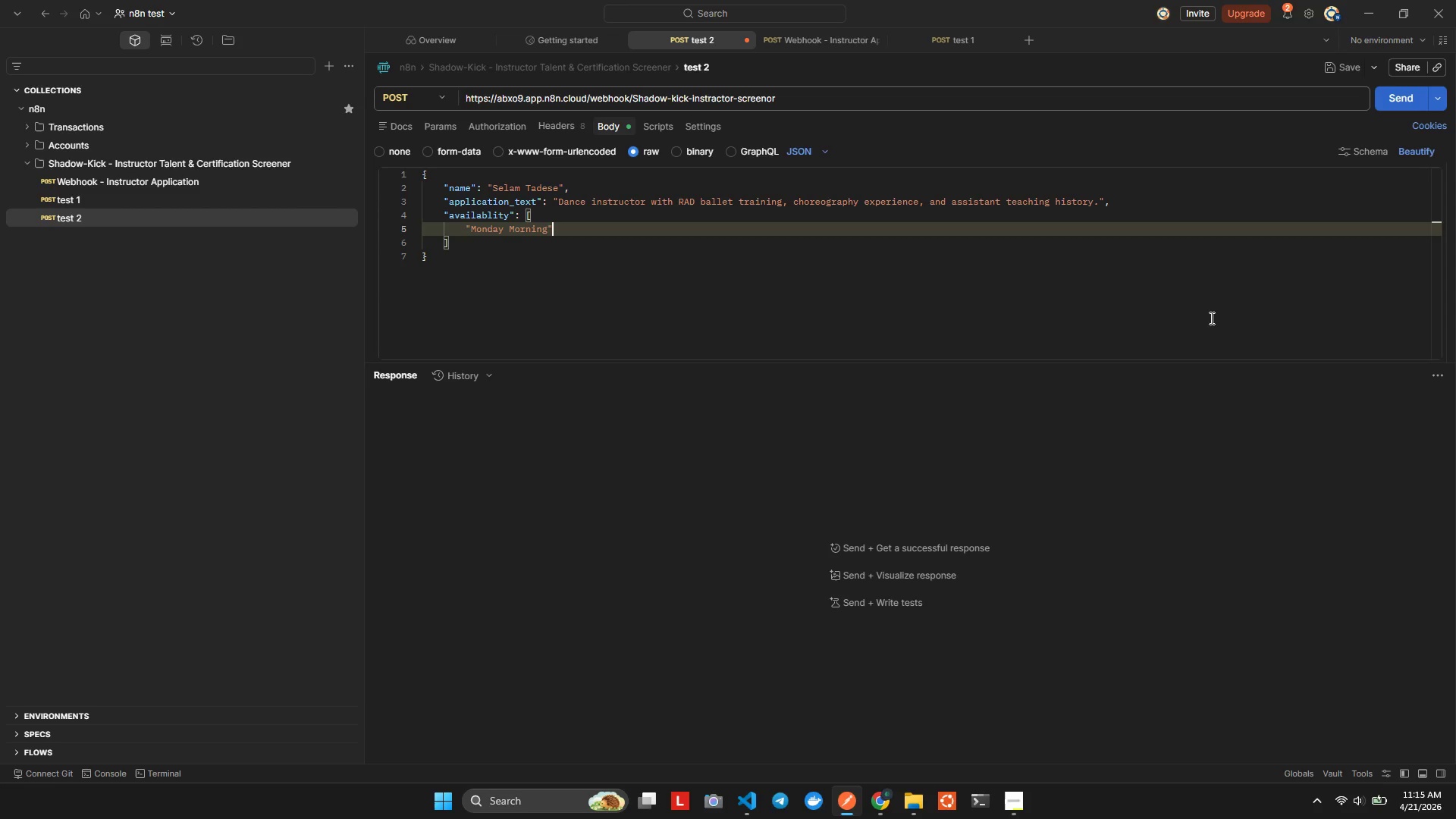 
key(ArrowRight)
 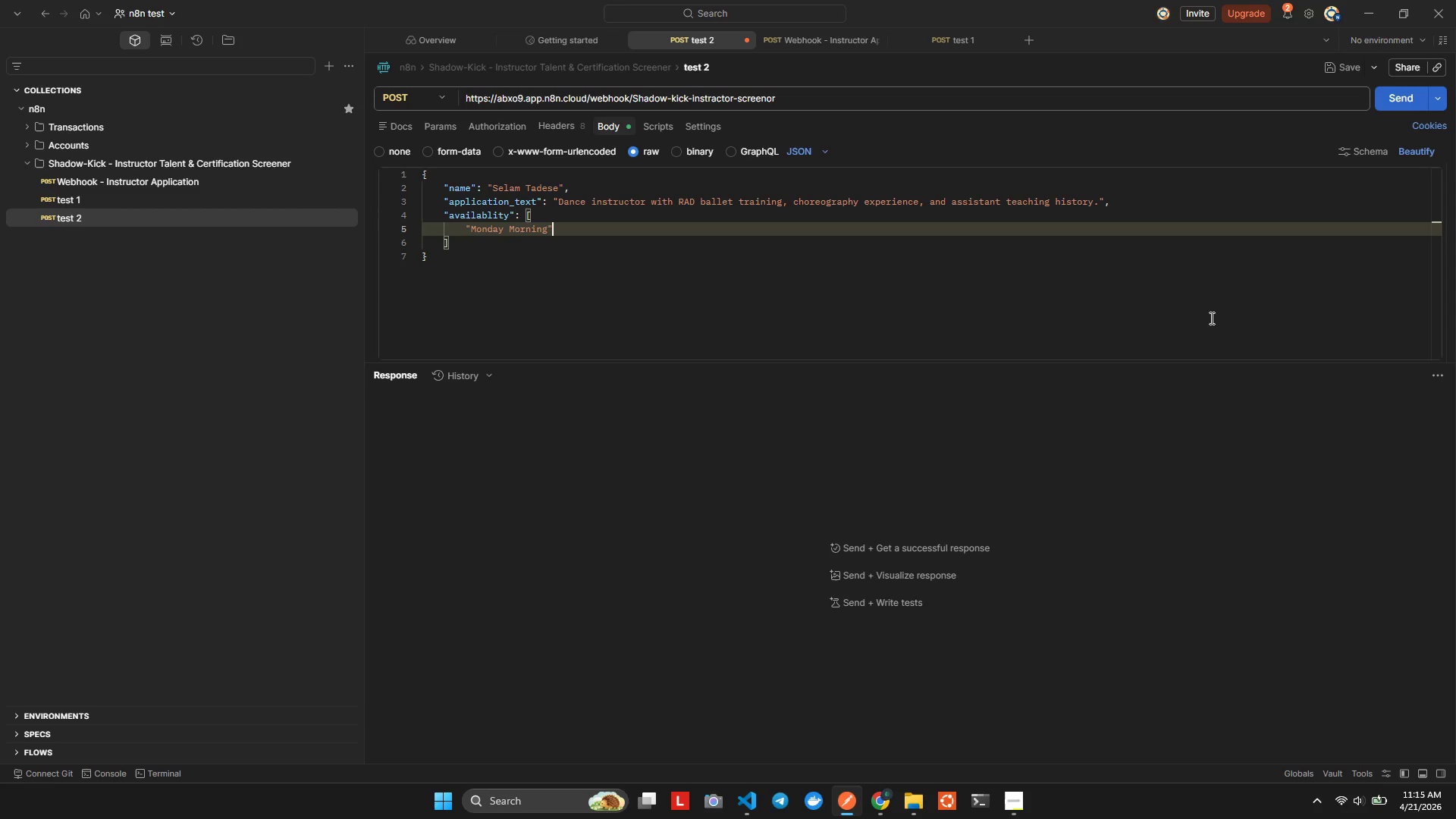 
key(Control+ControlLeft)
 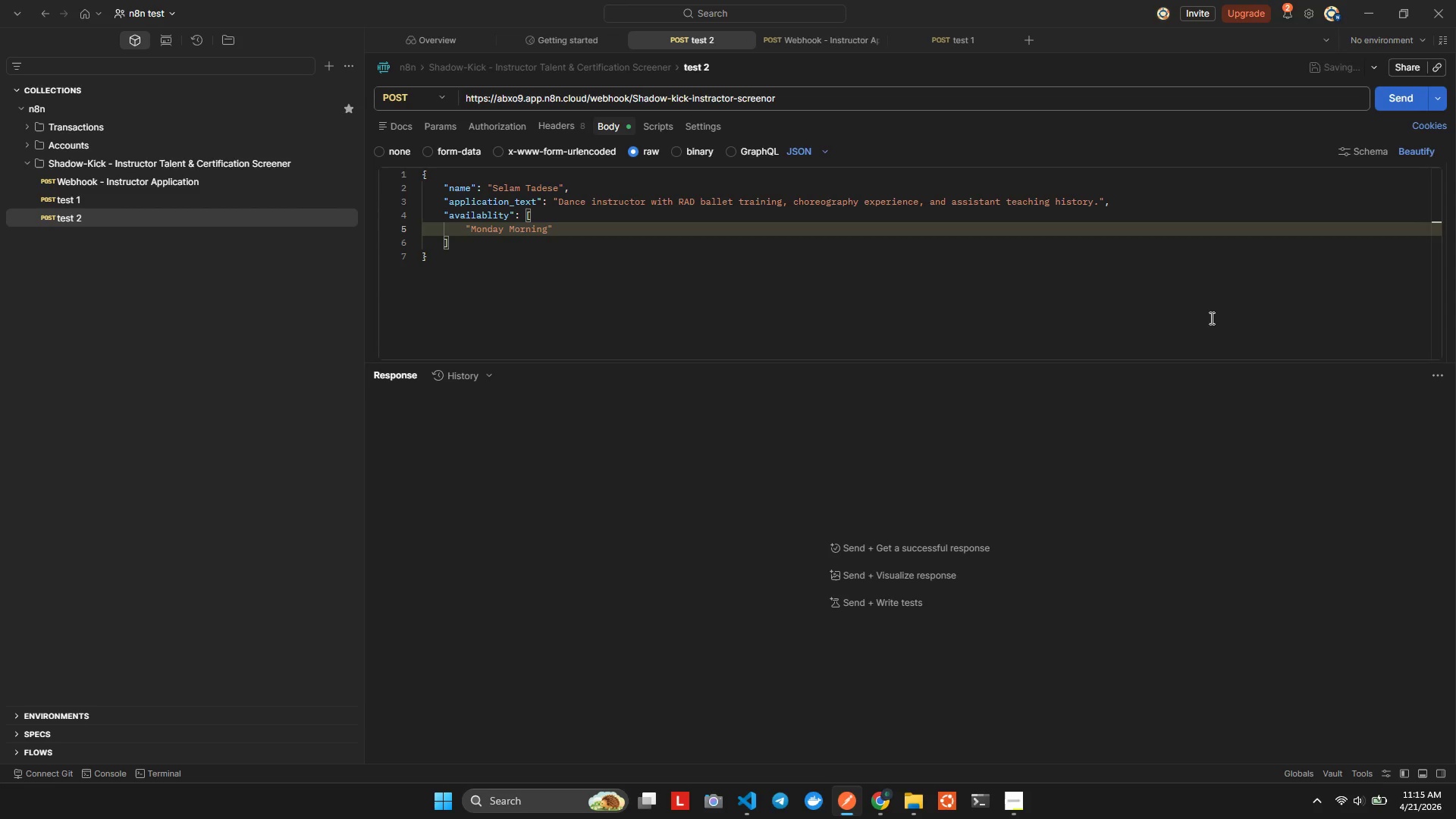 
key(Control+S)
 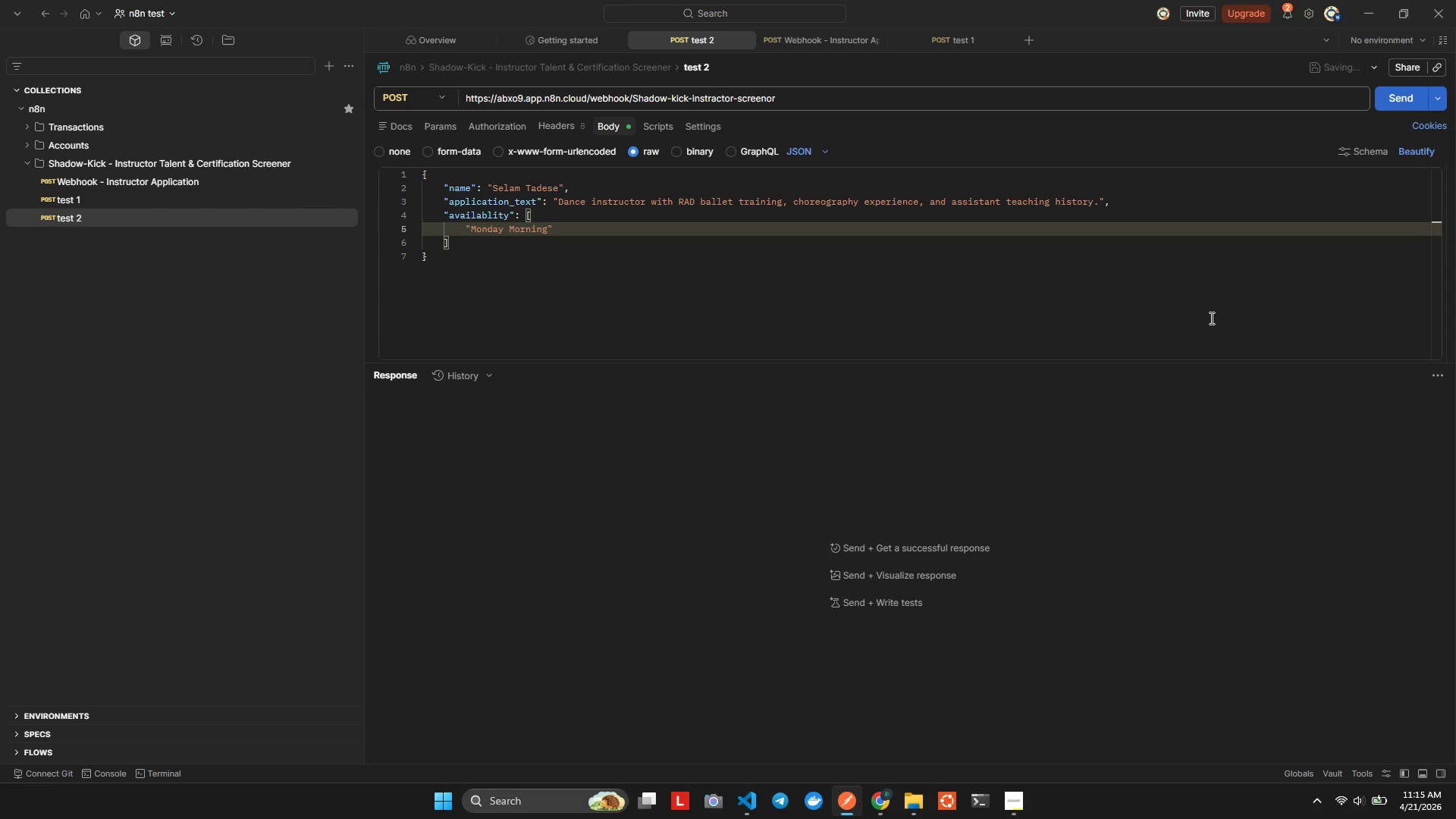 
key(Alt+AltLeft)
 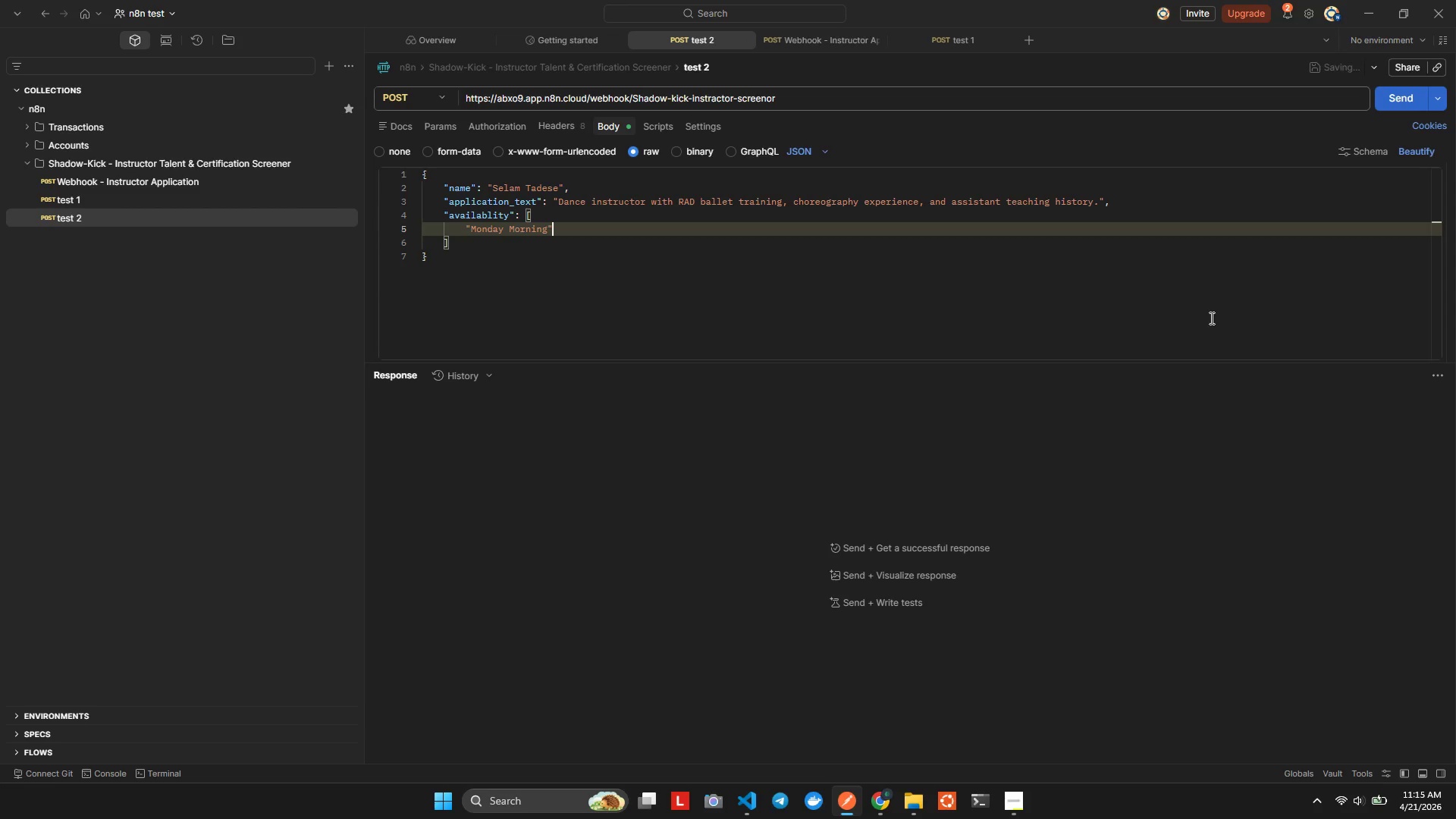 
key(Alt+Shift+ShiftLeft)
 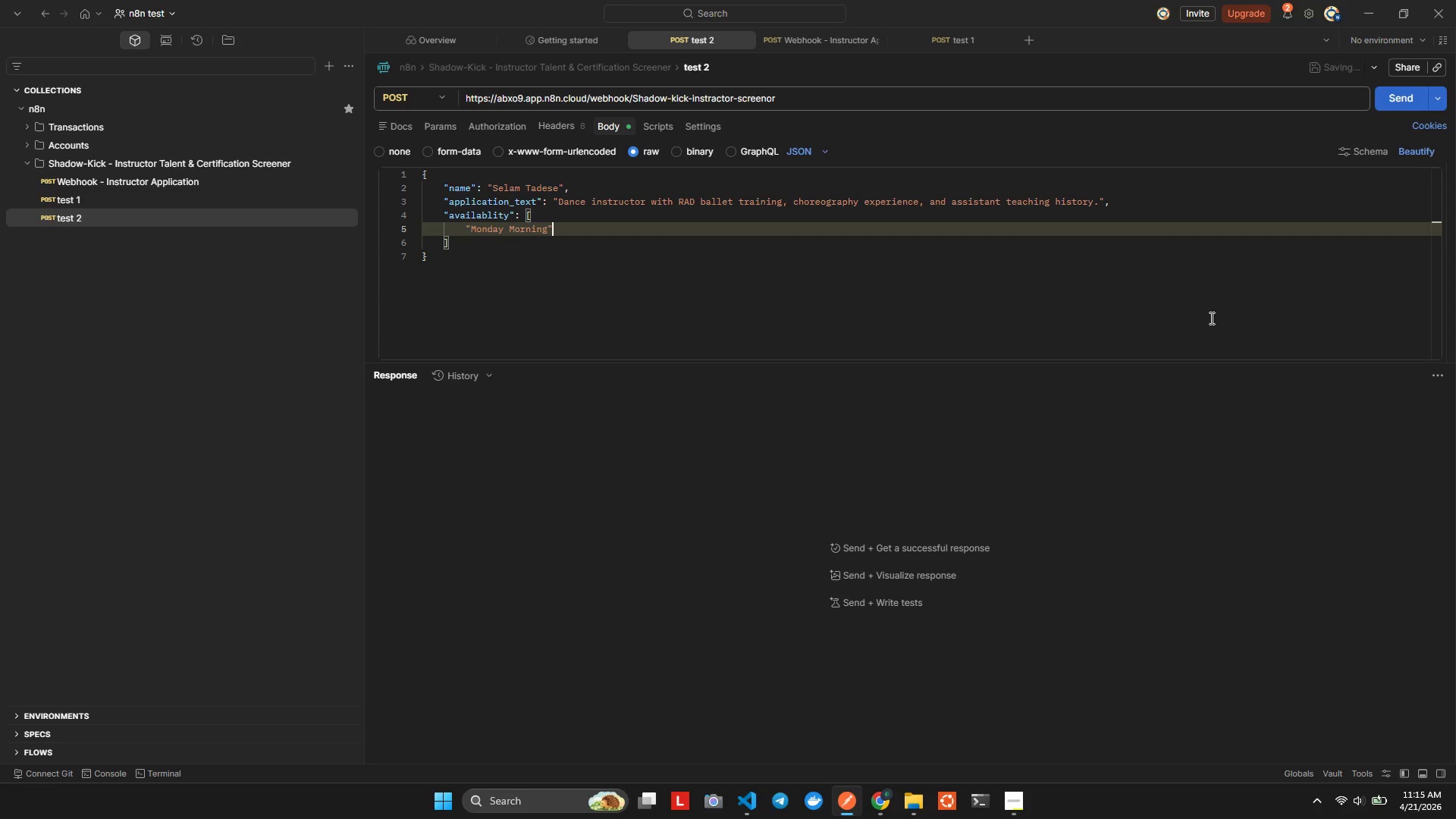 
key(Alt+Shift+F)
 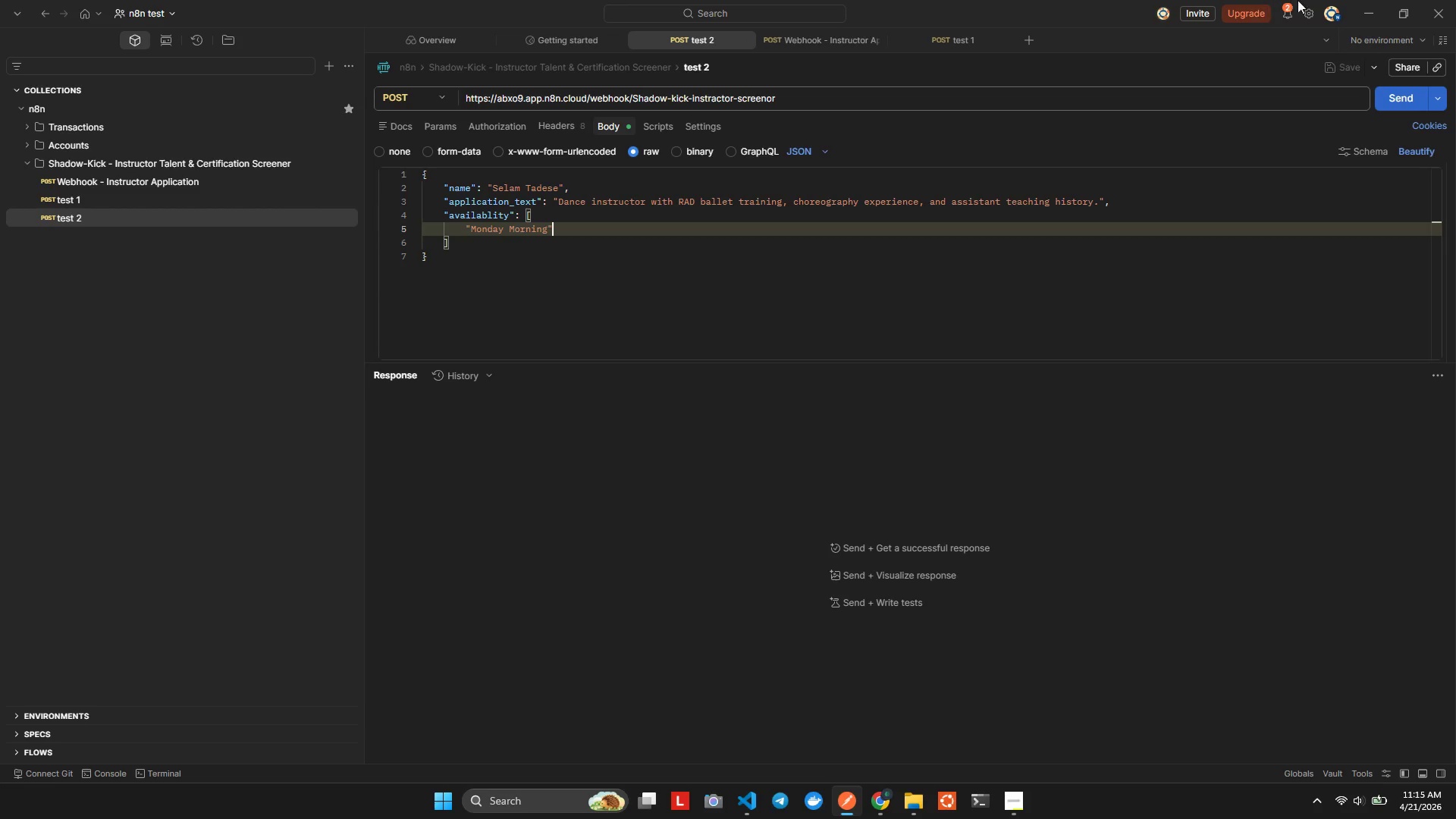 
left_click([1398, 112])
 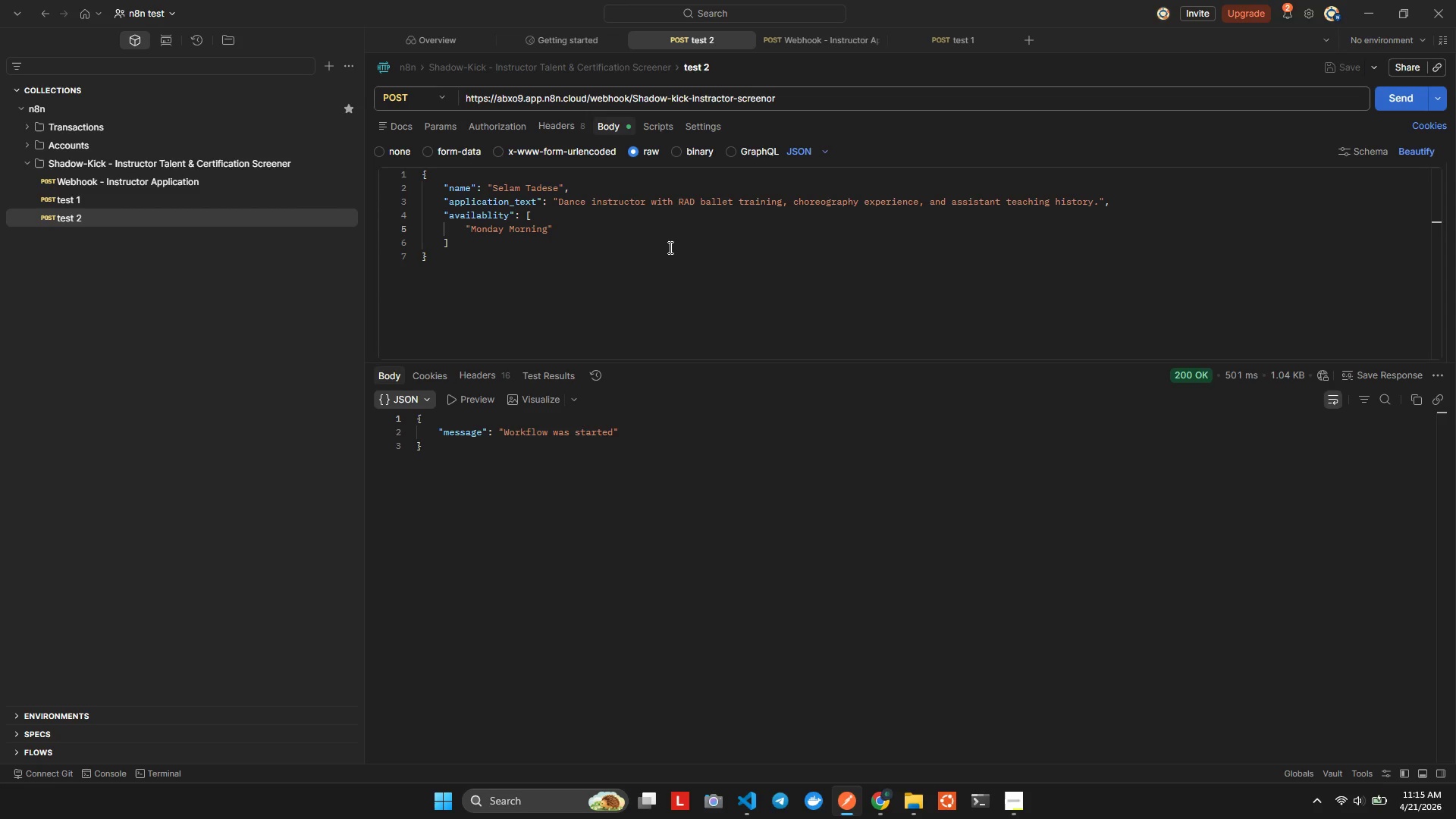 
wait(7.19)
 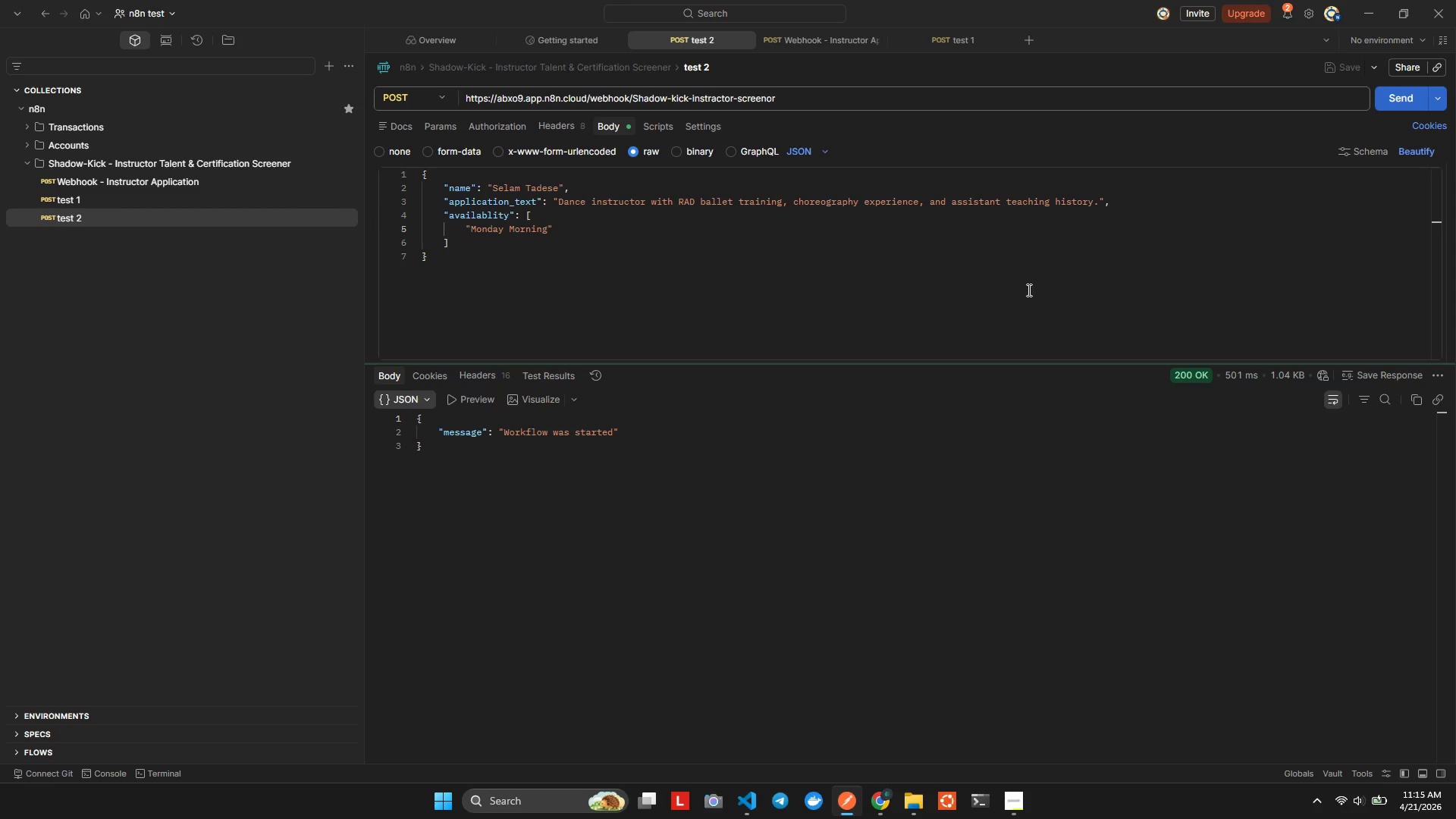 
key(Alt+Shift+Tab)
 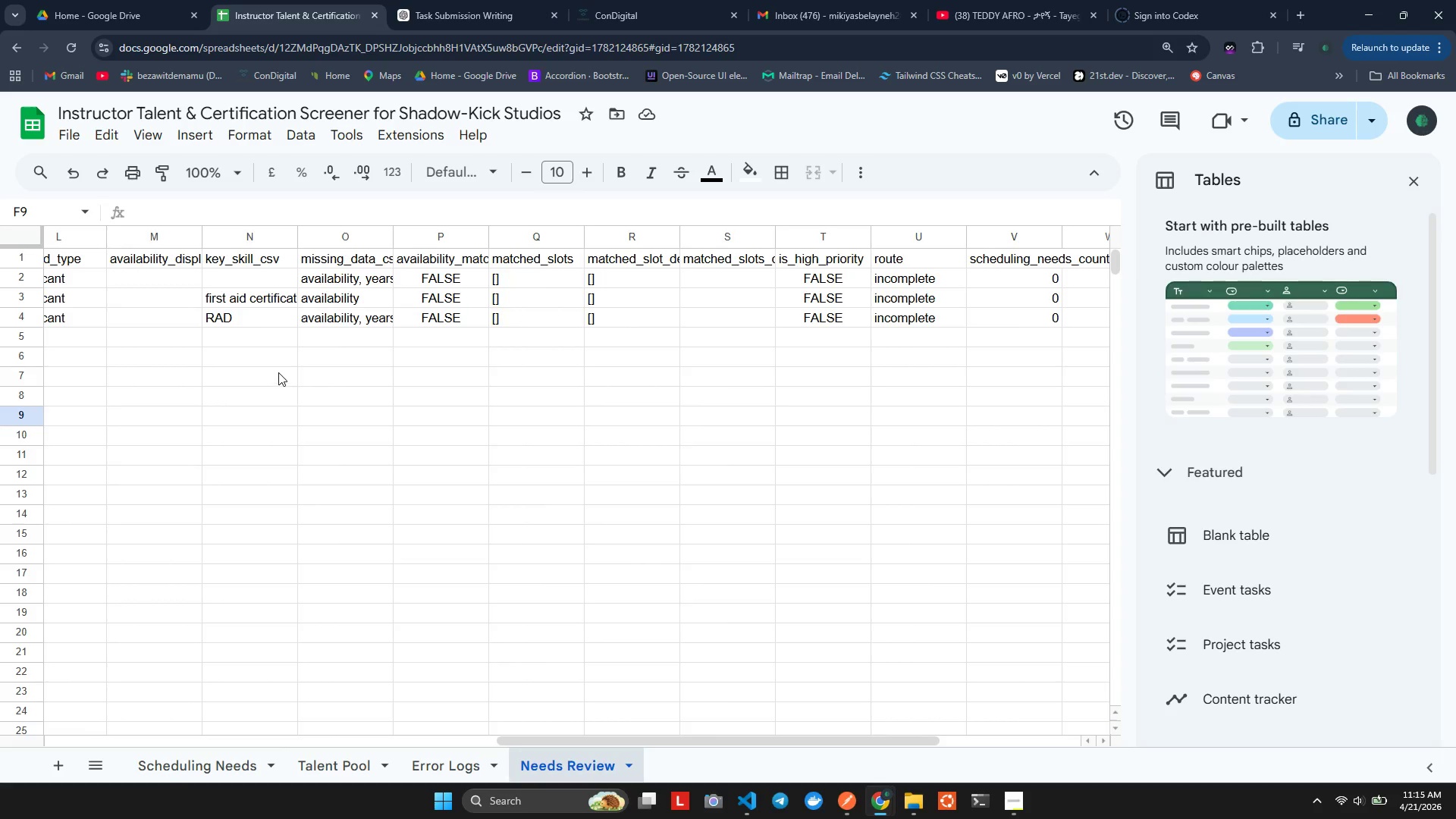 
wait(5.49)
 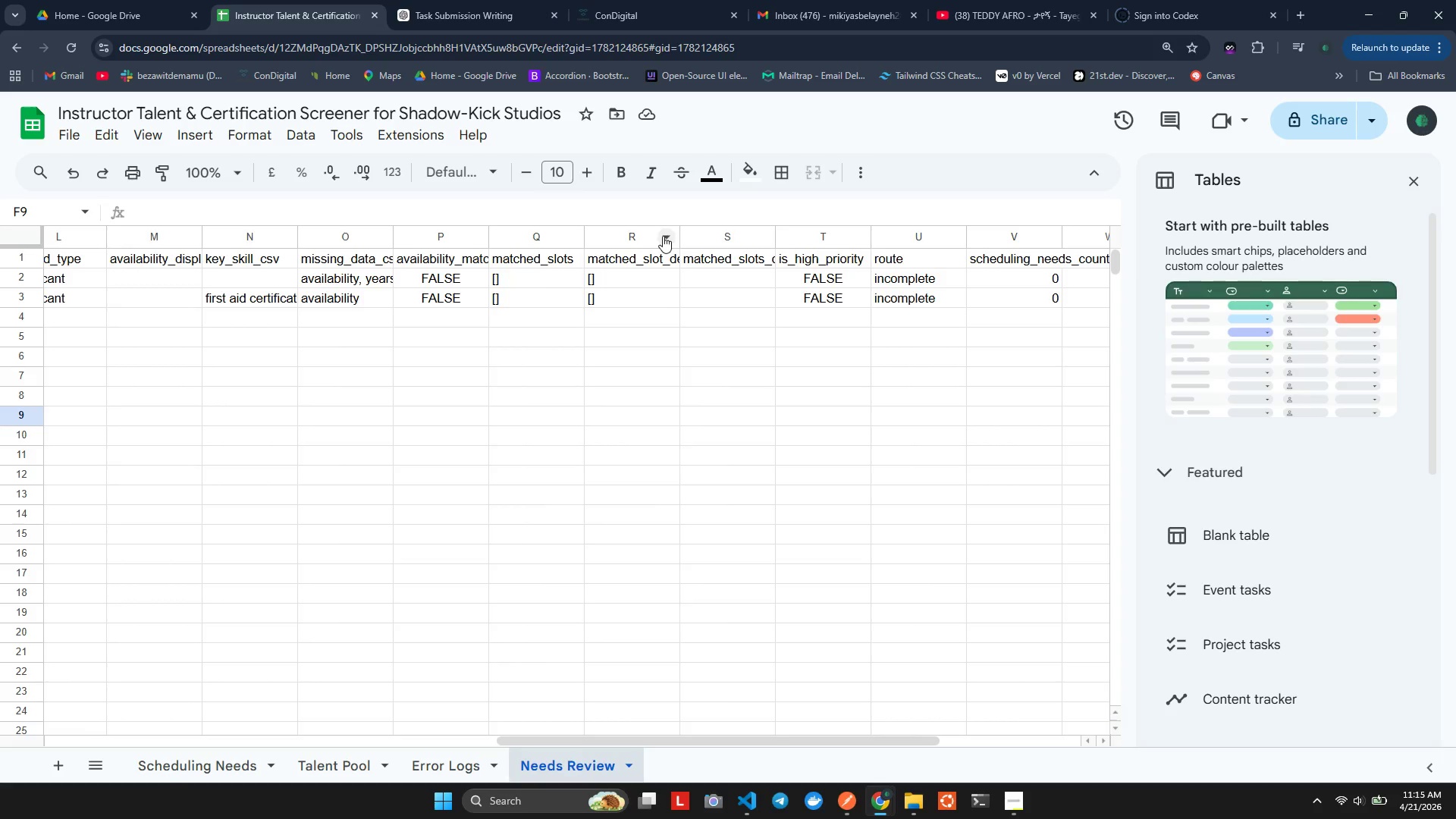 
scroll: coordinate [622, 413], scroll_direction: down, amount: 4.0
 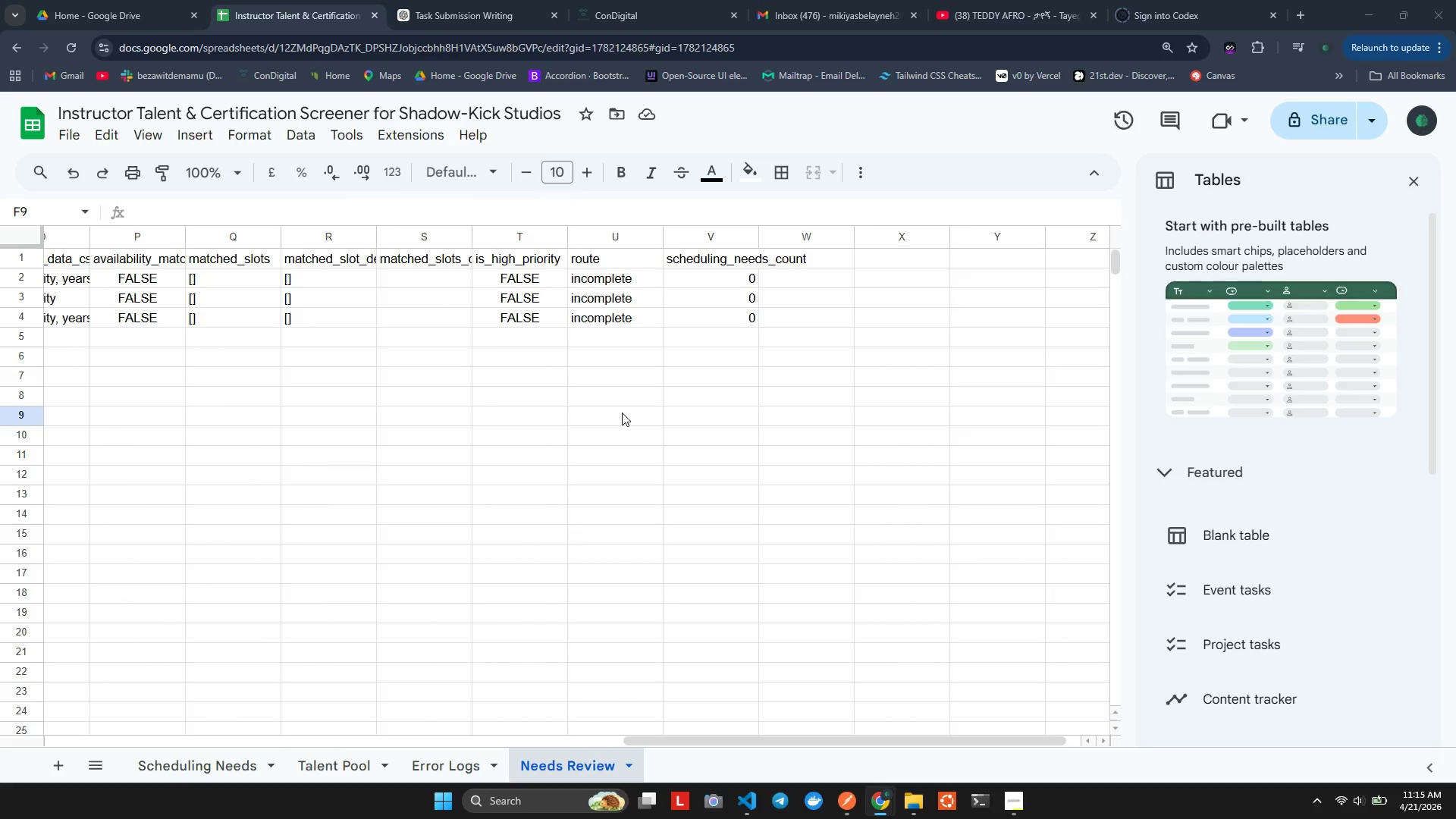 
hold_key(key=ShiftLeft, duration=1.49)
 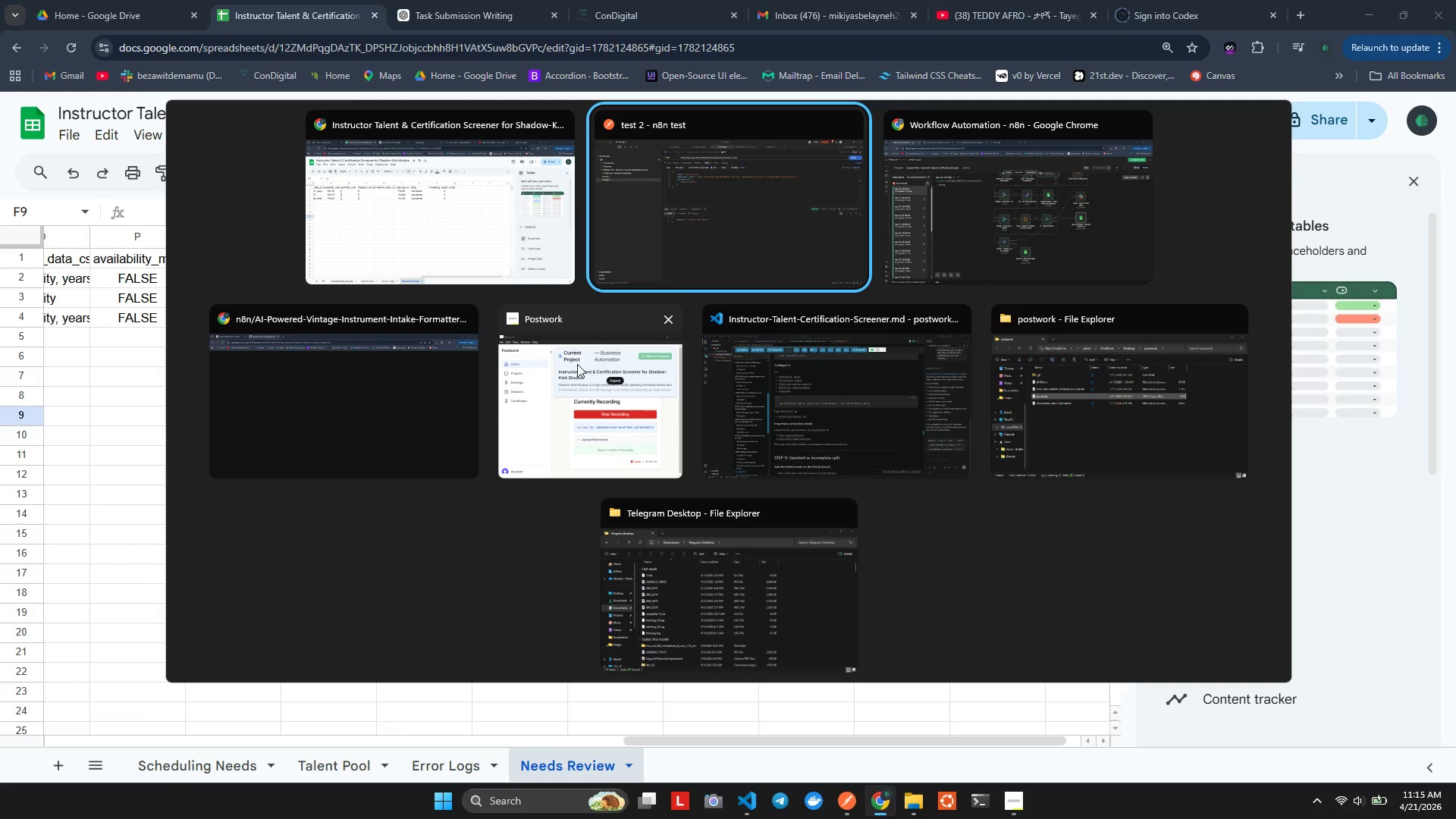 
key(Alt+Tab)
 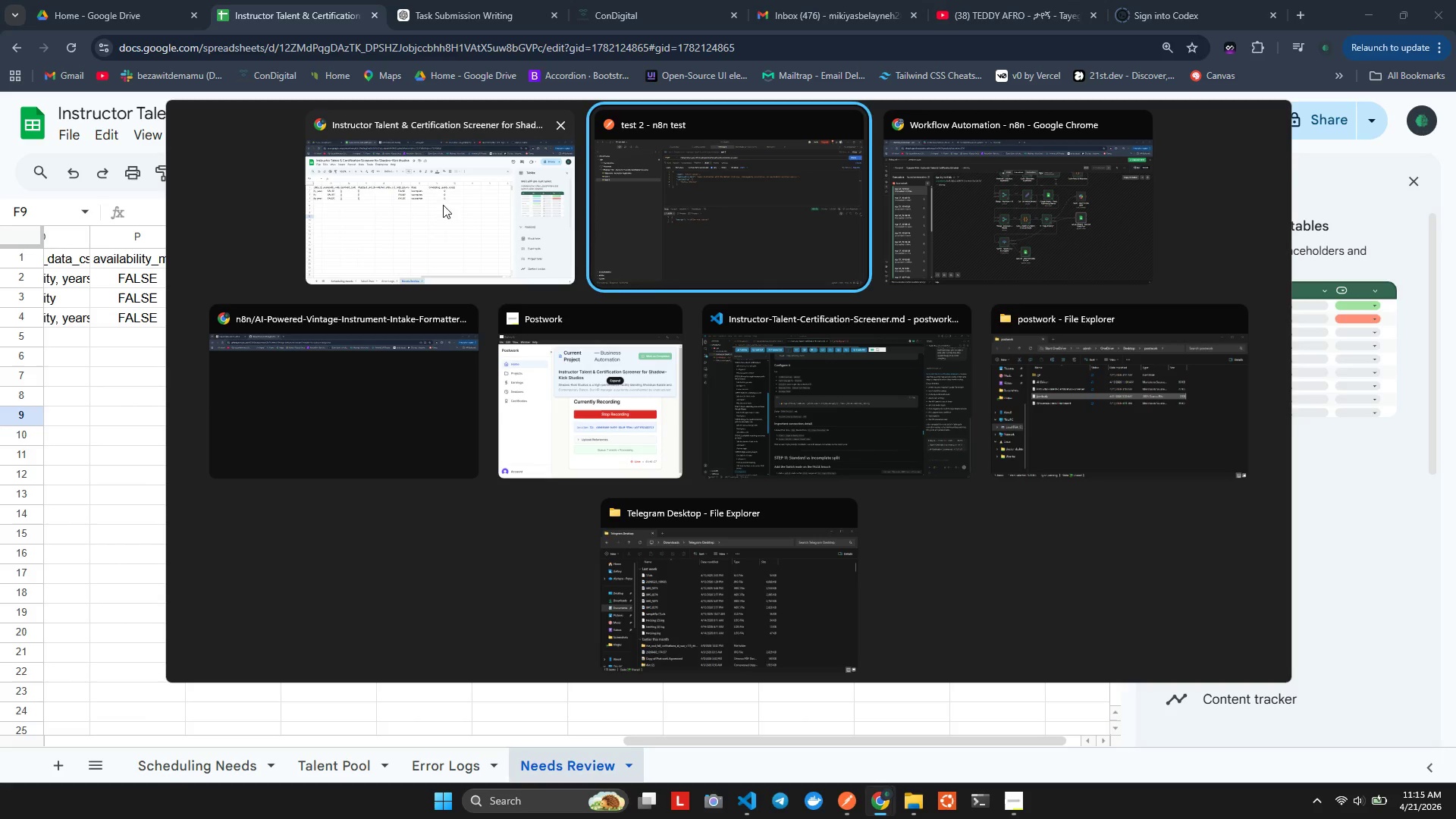 
key(Alt+Tab)
 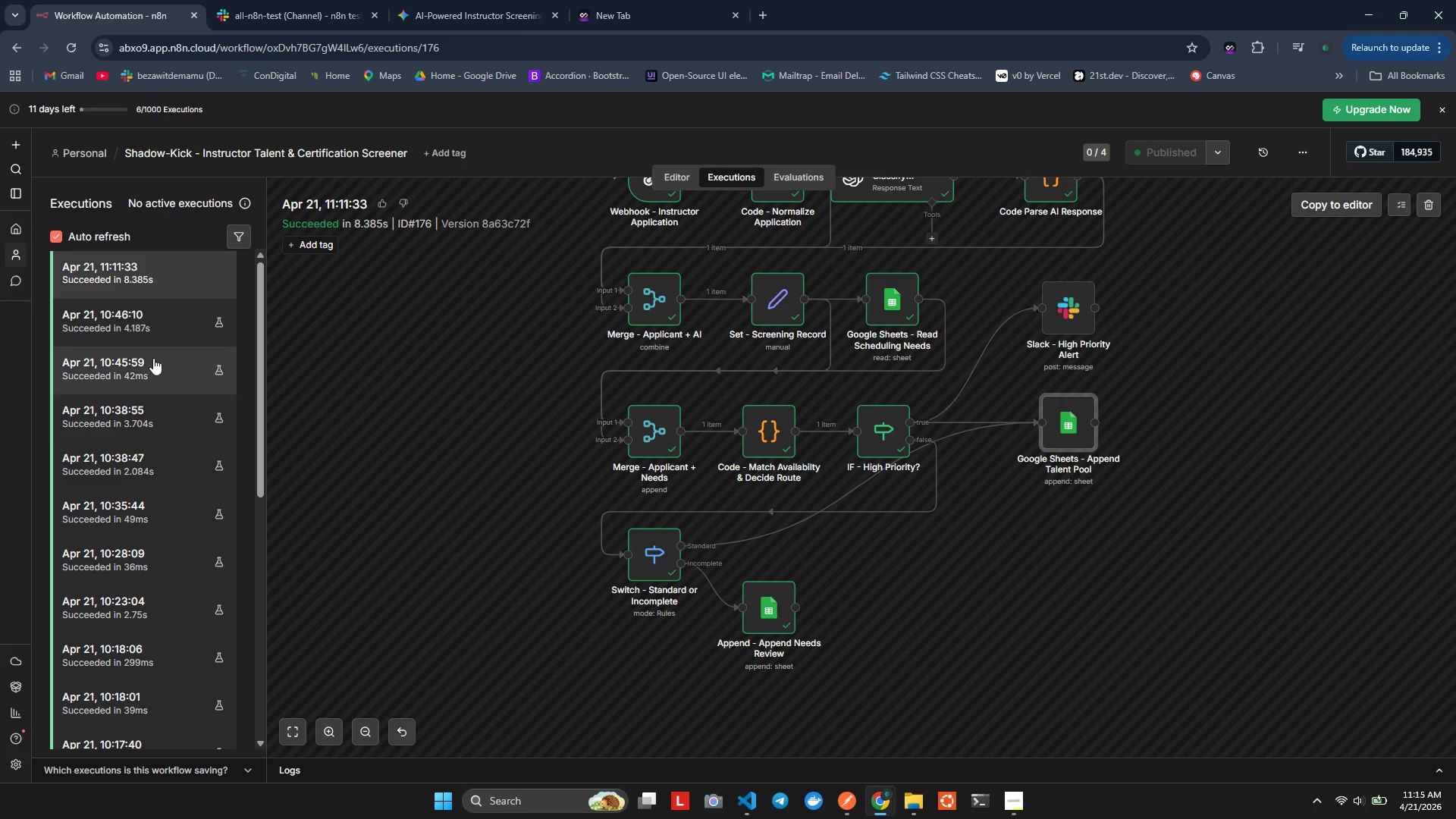 
scroll: coordinate [101, 309], scroll_direction: up, amount: 3.0
 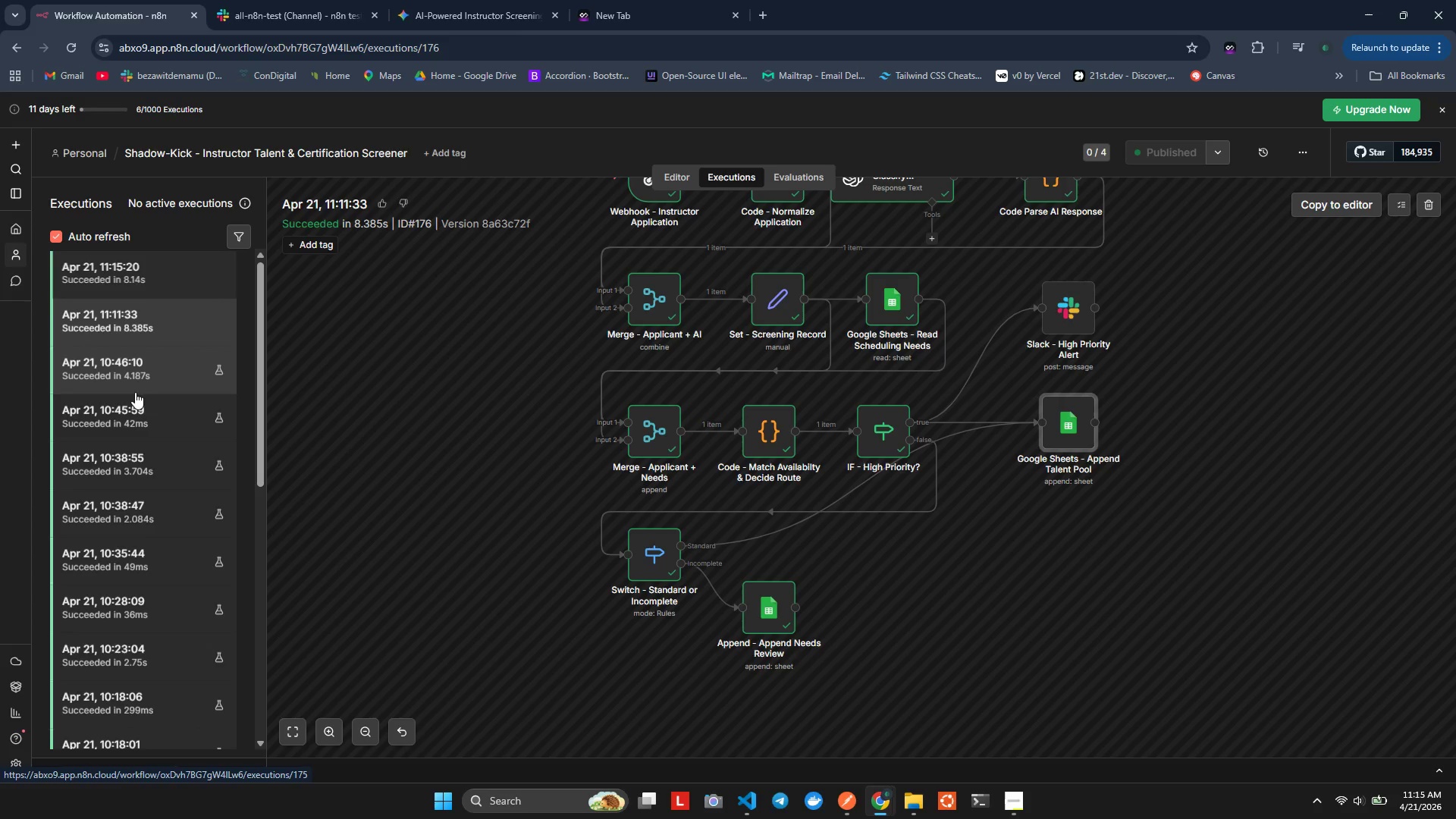 
wait(5.22)
 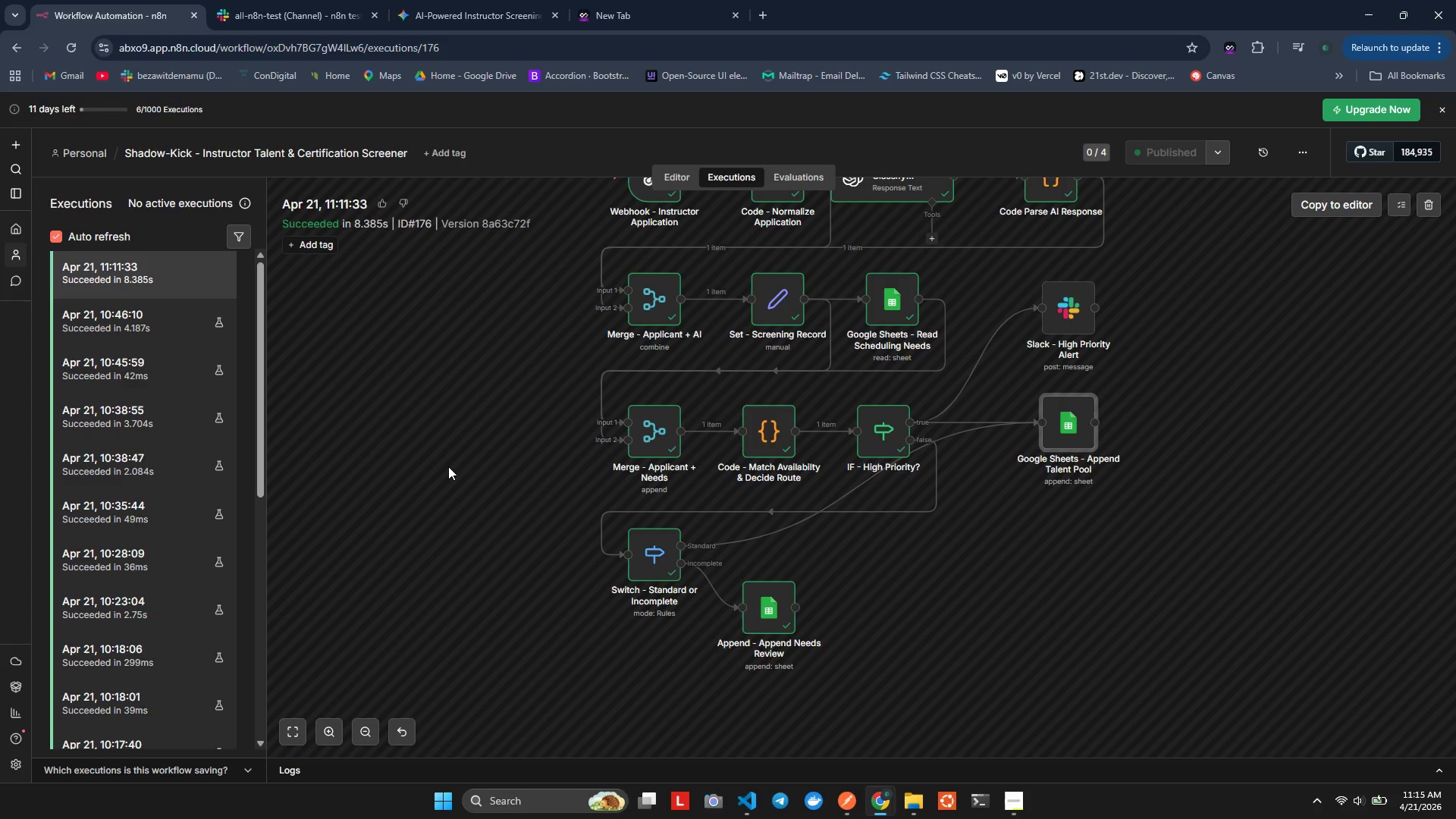 
left_click([124, 278])
 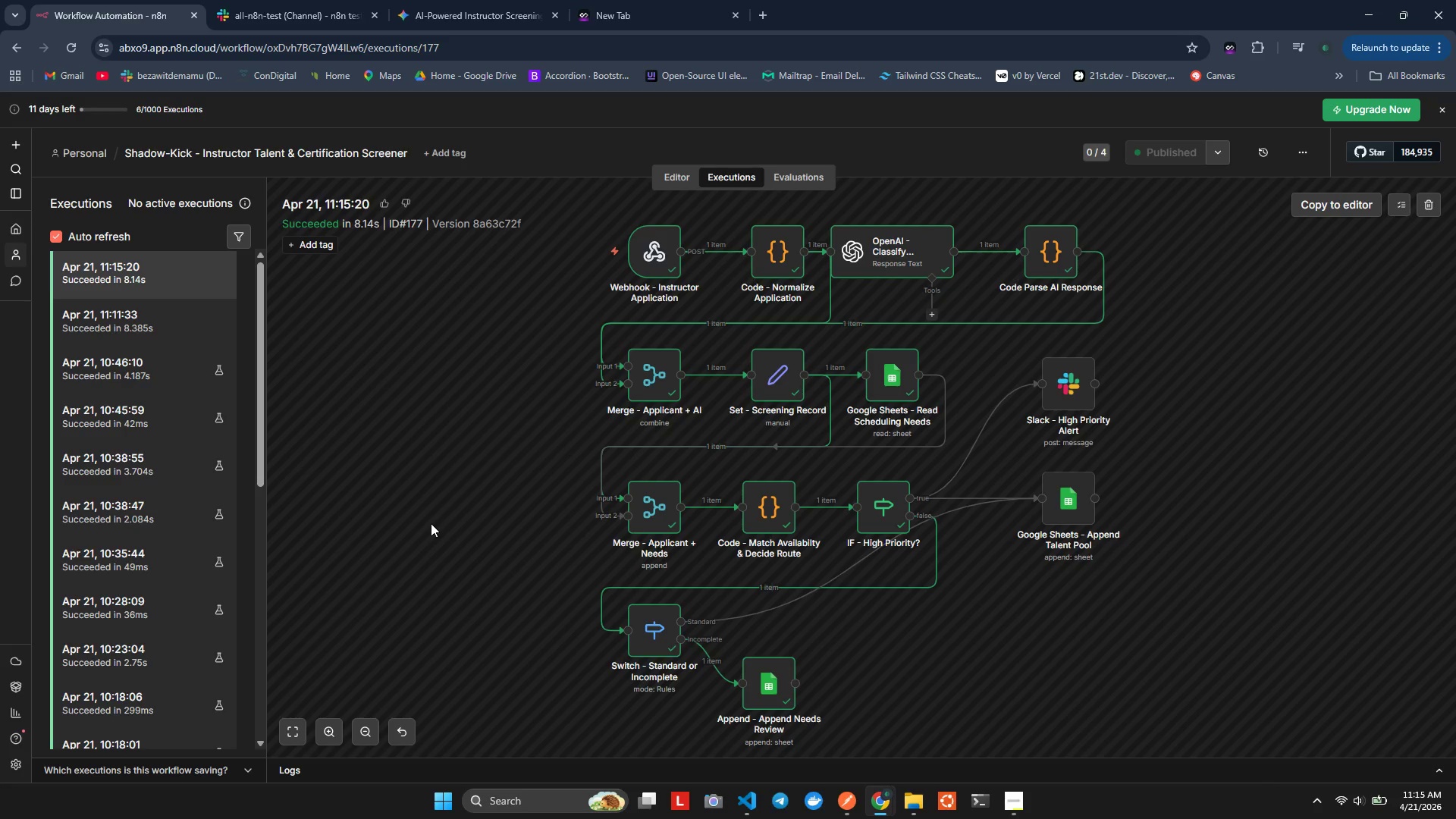 
wait(16.41)
 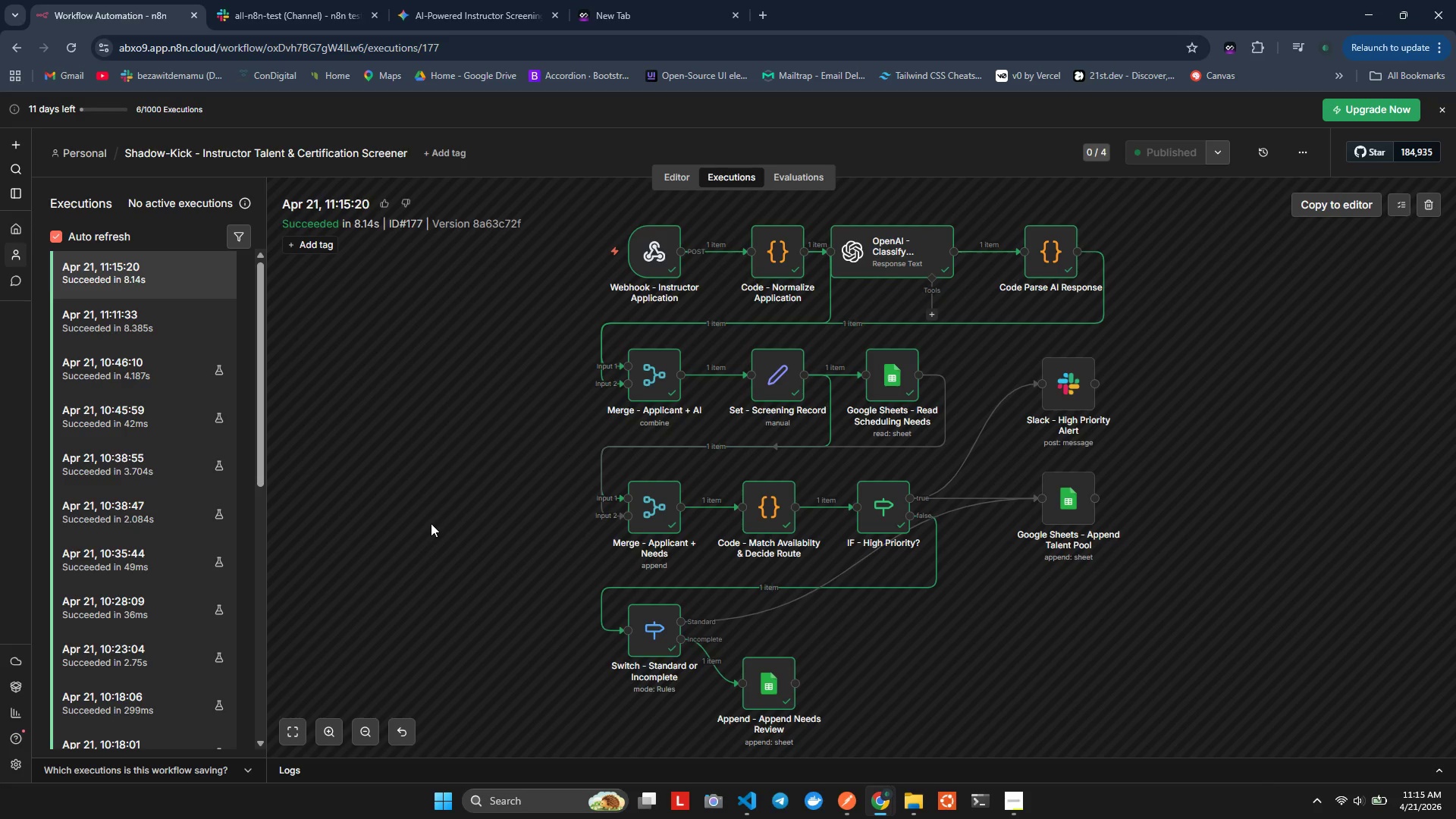 
double_click([666, 626])
 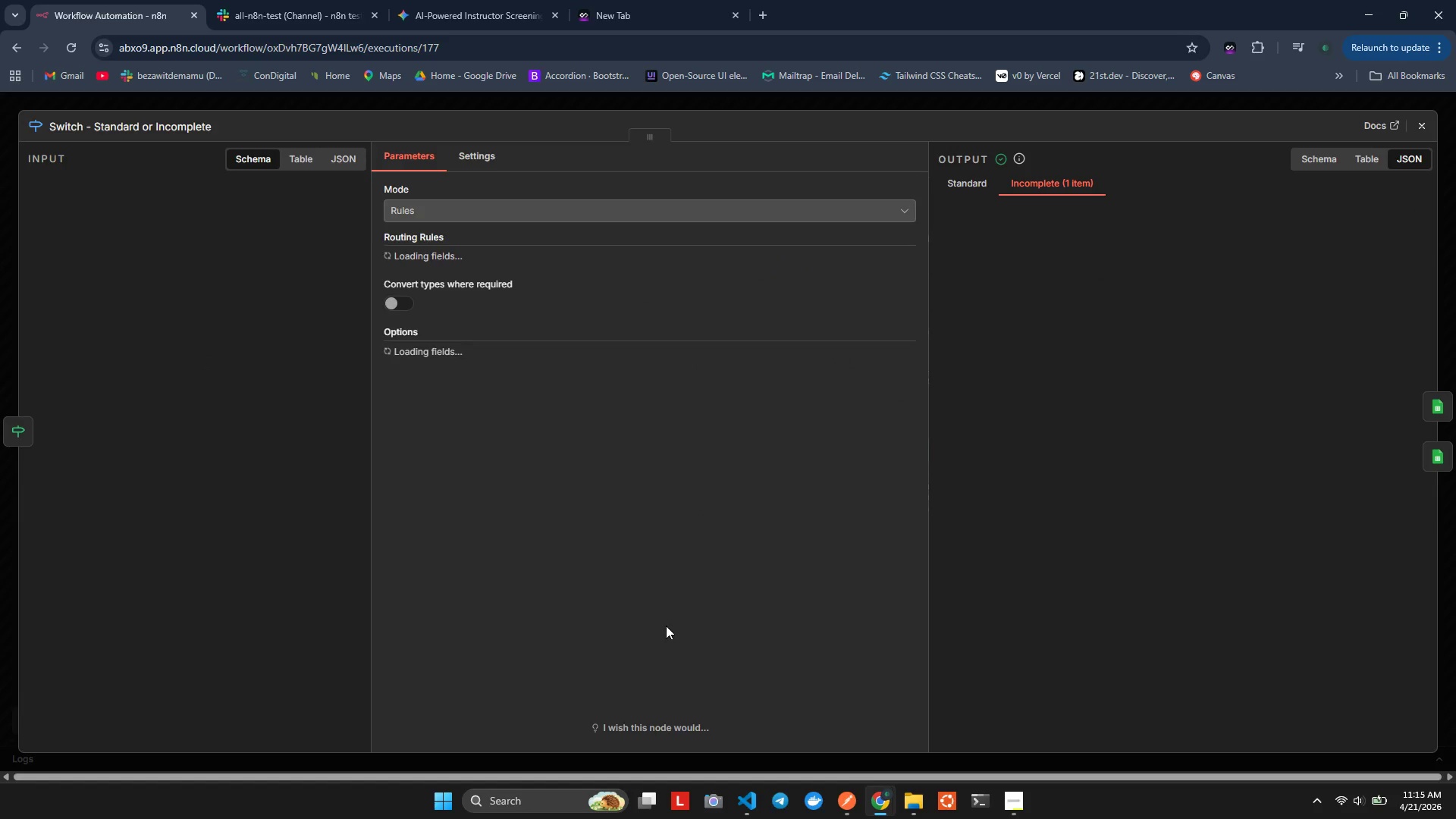 
scroll: coordinate [151, 588], scroll_direction: down, amount: 2.0
 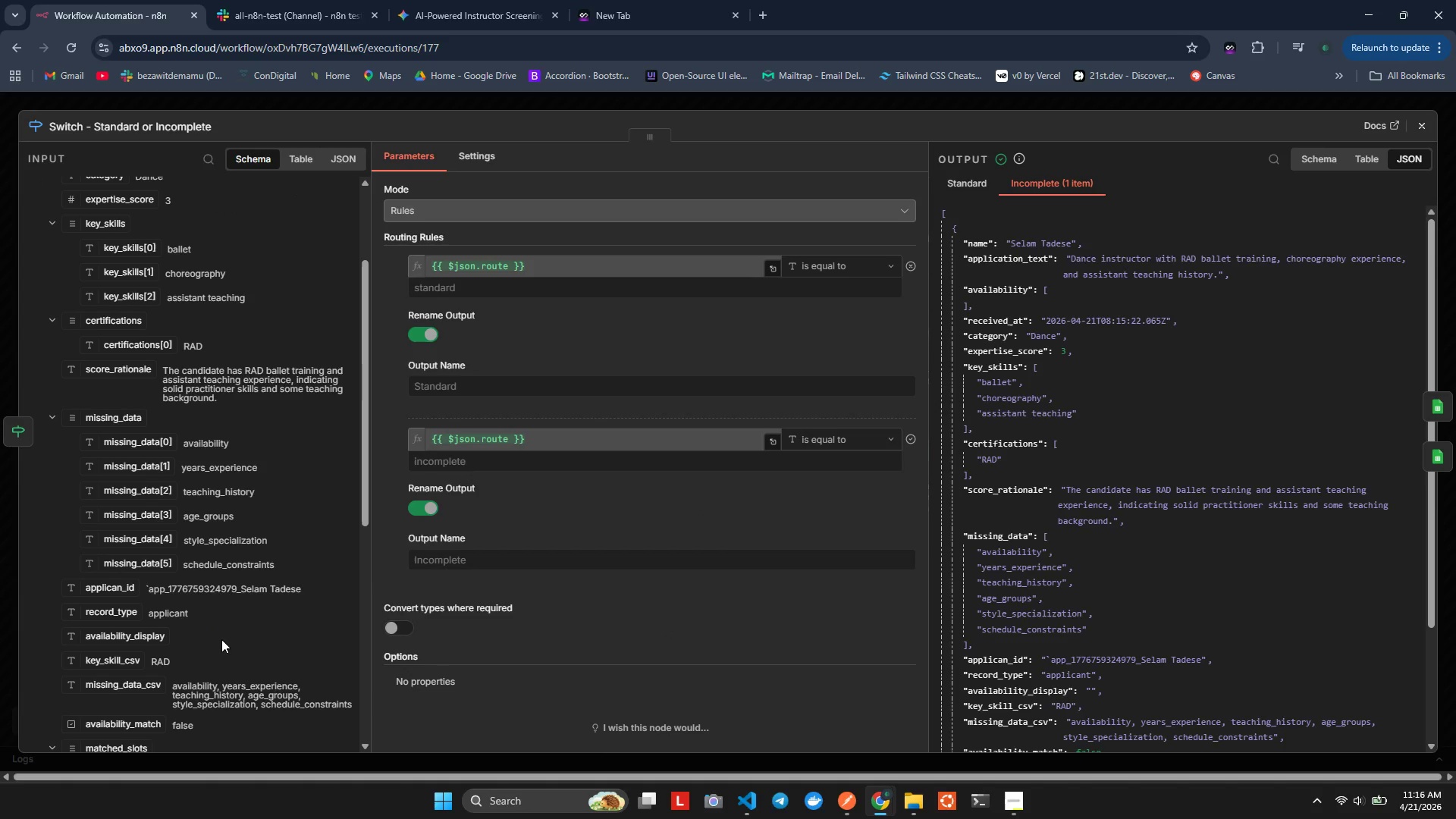 
mouse_move([173, 595])
 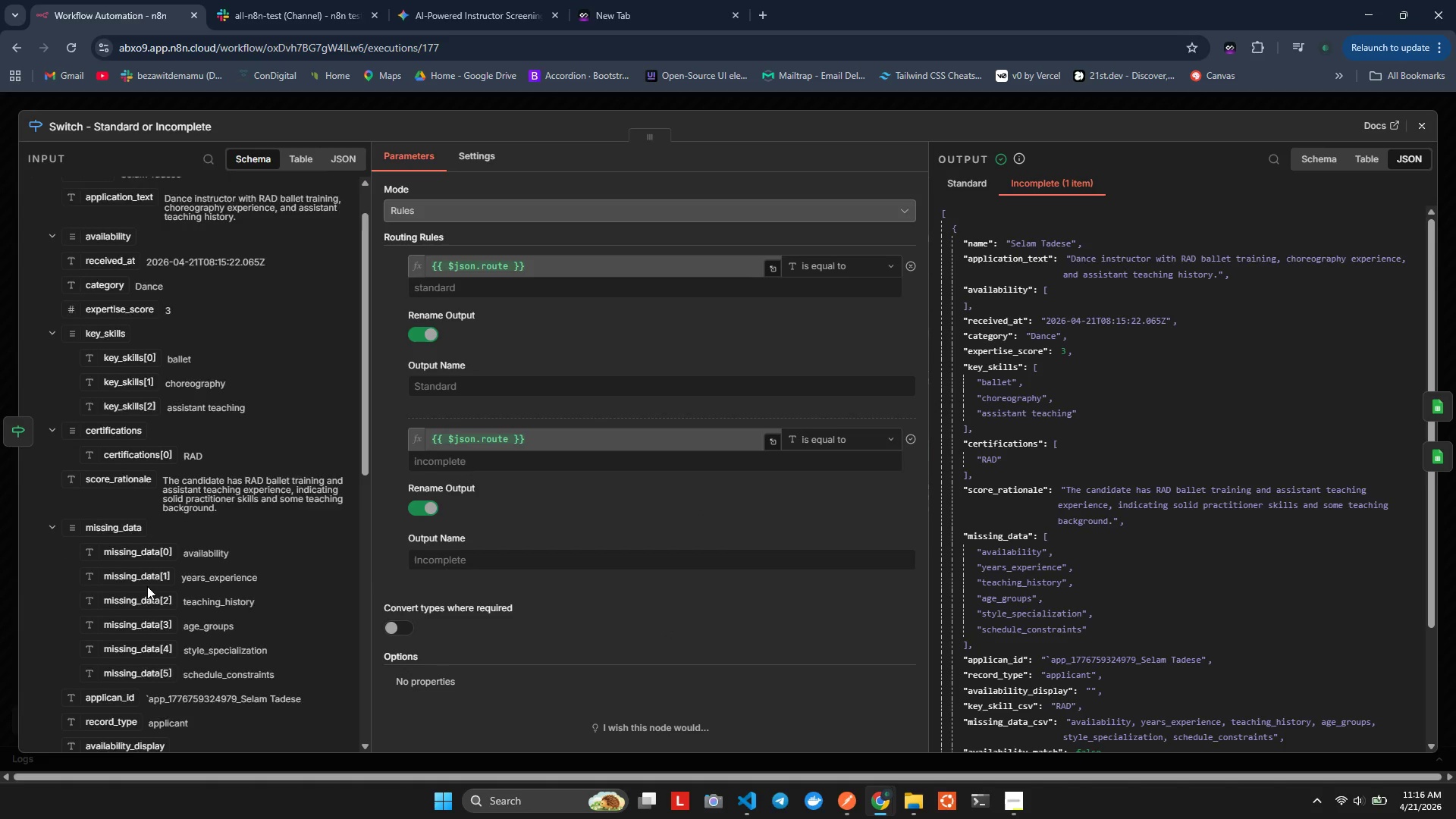 
scroll: coordinate [229, 651], scroll_direction: down, amount: 3.0
 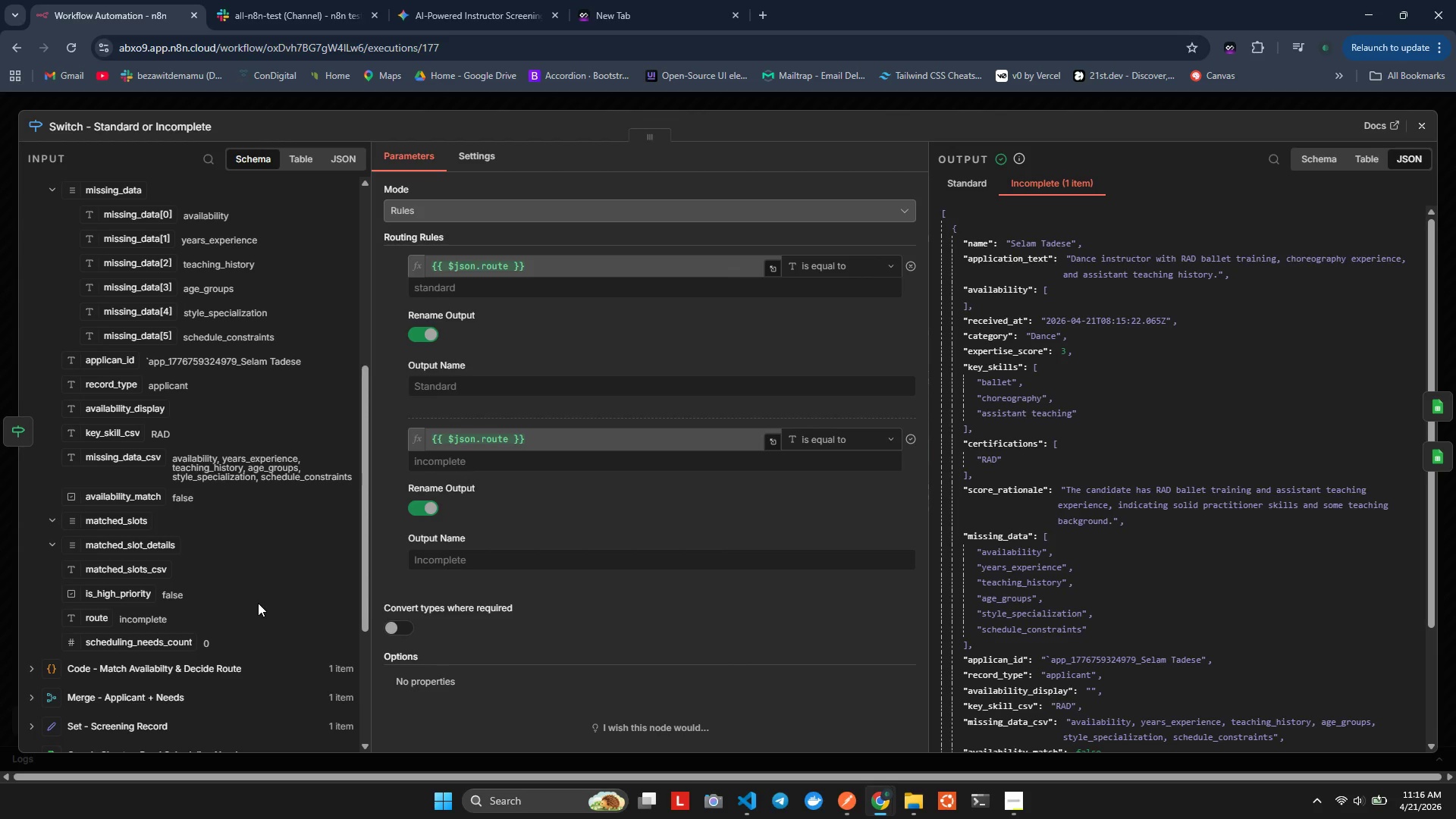 
wait(16.52)
 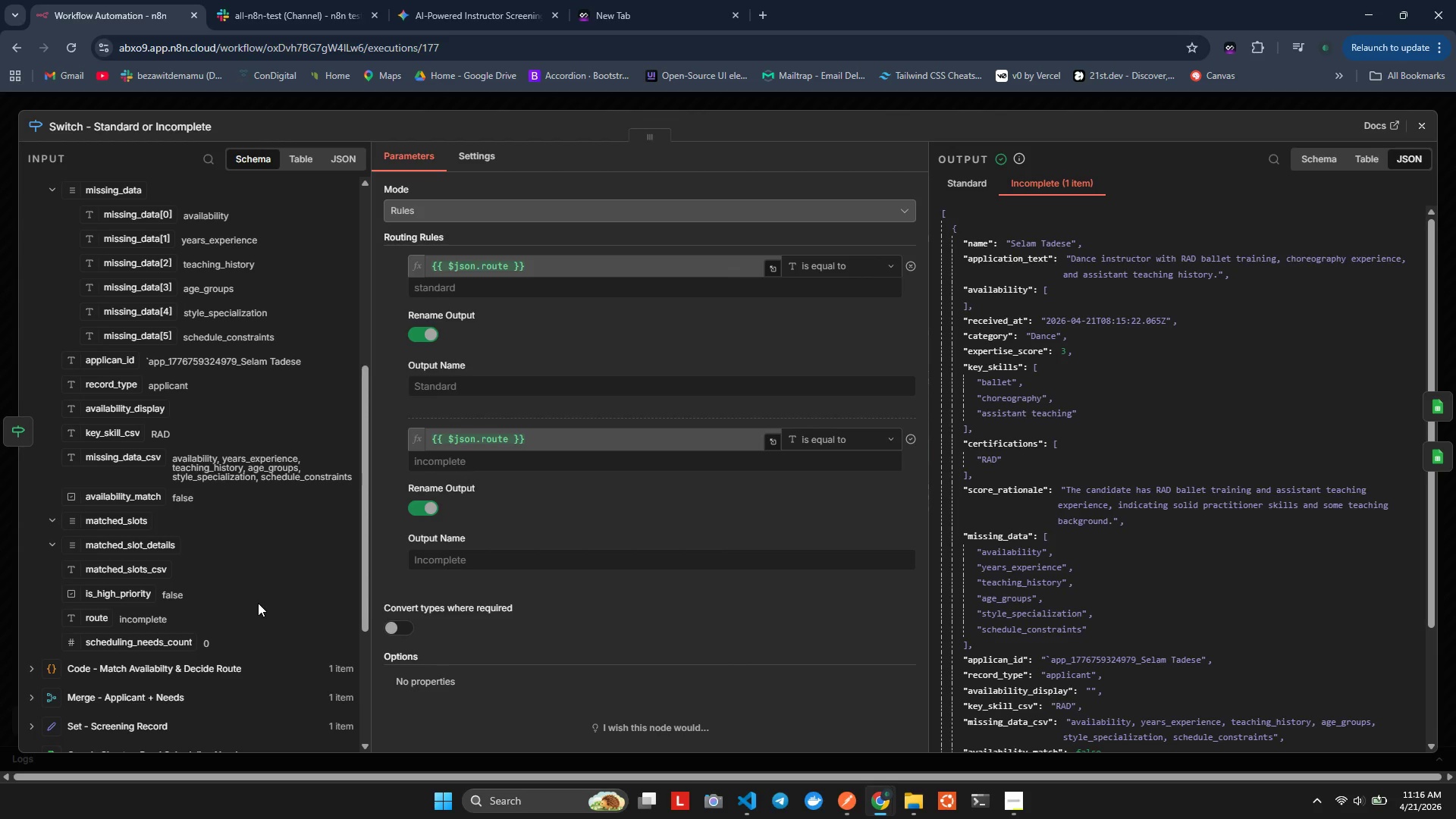 
left_click([1417, 125])
 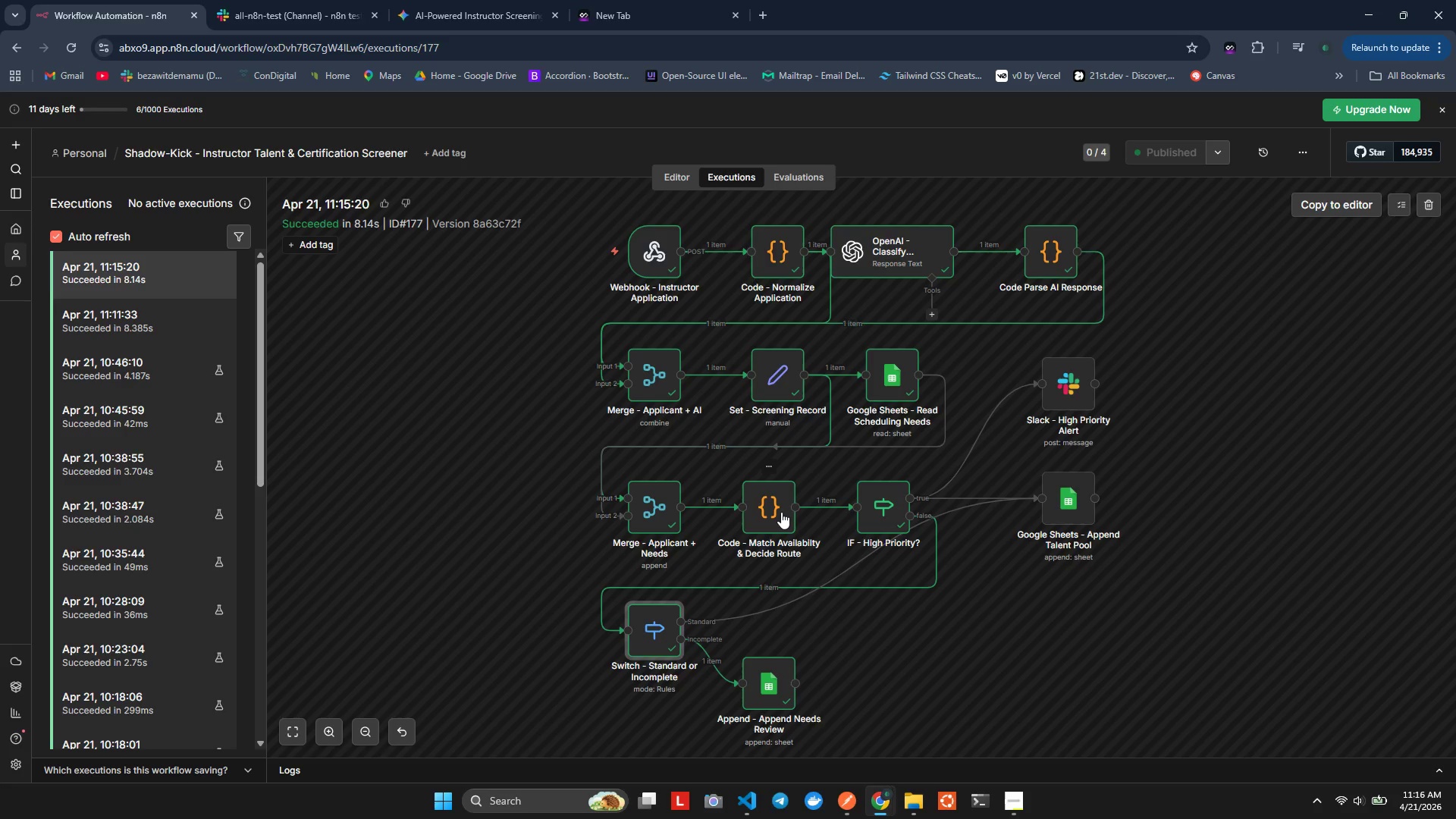 
wait(6.19)
 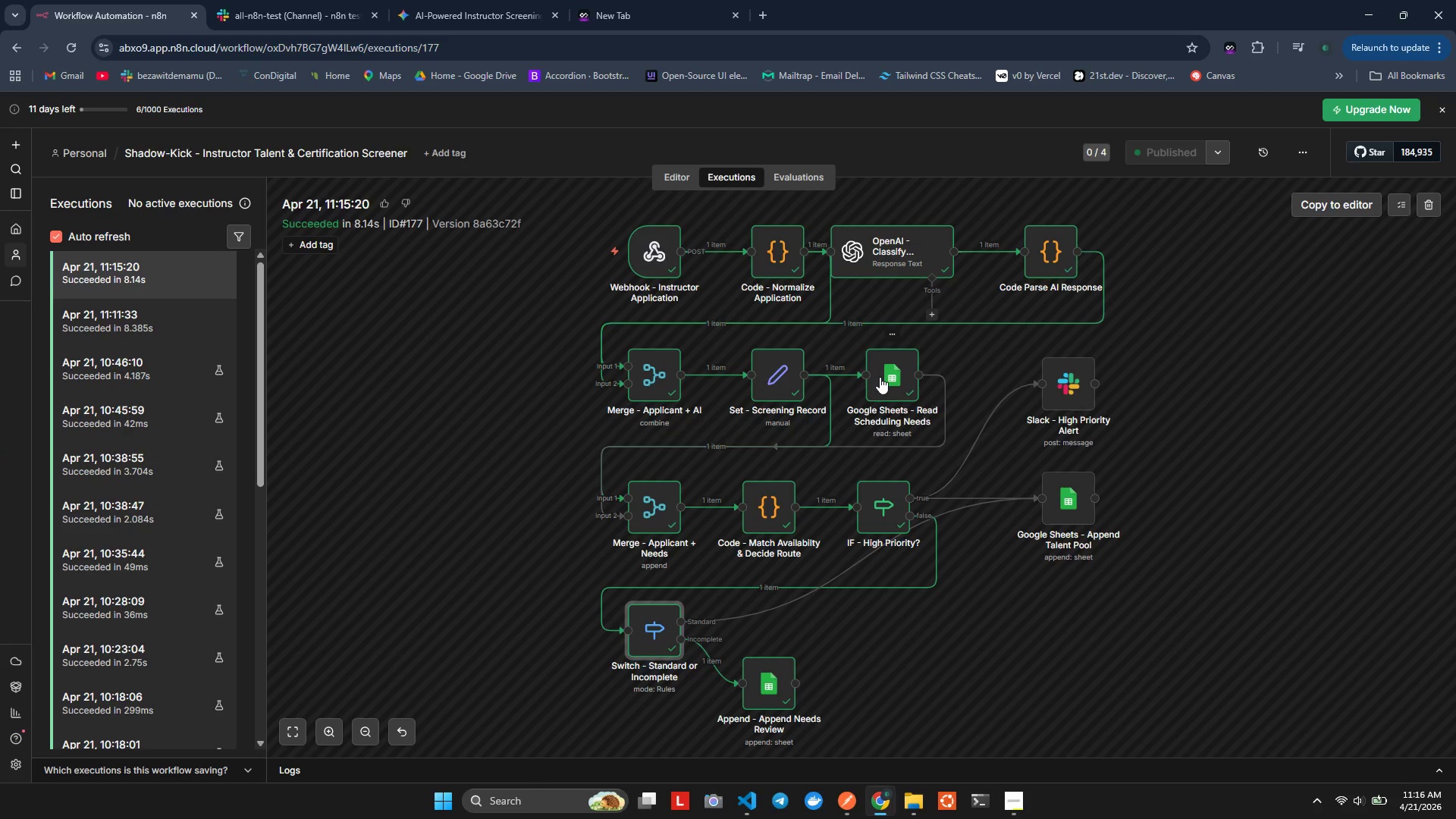 
double_click([874, 494])
 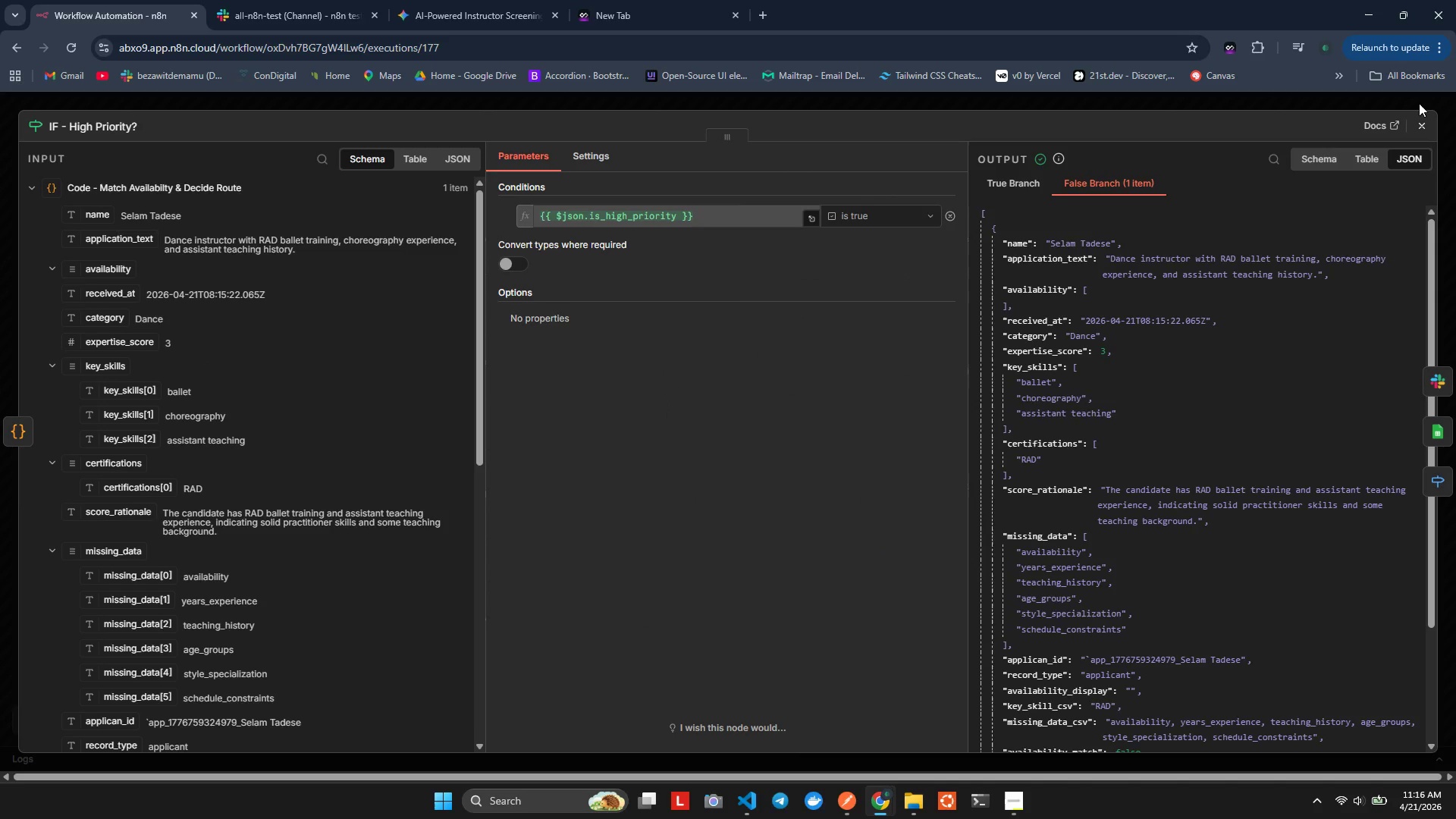 
wait(7.52)
 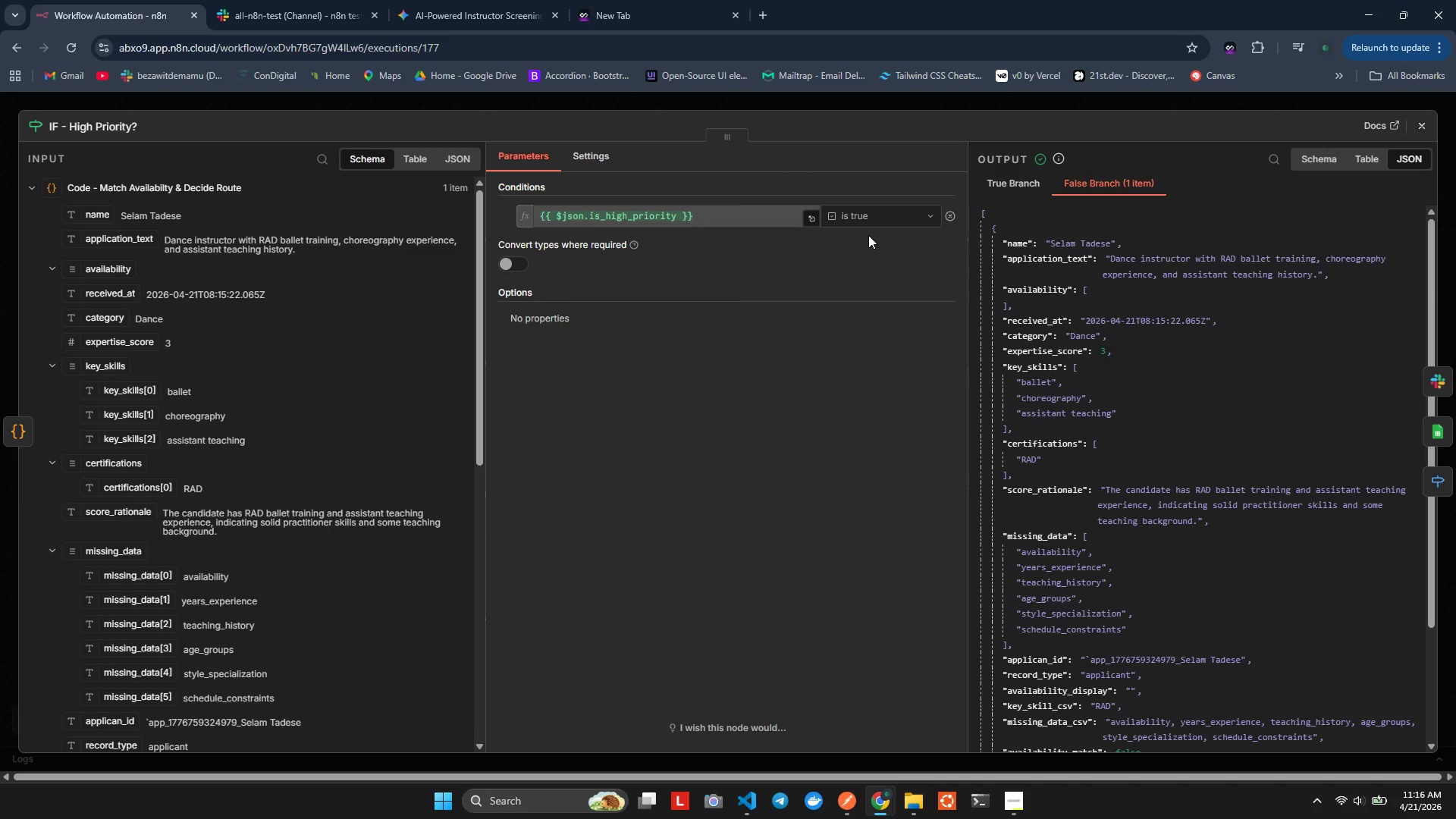 
left_click([1423, 121])
 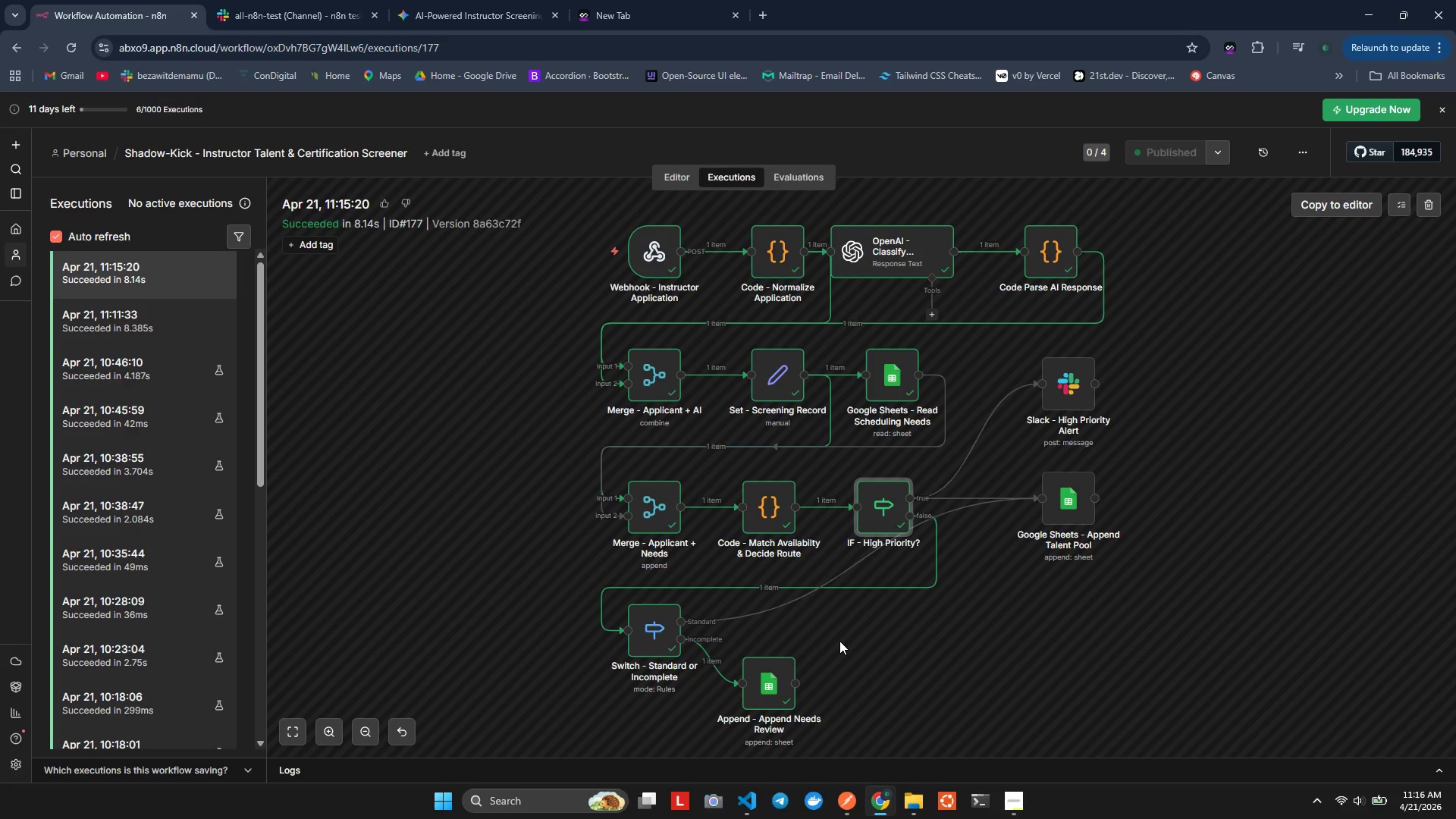 
wait(18.95)
 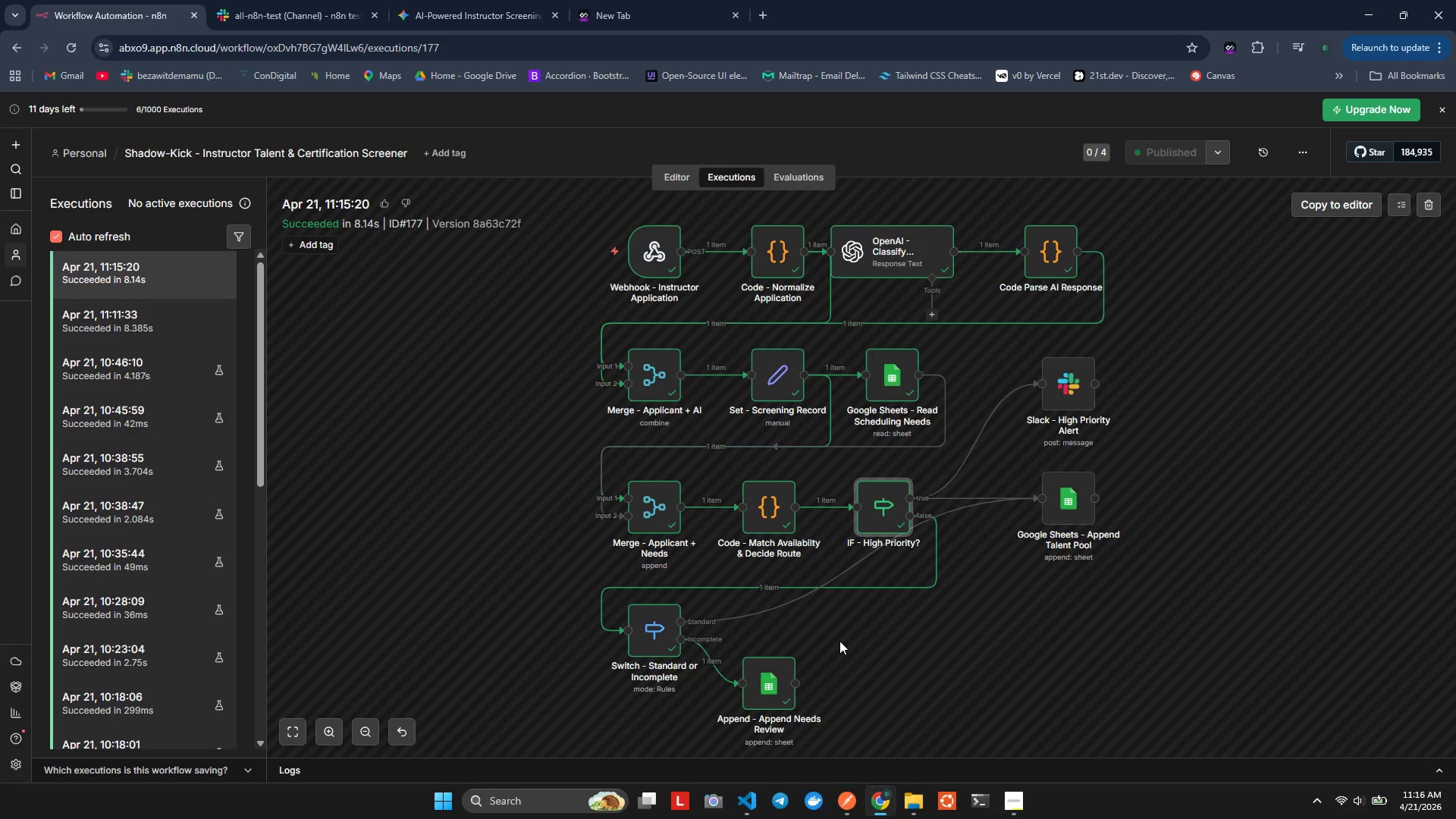 
scroll: coordinate [929, 613], scroll_direction: down, amount: 1.0
 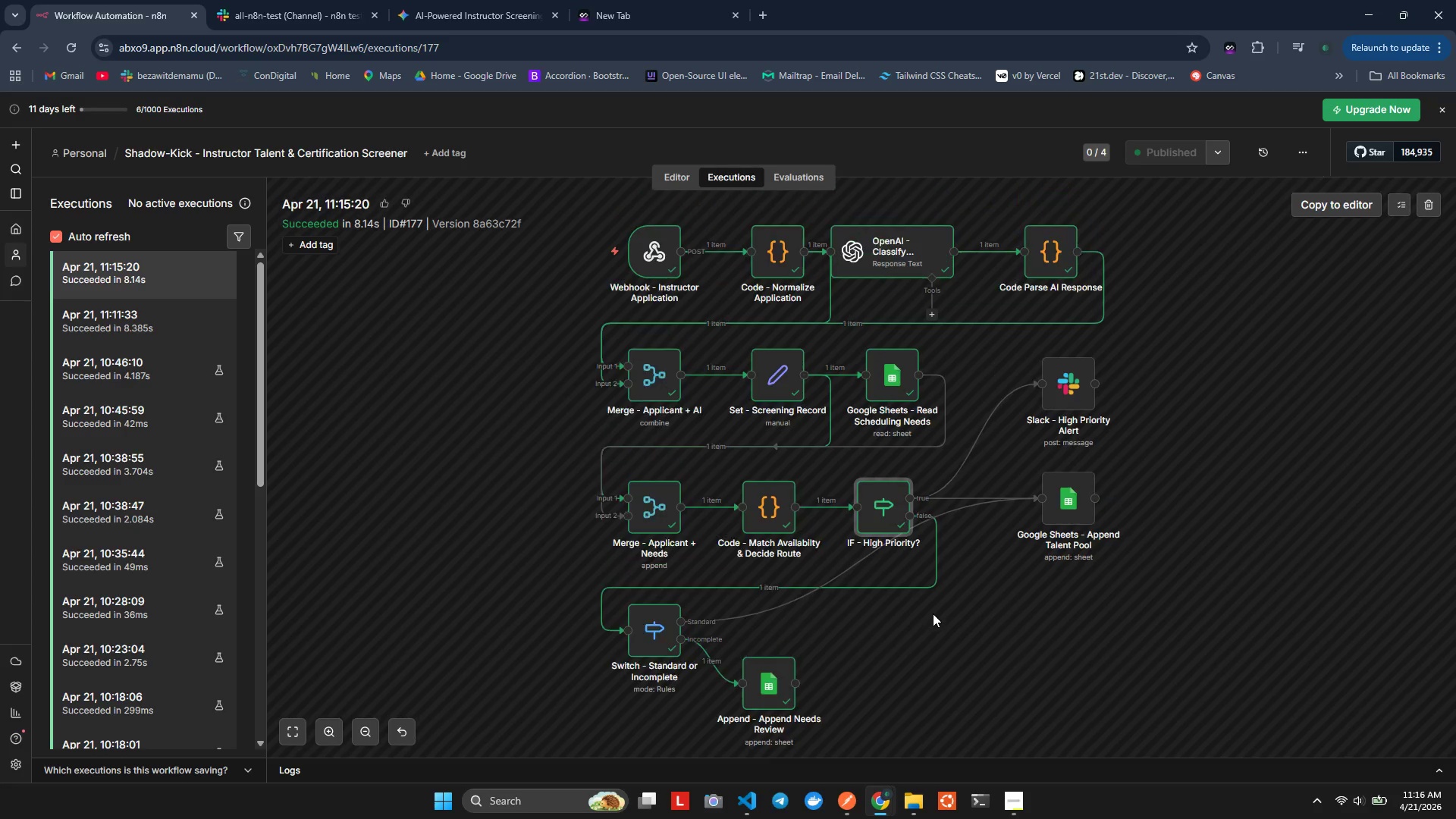 
scroll: coordinate [933, 613], scroll_direction: up, amount: 1.0
 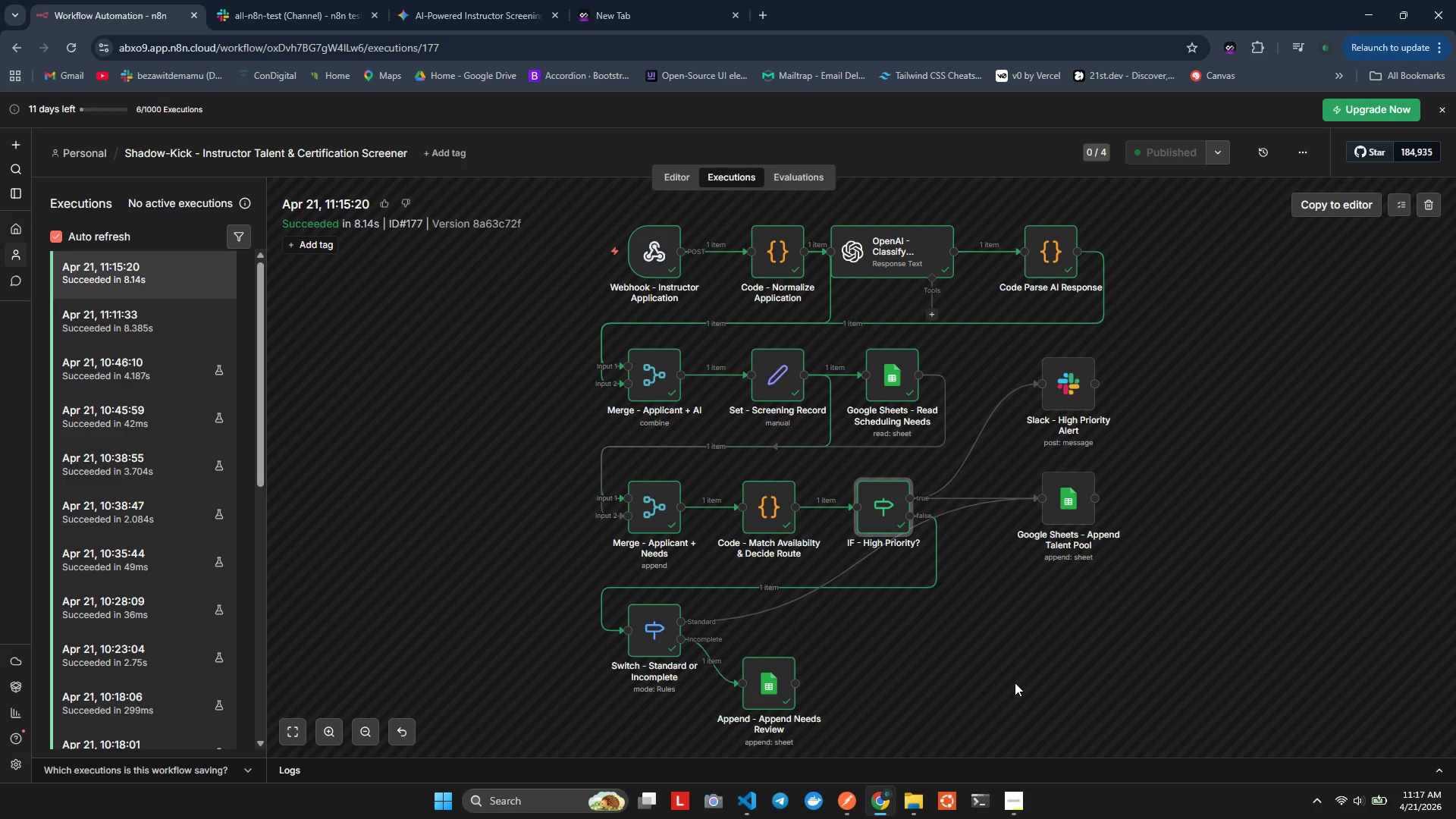 
wait(16.67)
 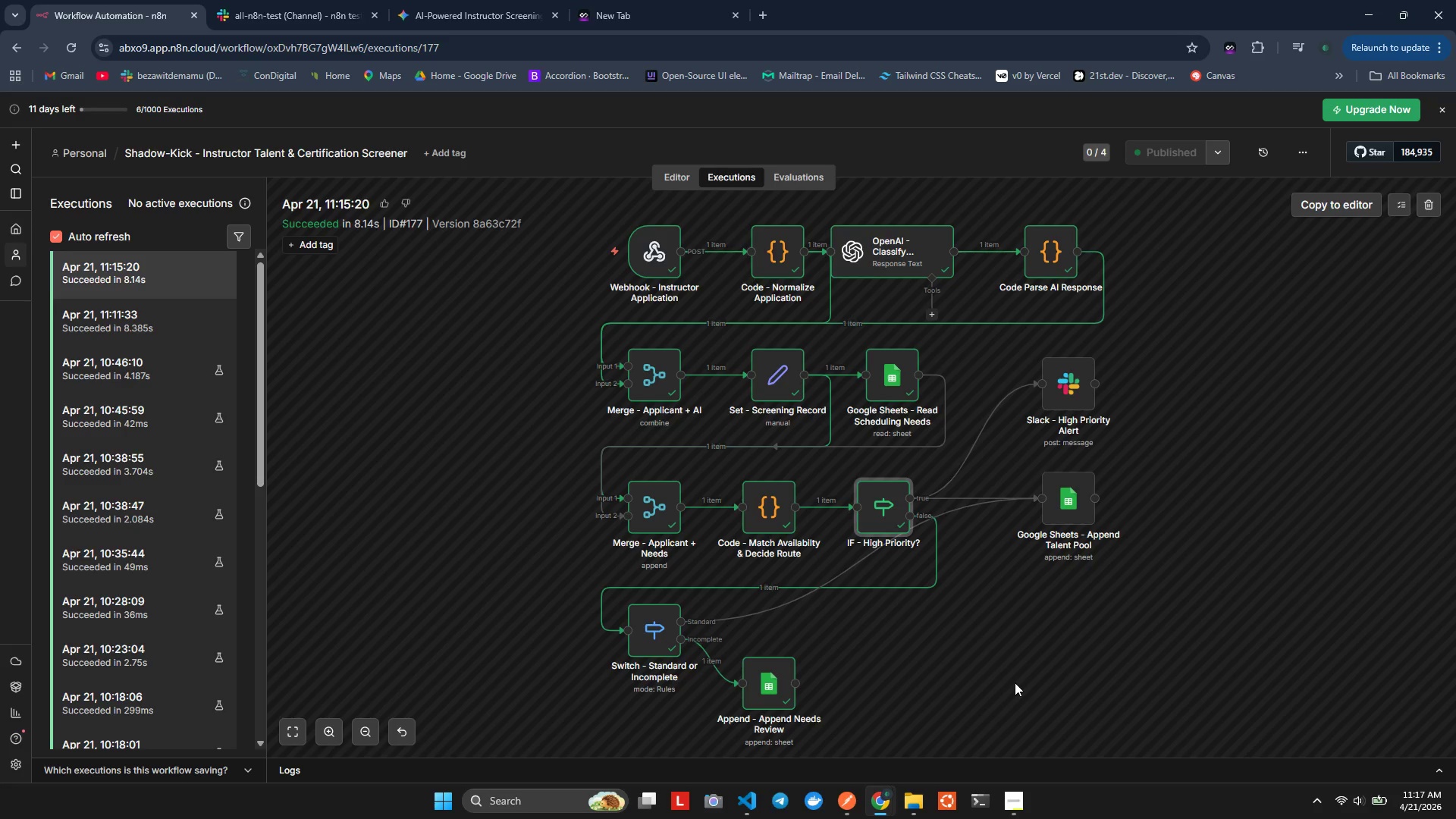 
key(Alt+AltLeft)
 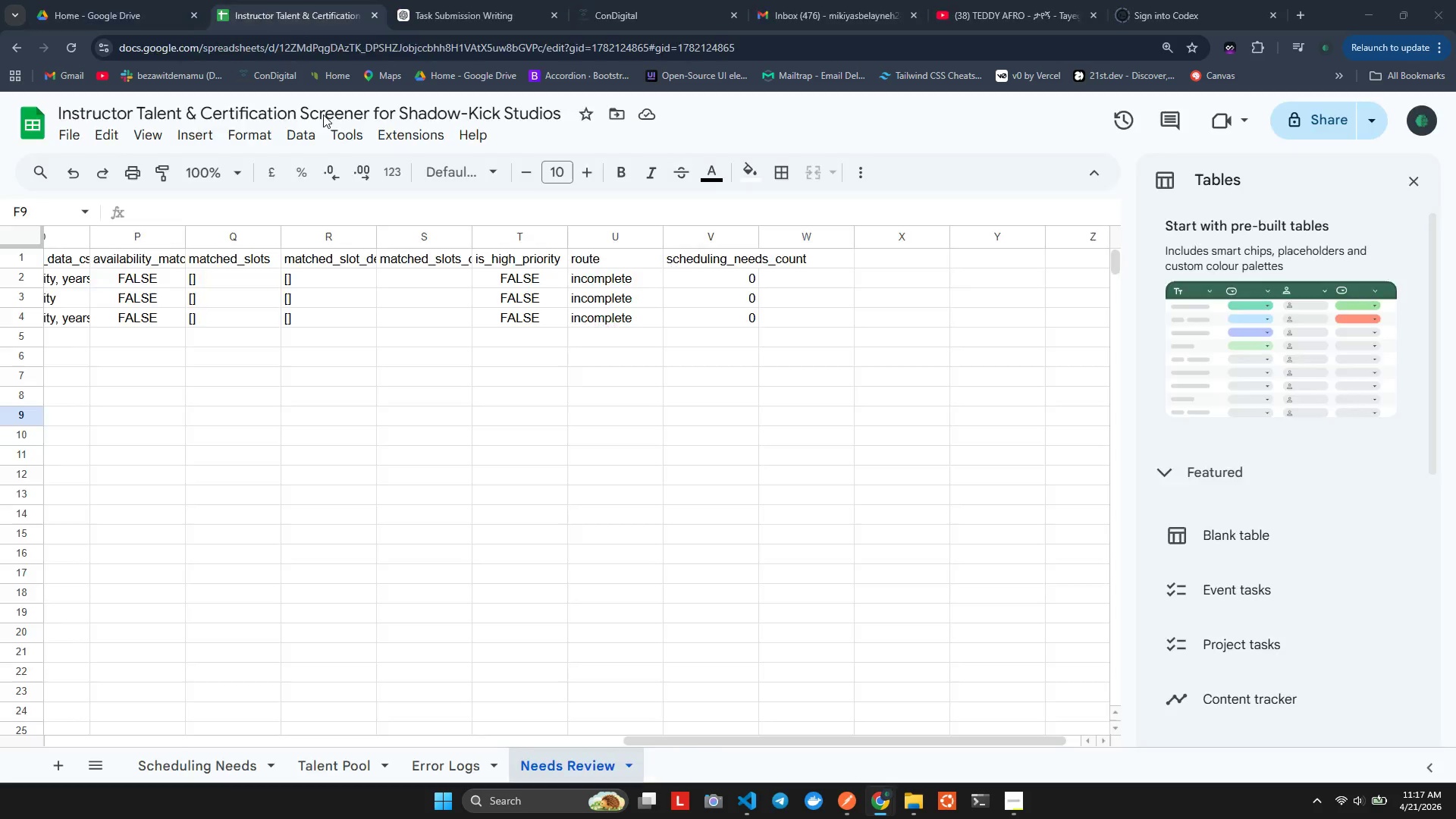 
key(Alt+Tab)
 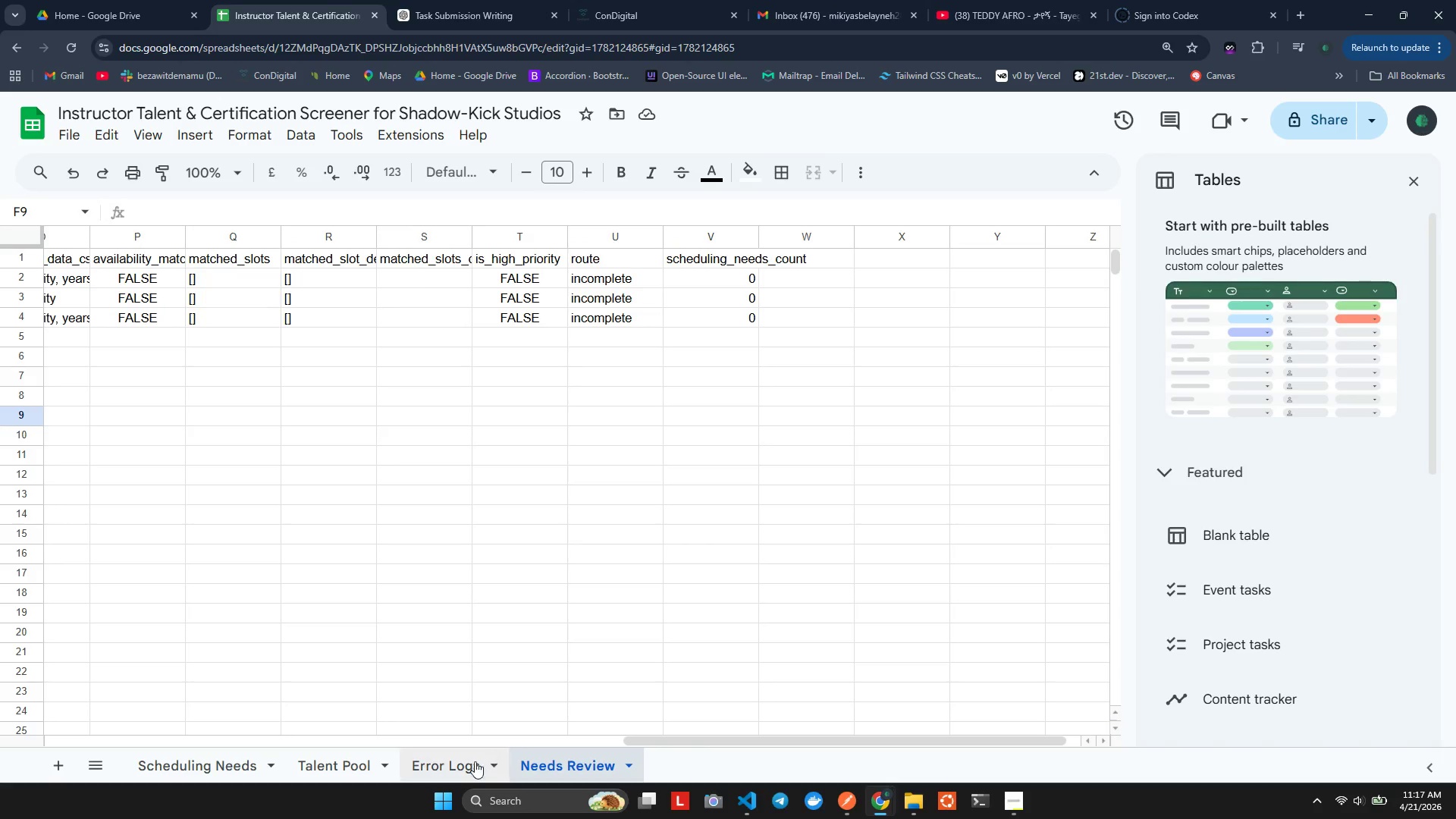 
left_click([437, 774])
 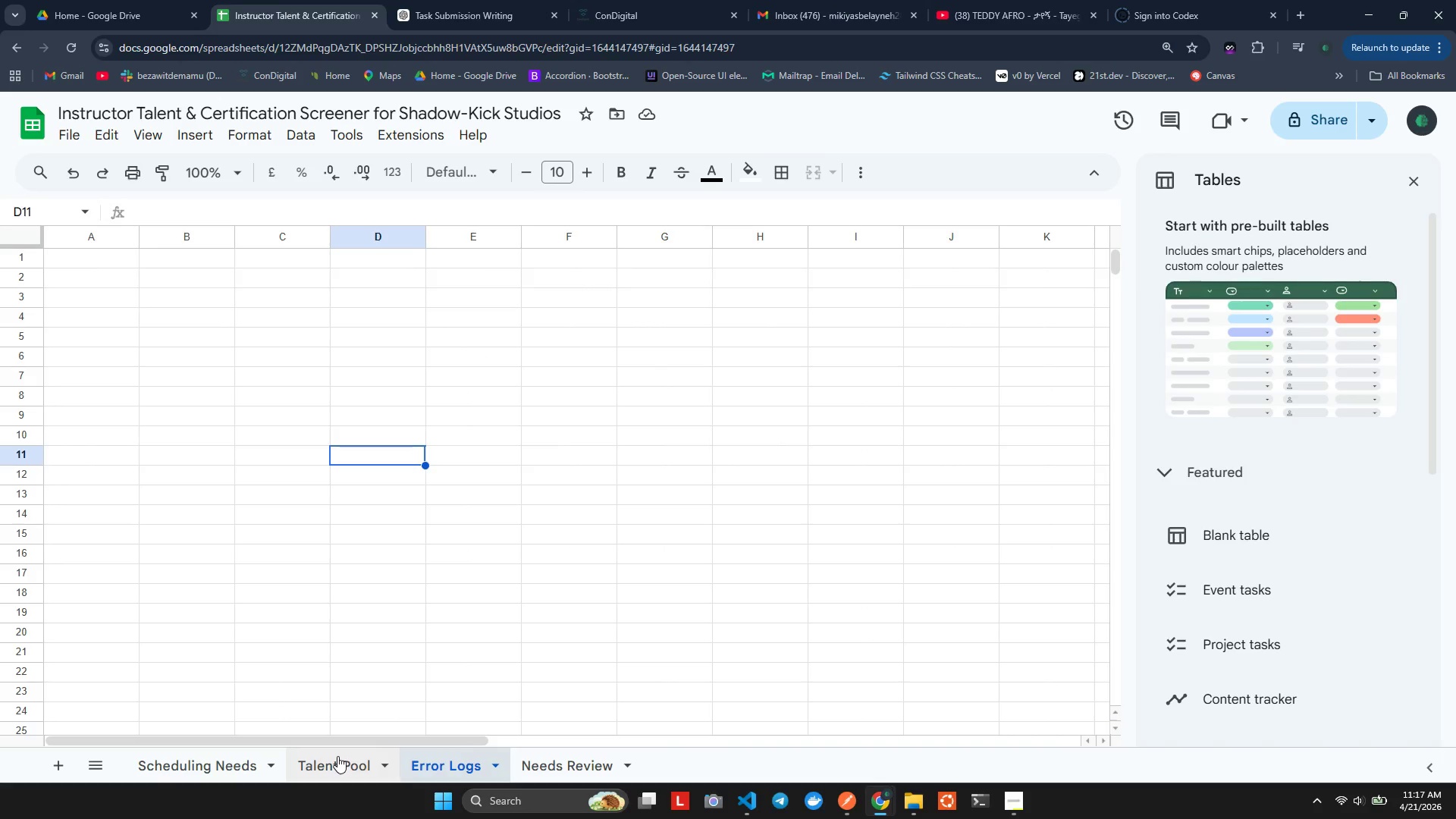 
left_click([337, 756])
 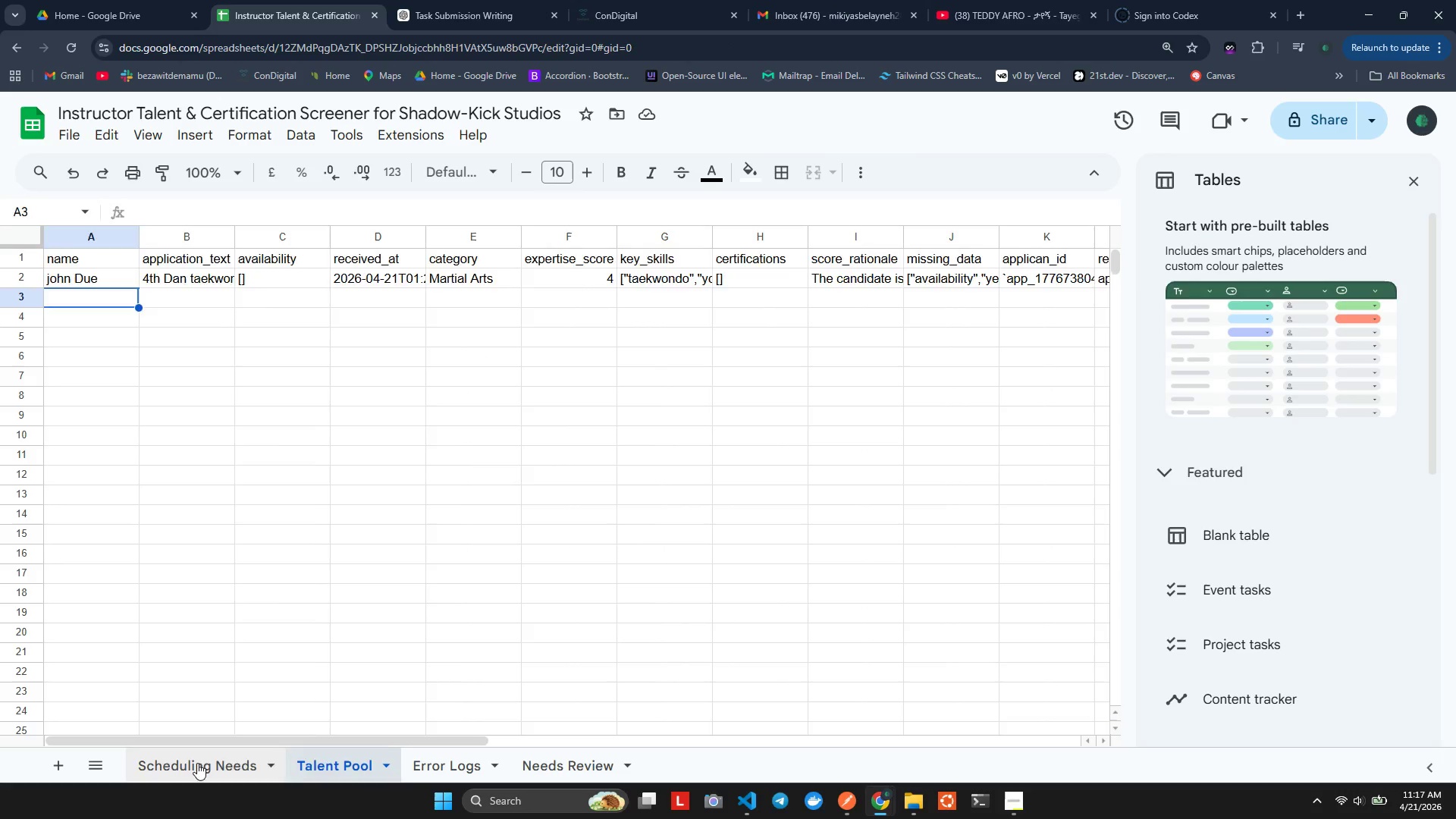 
left_click([197, 763])
 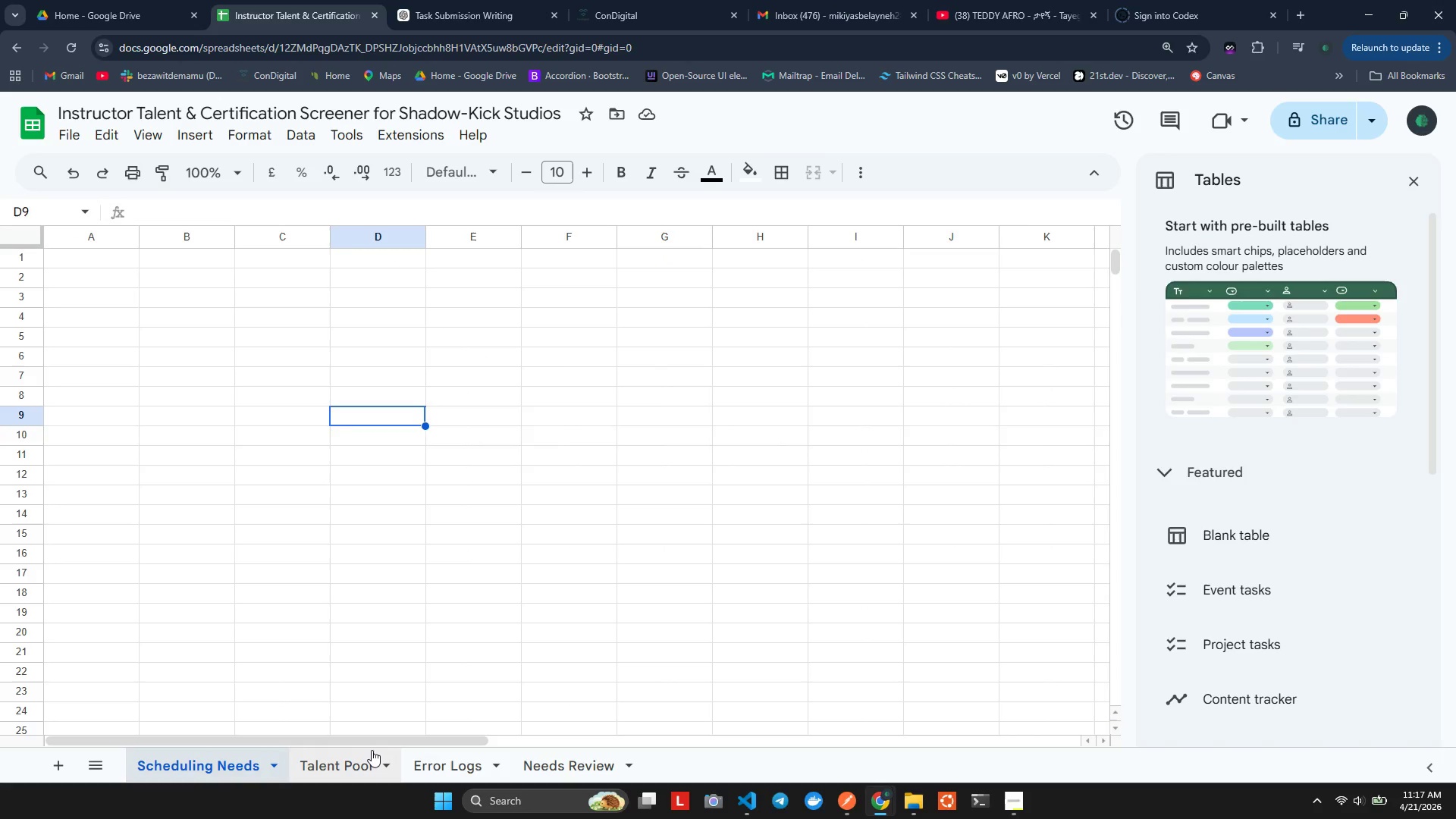 
key(Alt+AltLeft)
 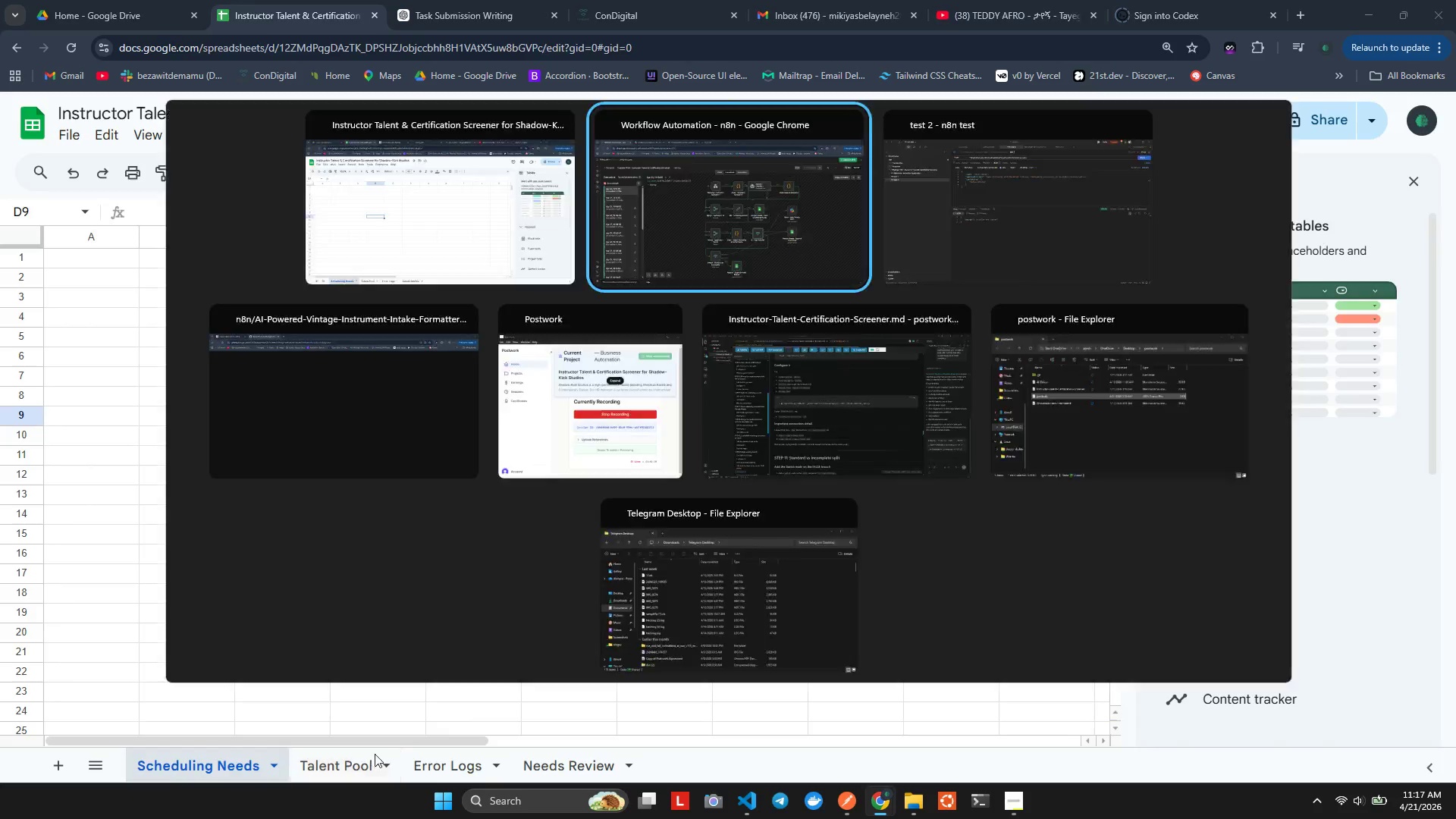 
key(Alt+Tab)
 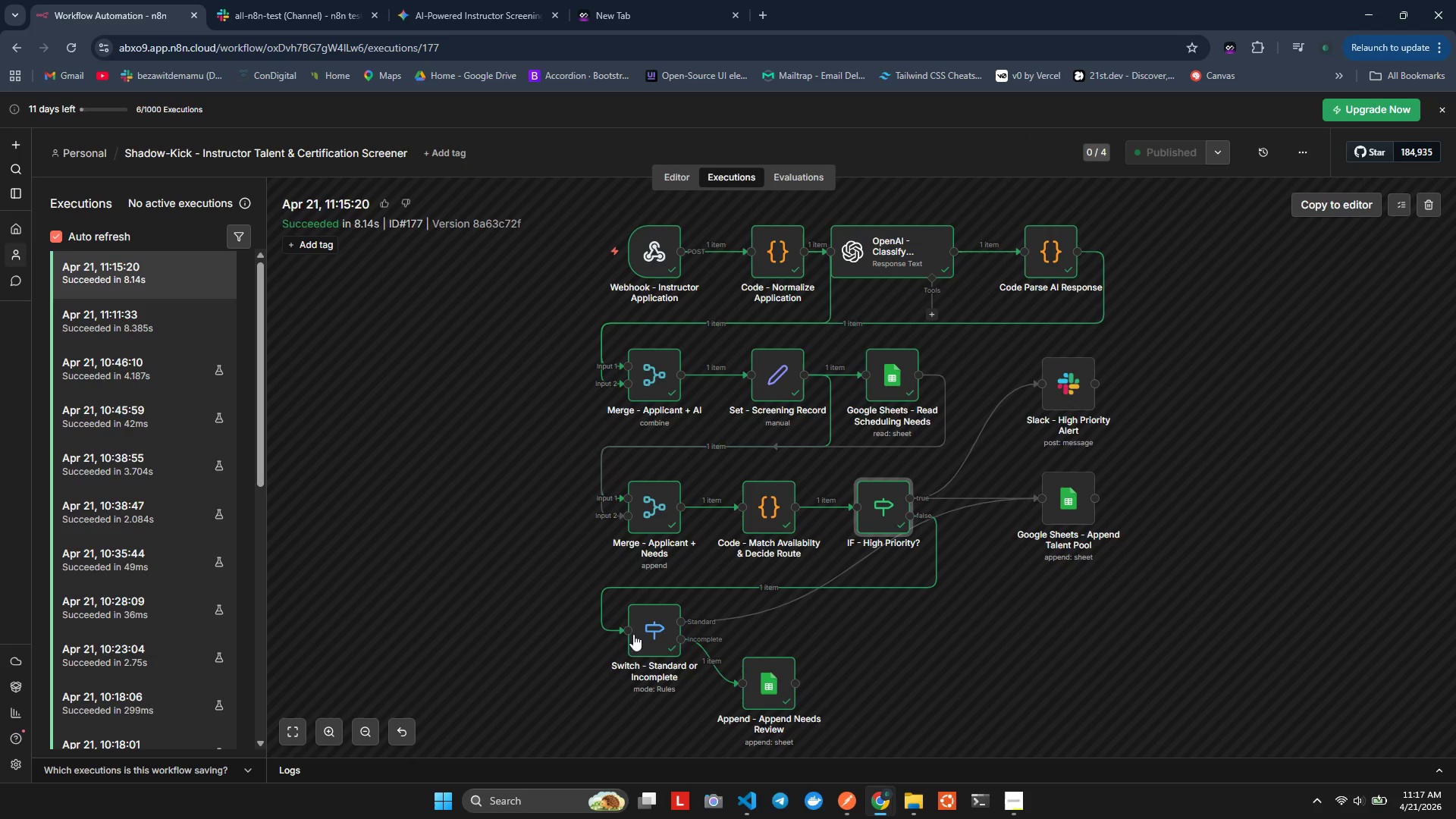 
scroll: coordinate [689, 635], scroll_direction: down, amount: 1.0
 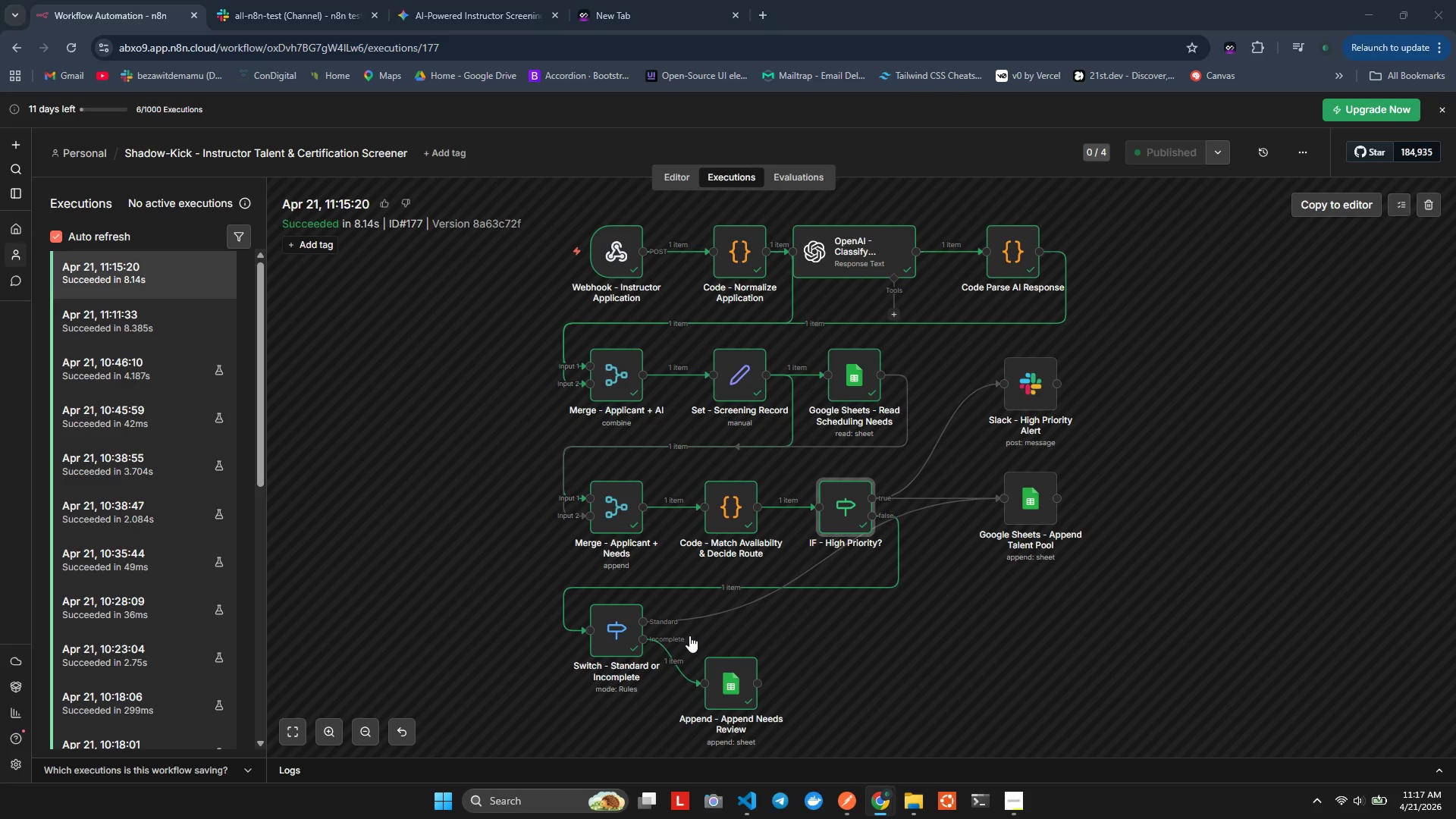 
hold_key(key=ShiftLeft, duration=1.08)
 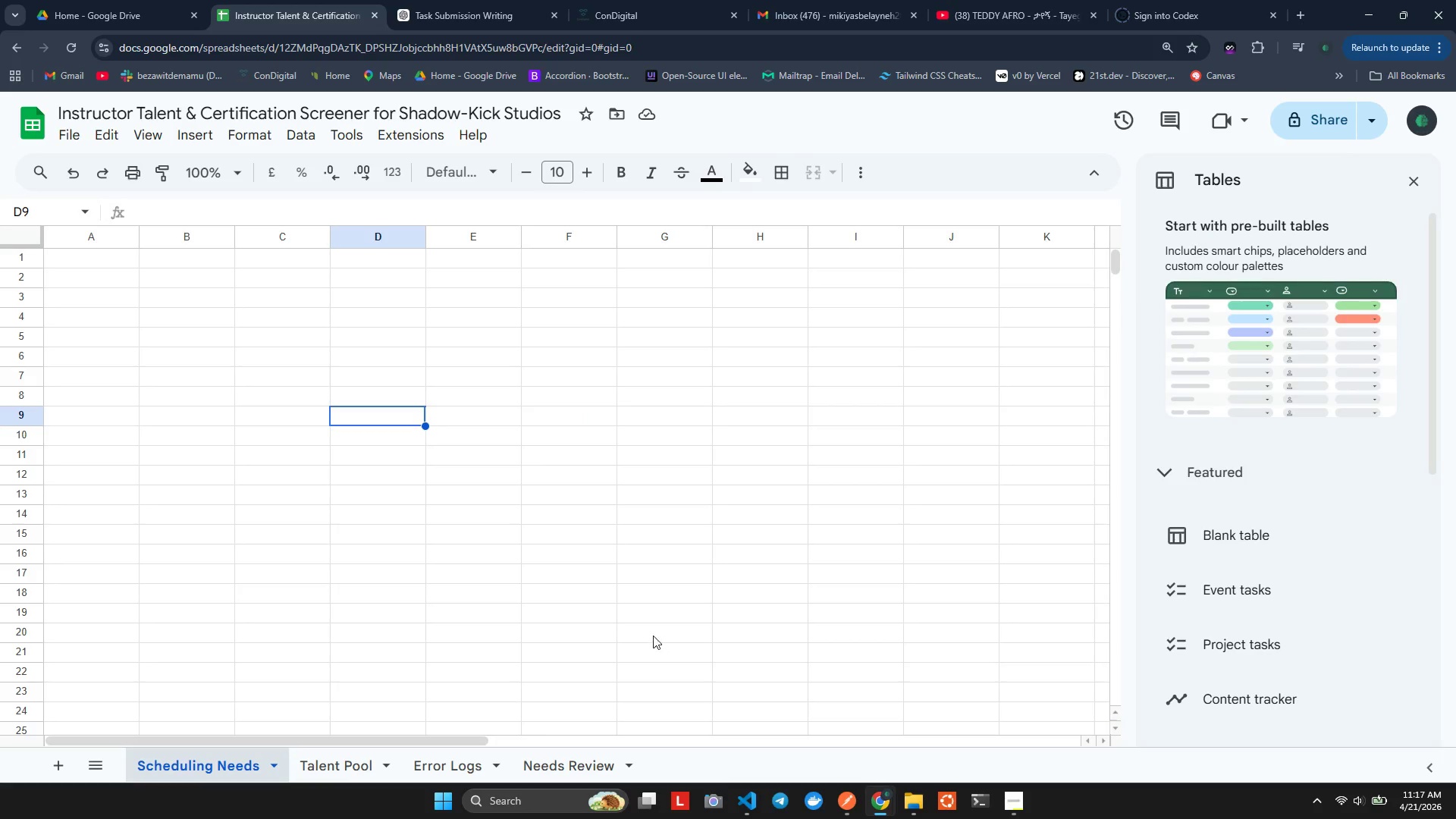 
key(Alt+AltLeft)
 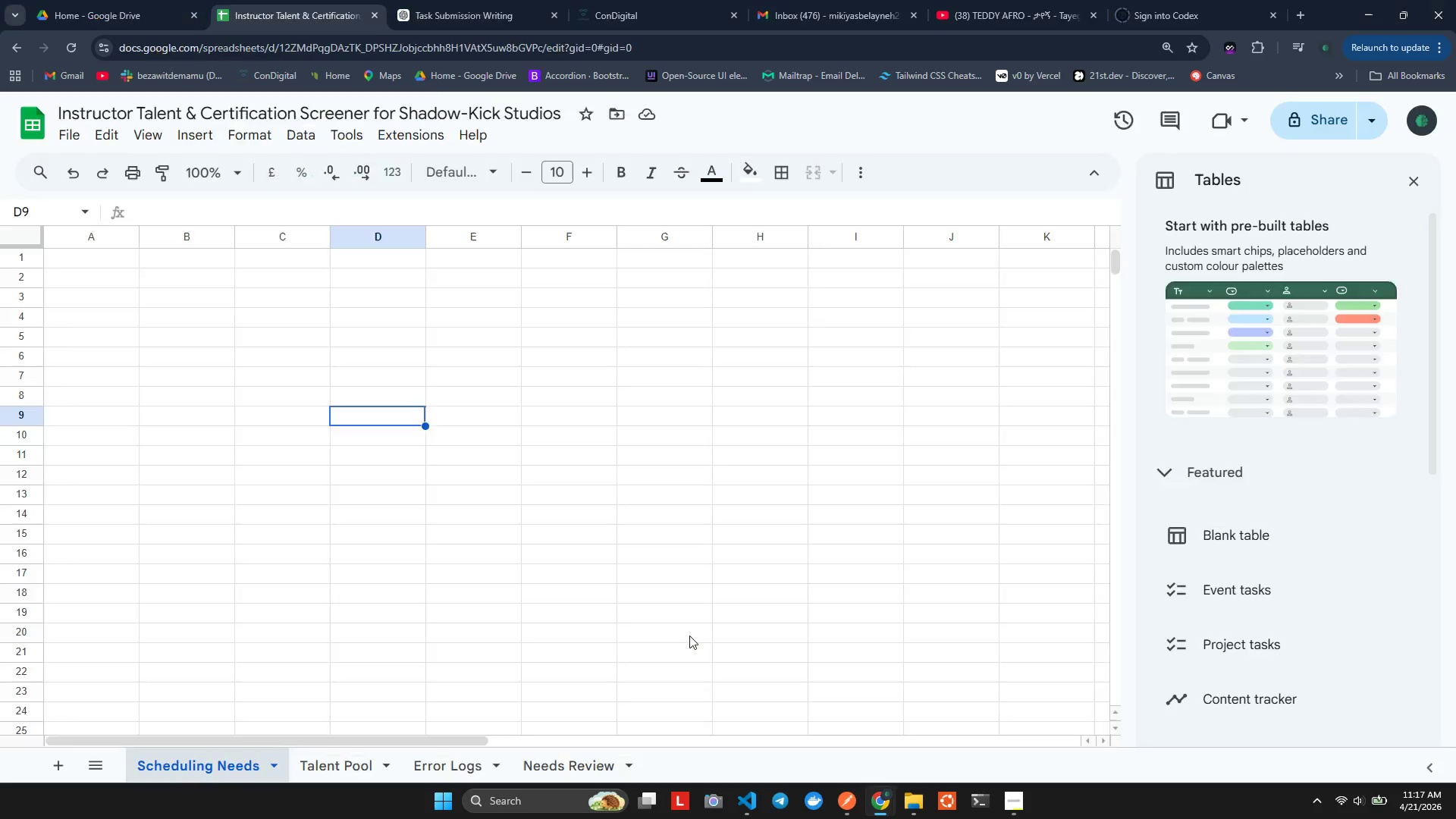 
key(Alt+Tab)
 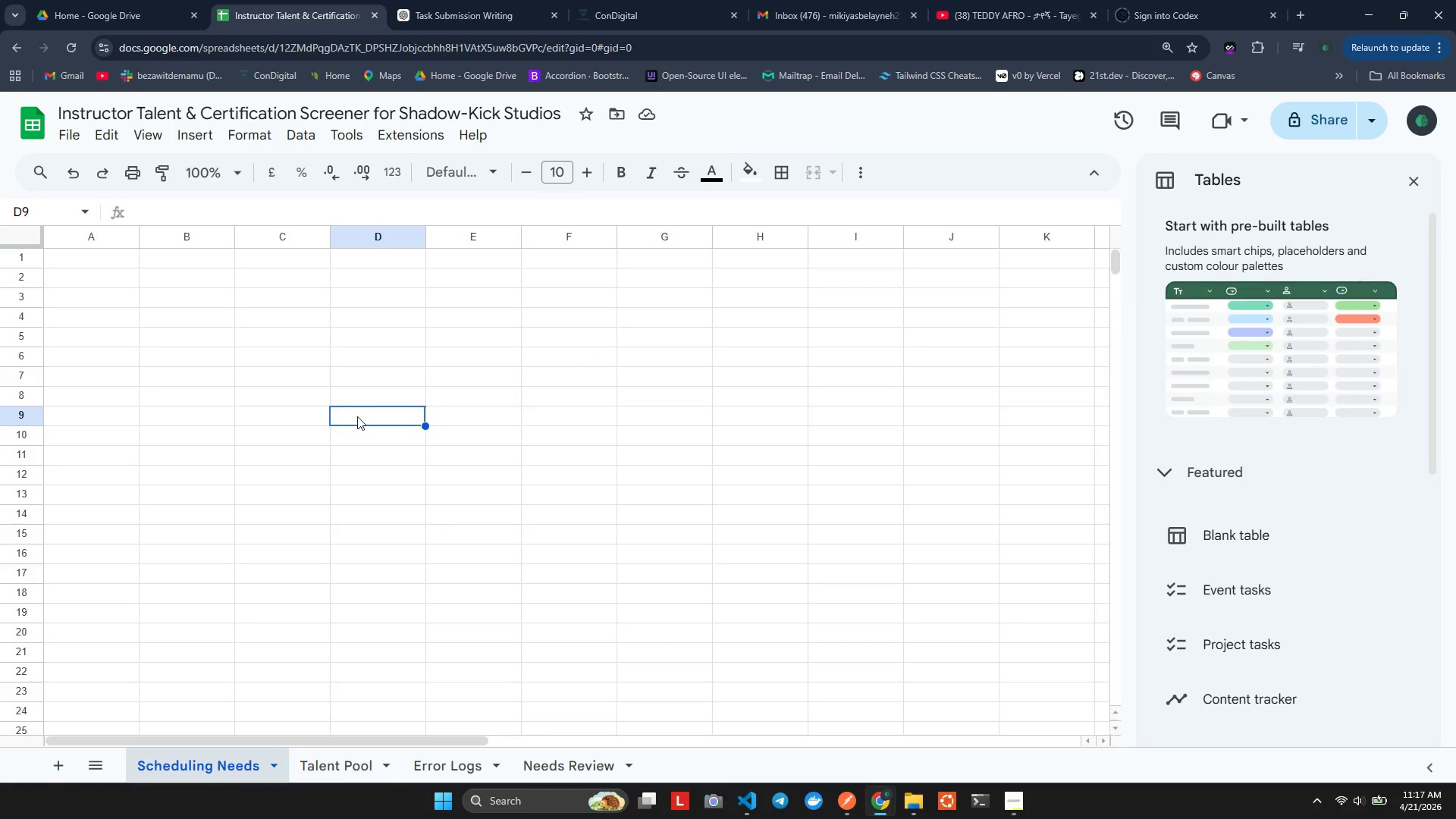 
key(Alt+Tab)
 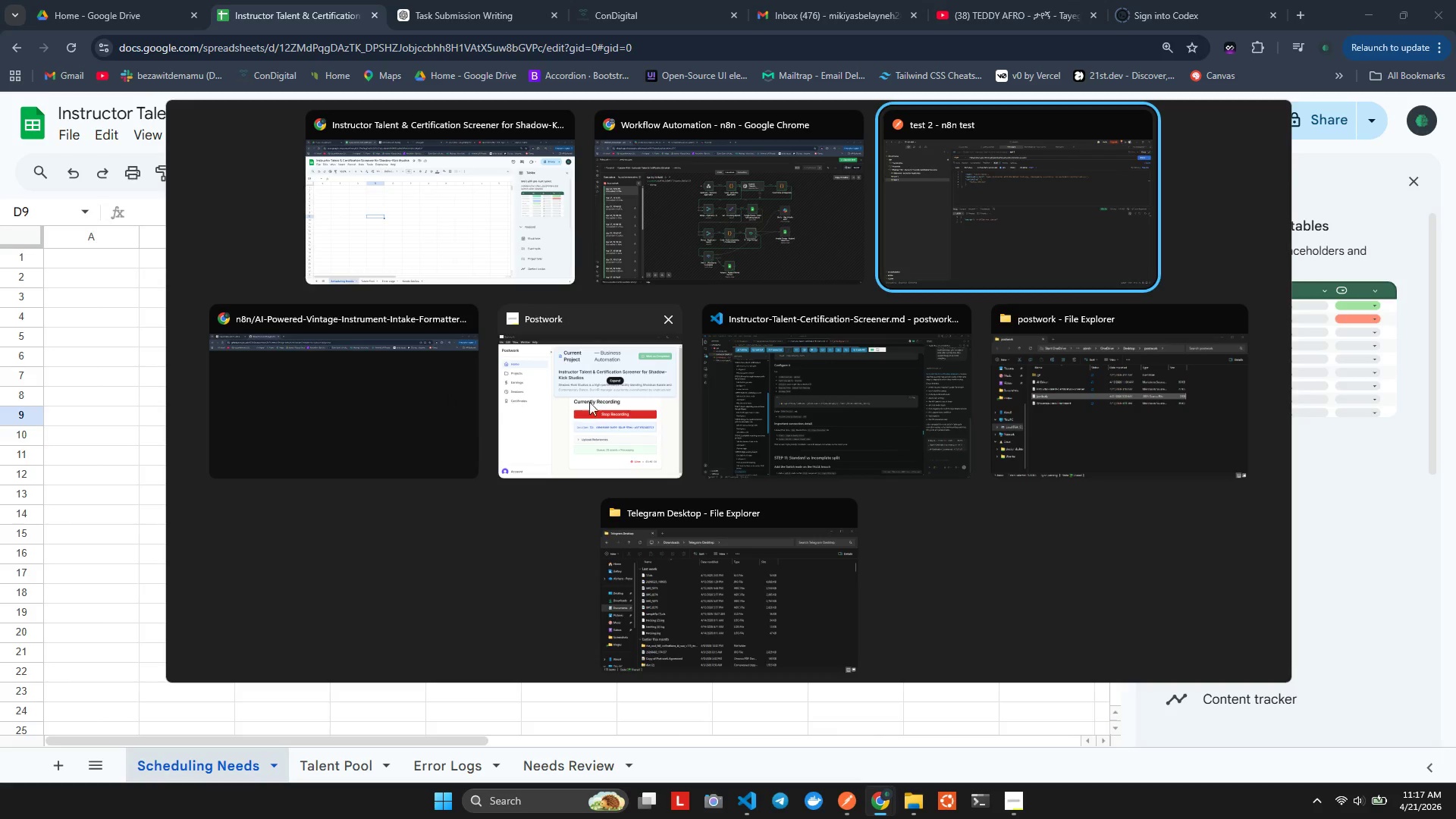 
key(Alt+Tab)
 